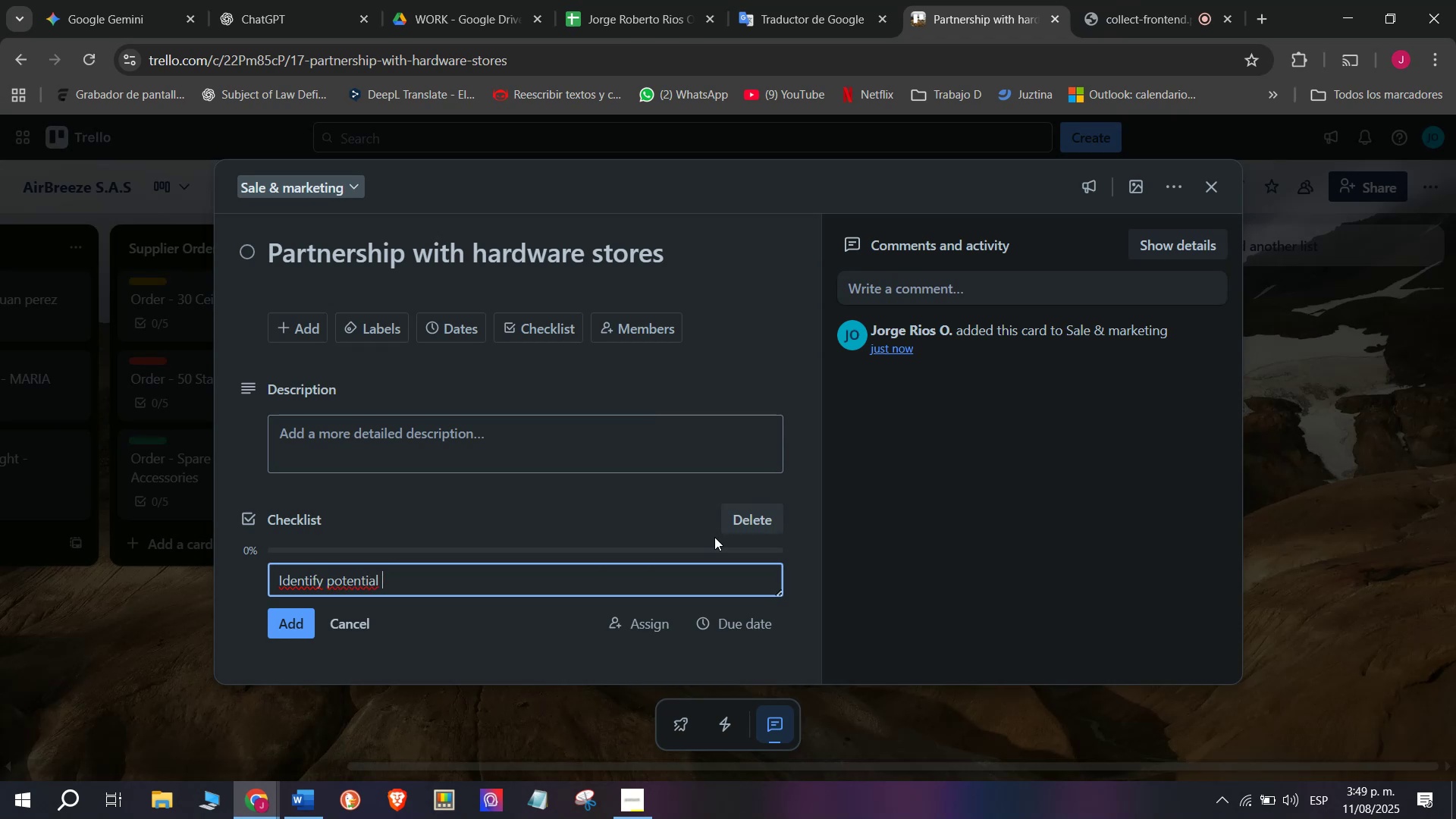 
type(Identy)
key(Backspace)
type(ify potential )
 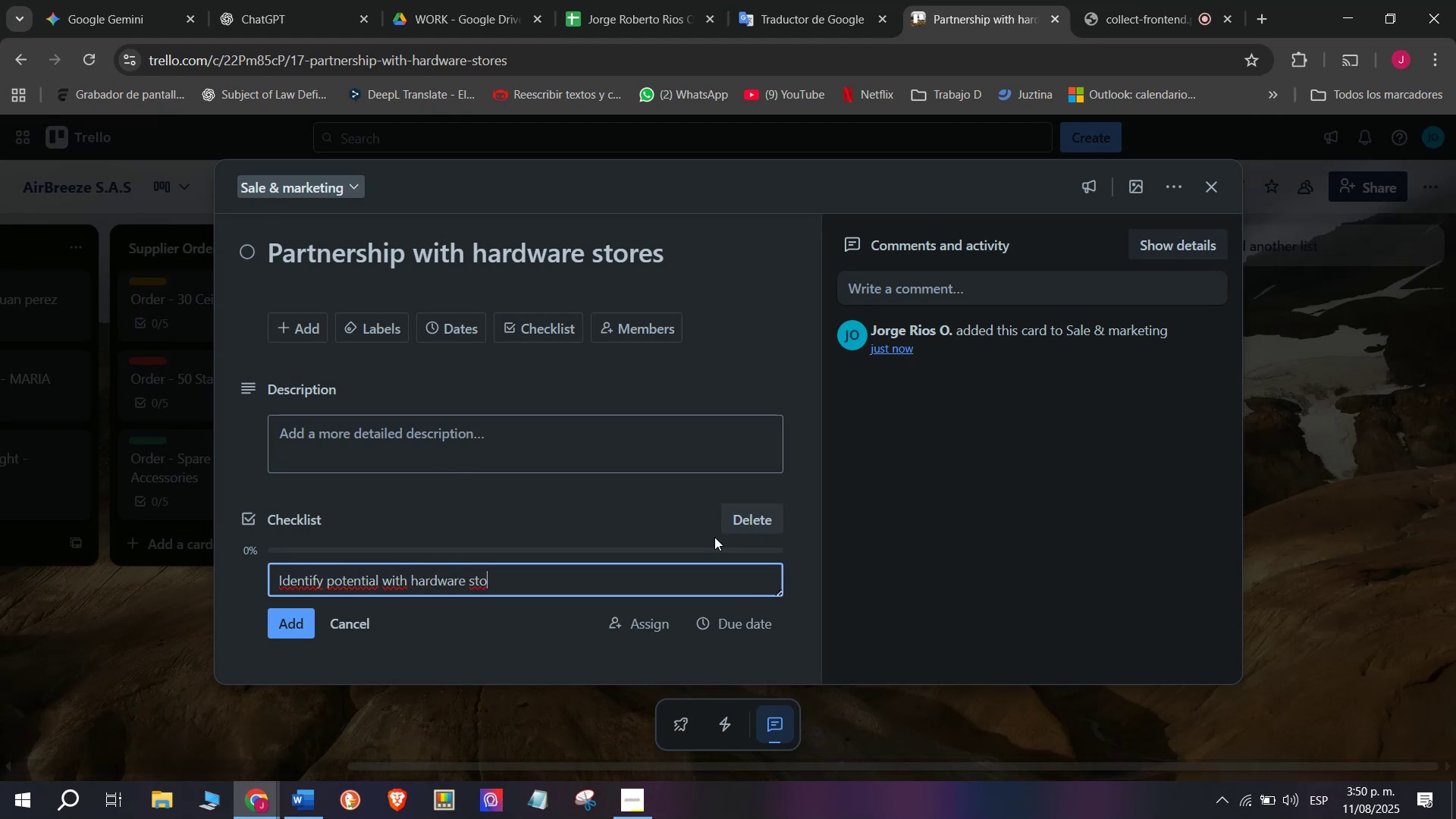 
type(with har)
 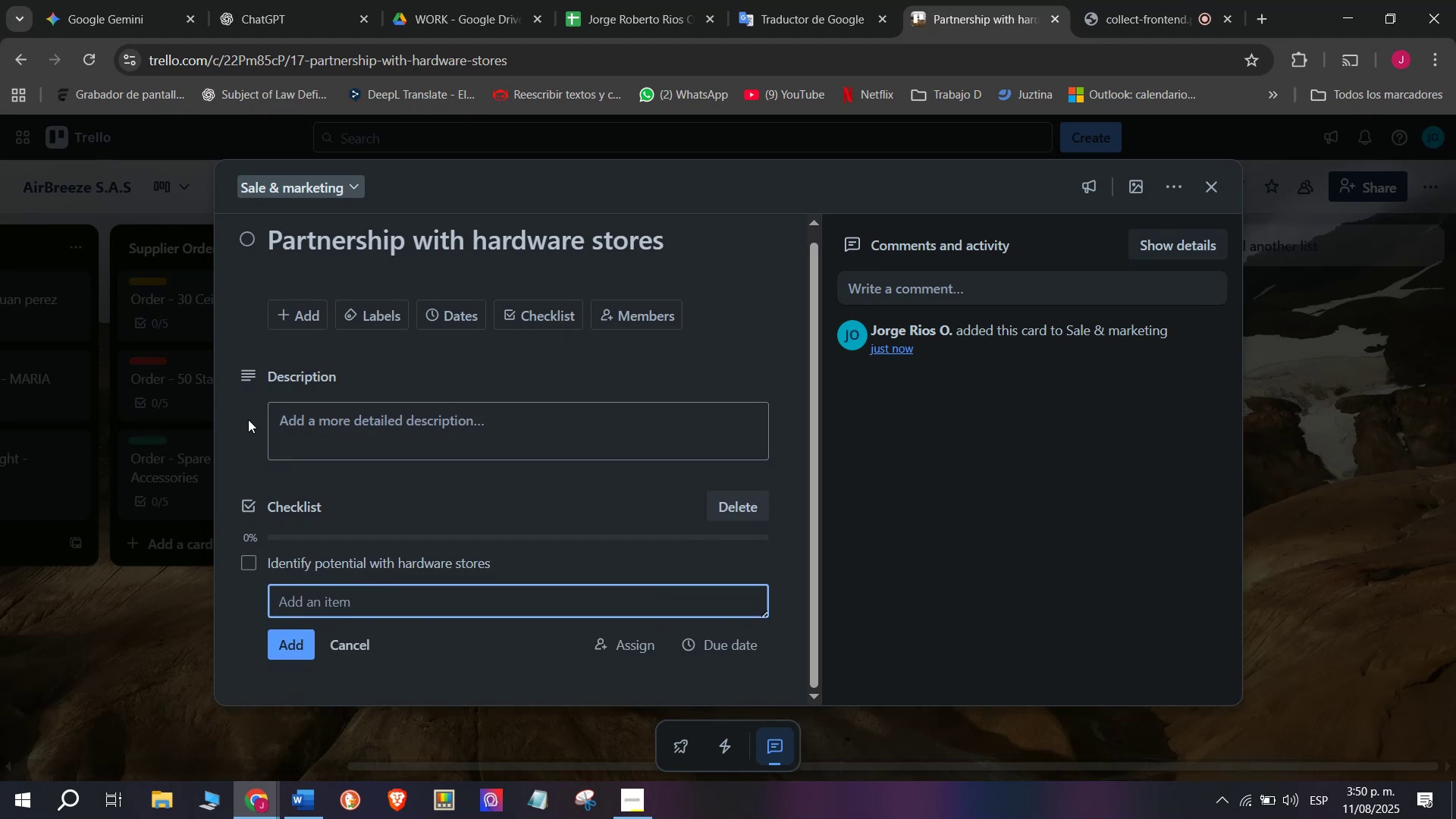 
type(dware sto)
 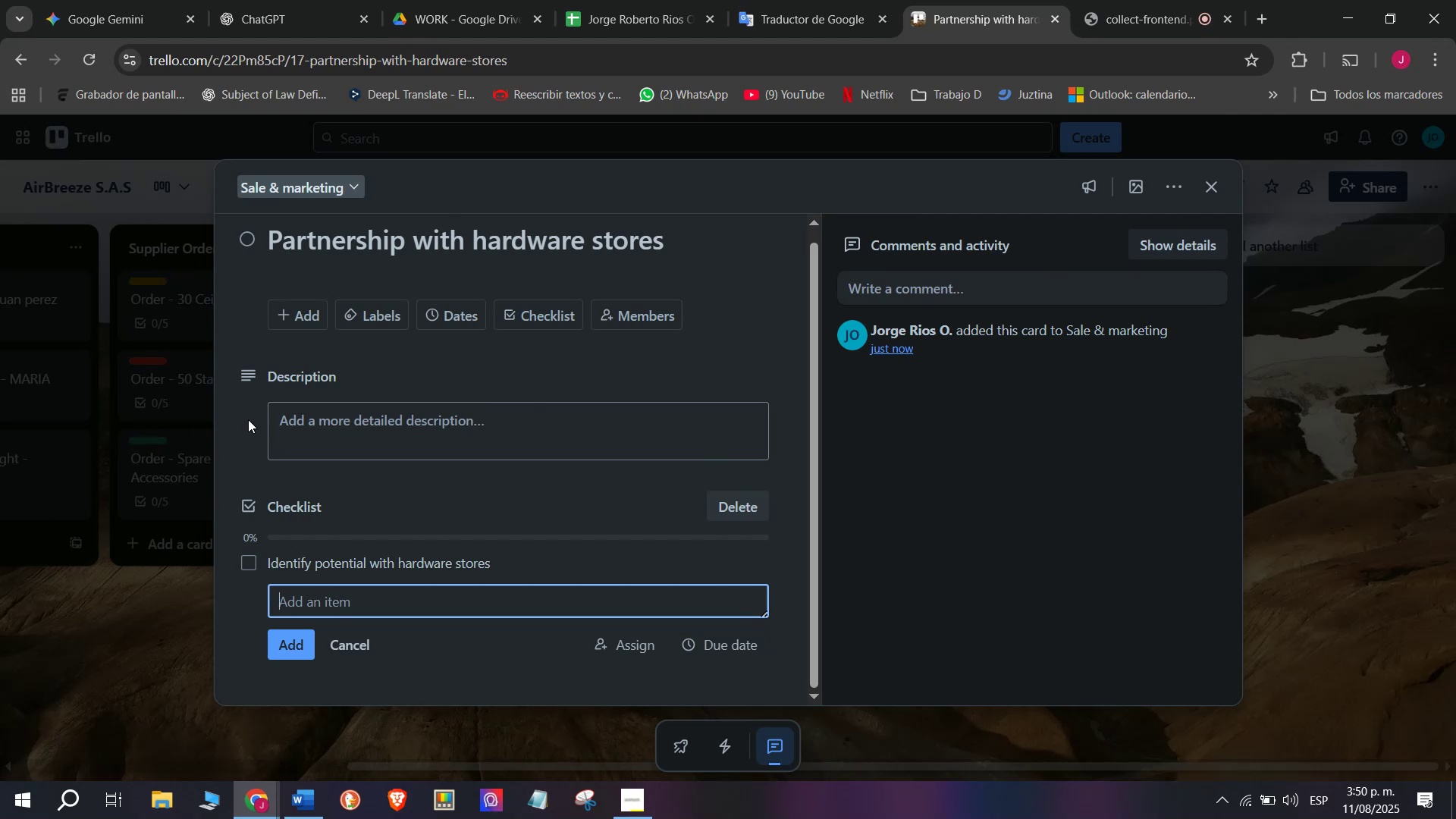 
type(res)
 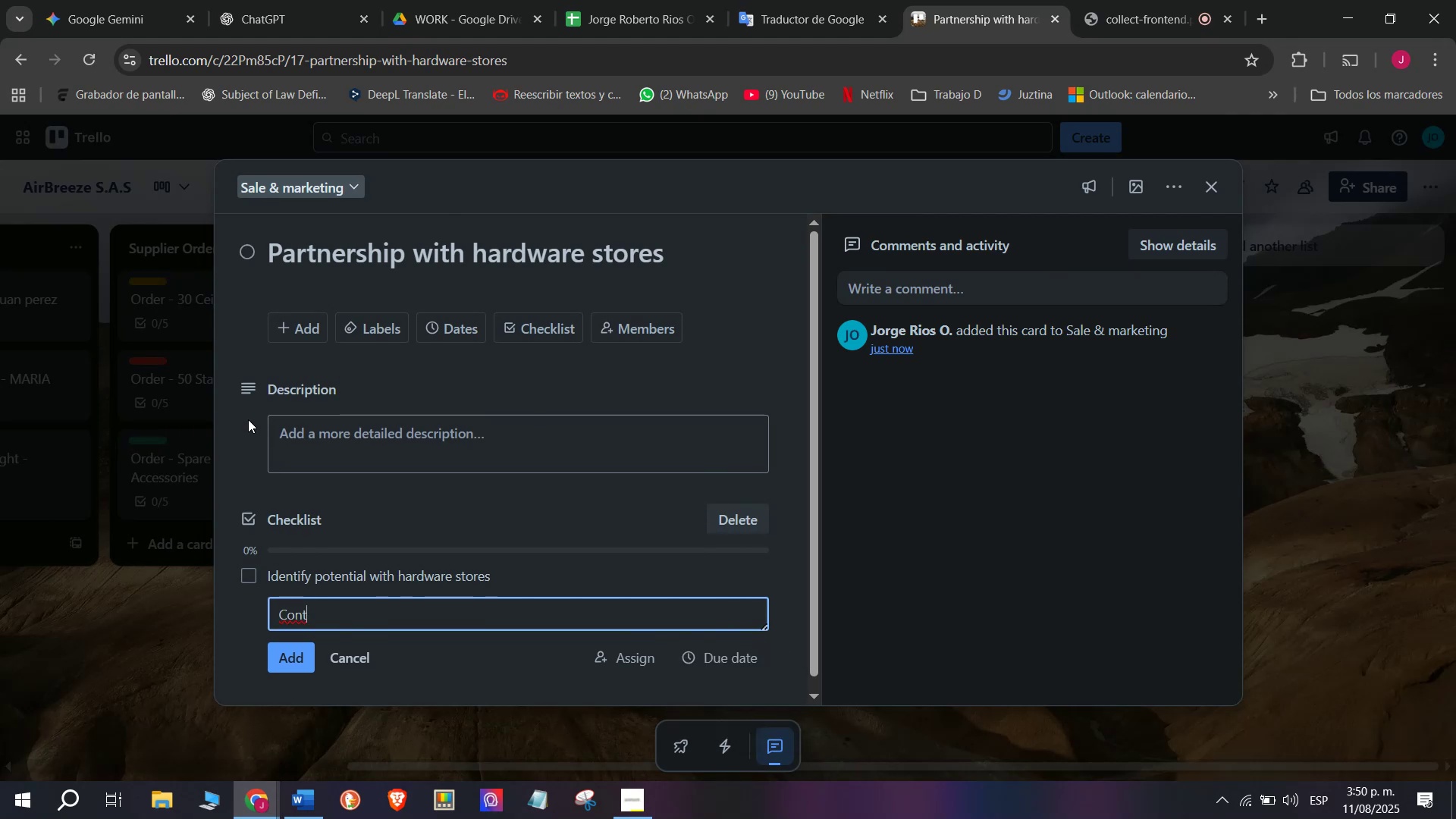 
left_click([286, 638])
 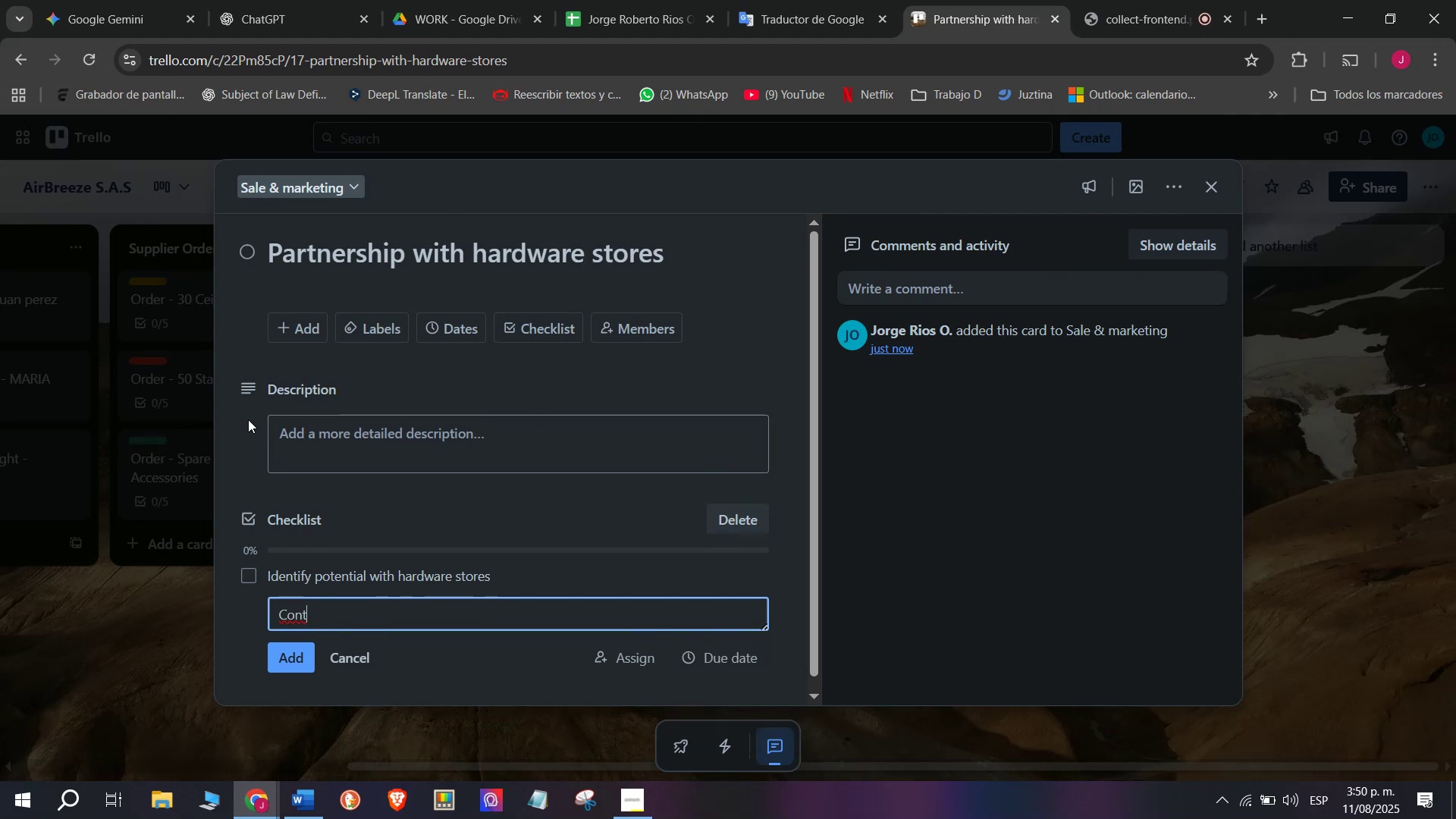 
scroll: coordinate [313, 581], scroll_direction: down, amount: 1.0
 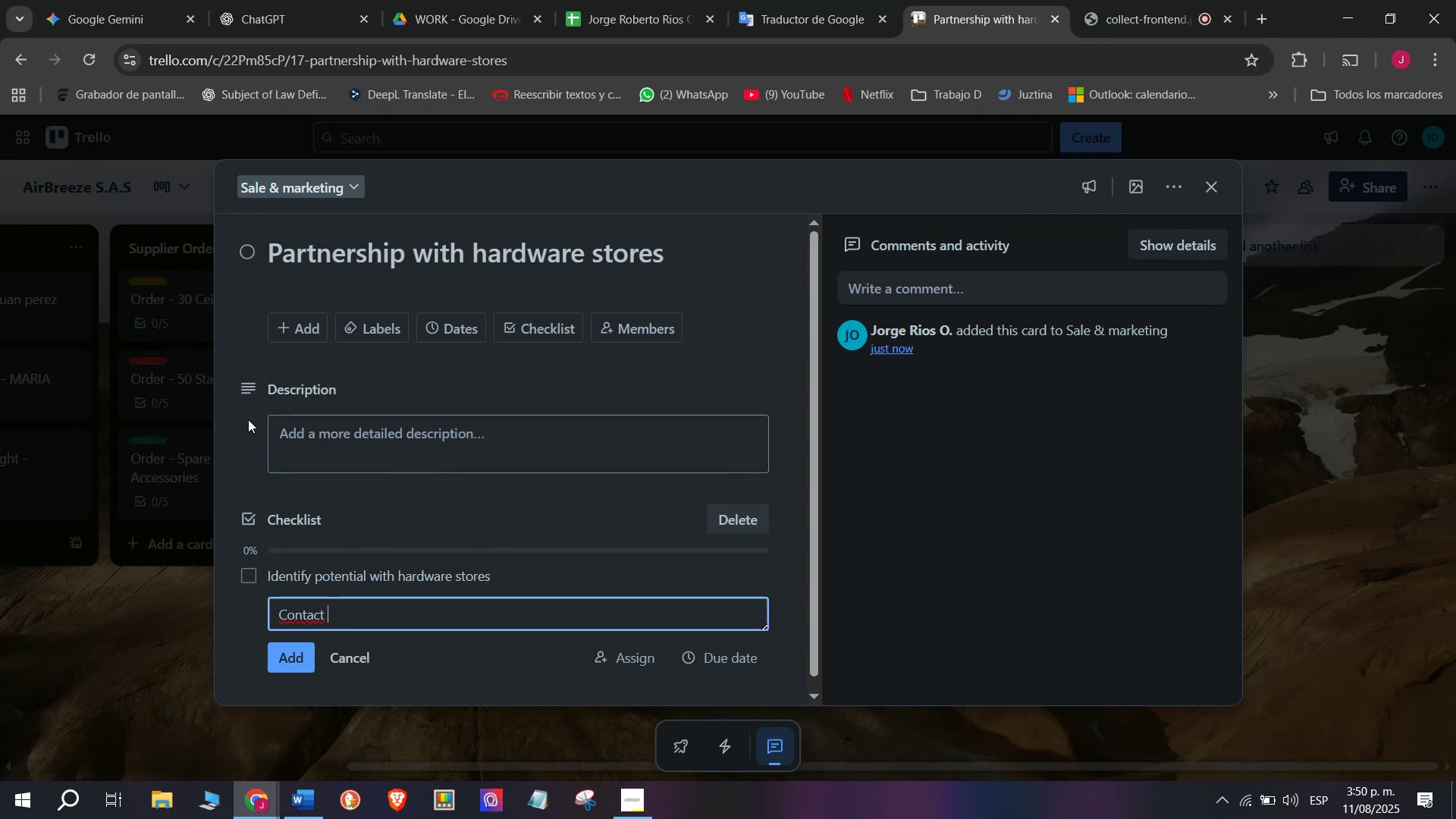 
wait(11.16)
 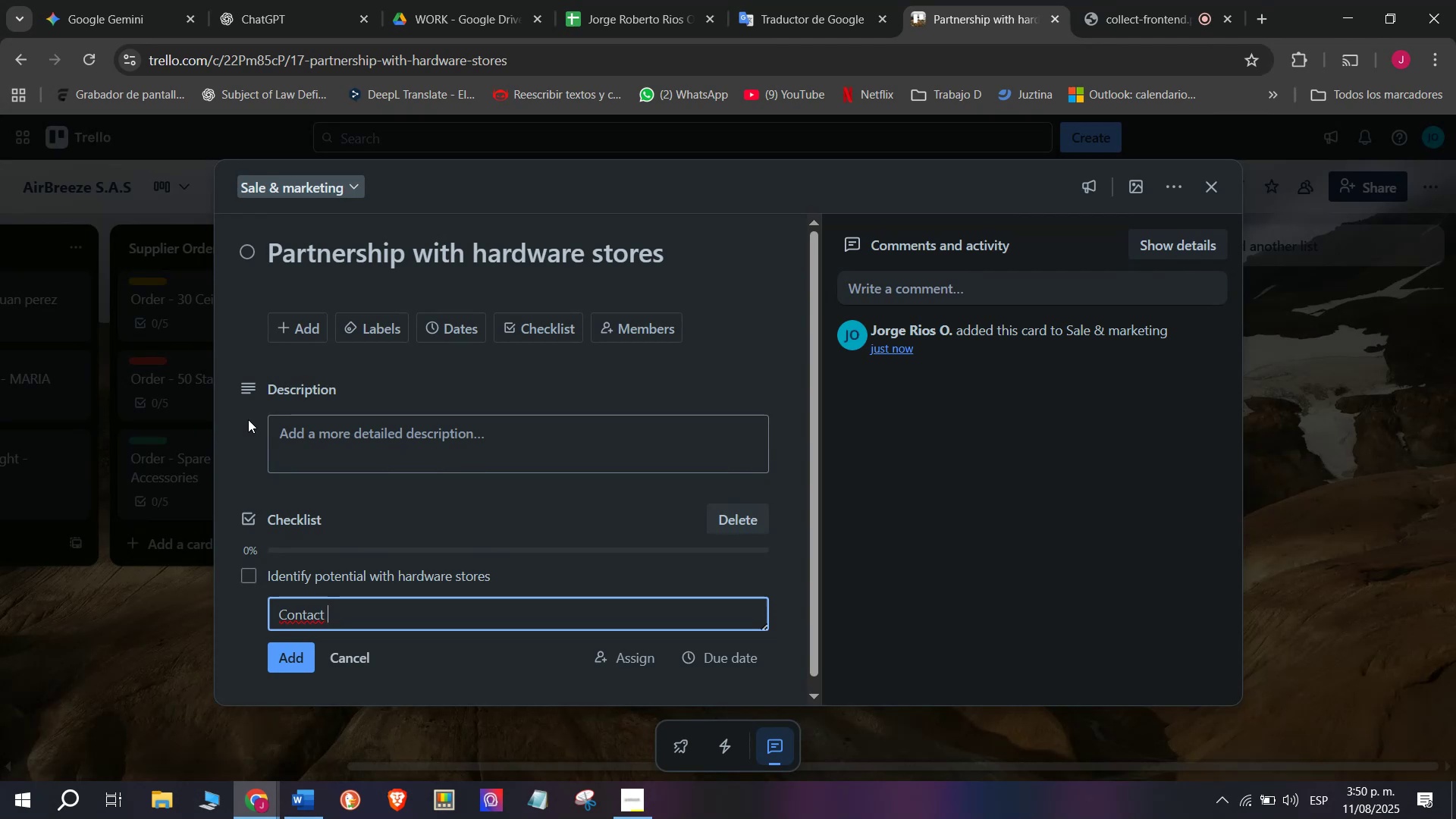 
type(Contact )
 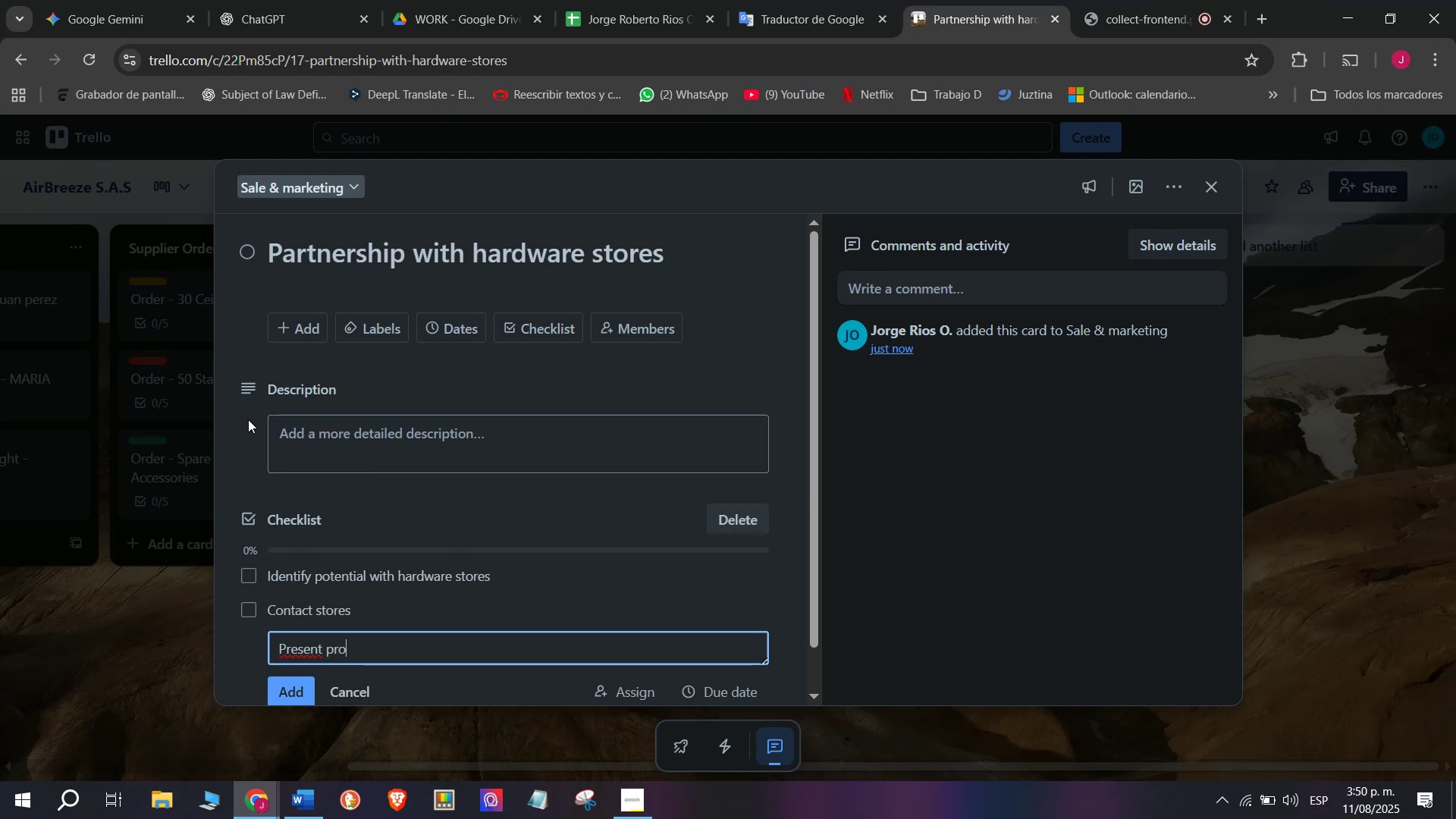 
wait(6.86)
 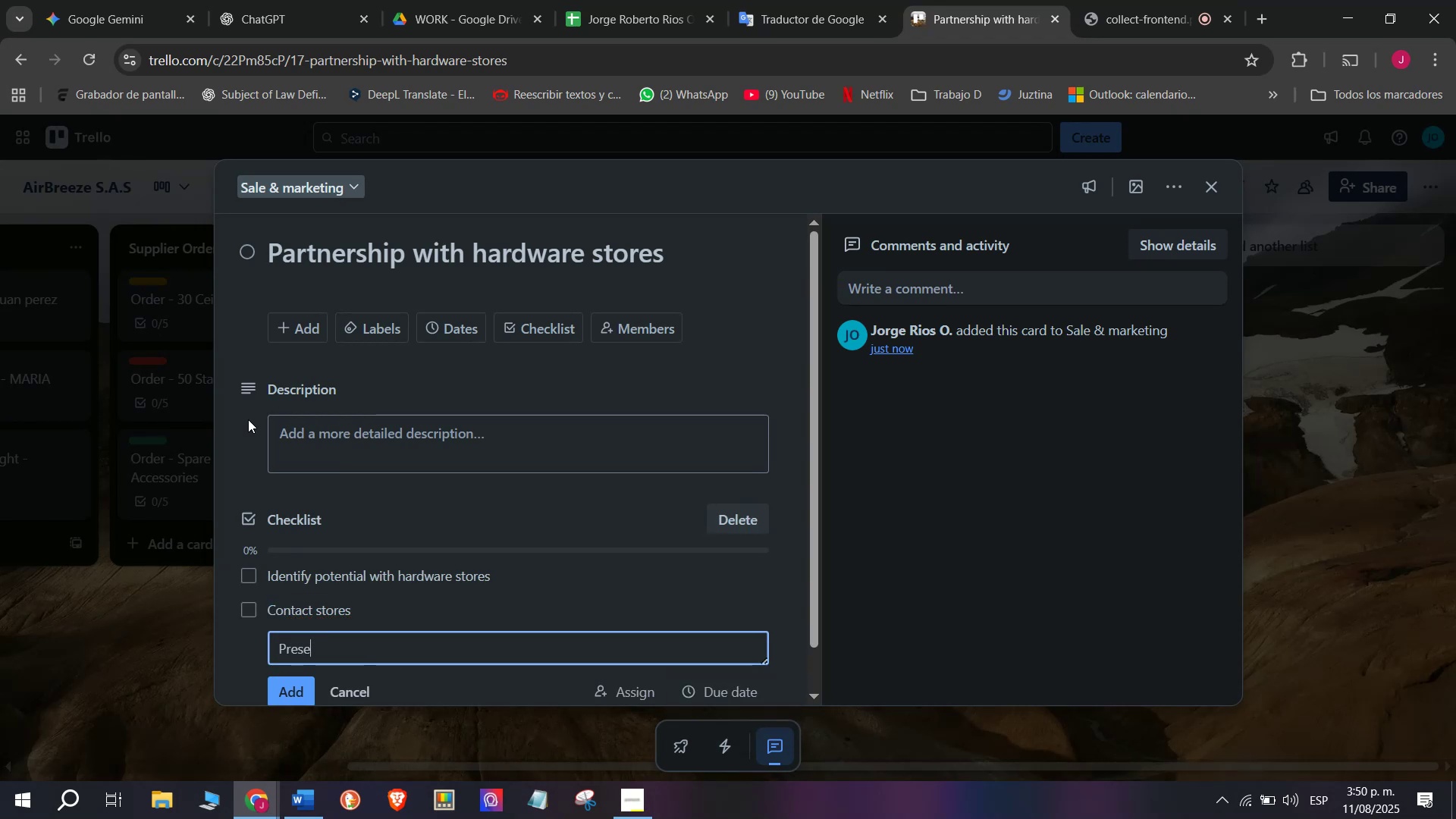 
type(stores)
 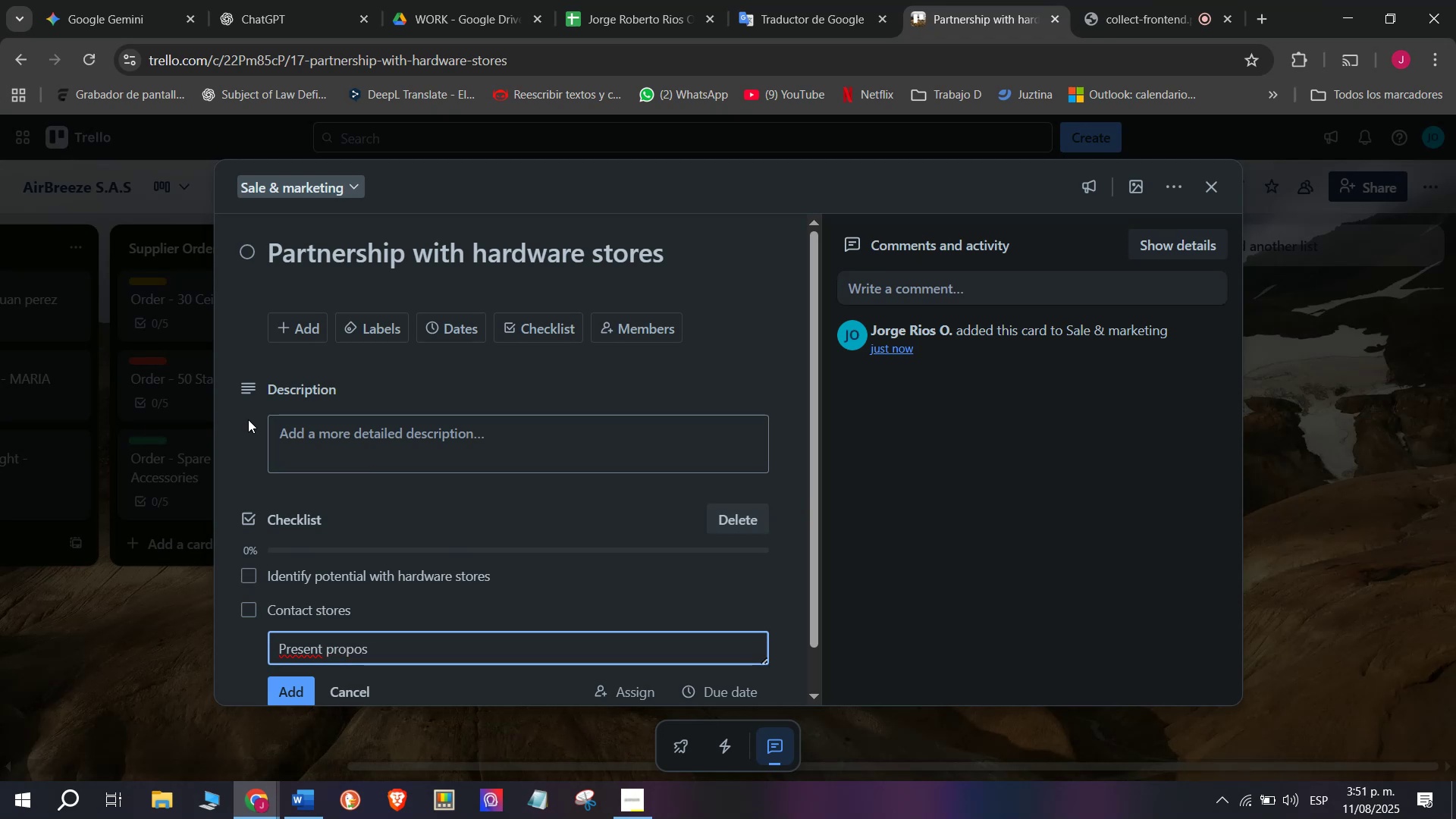 
key(Enter)
 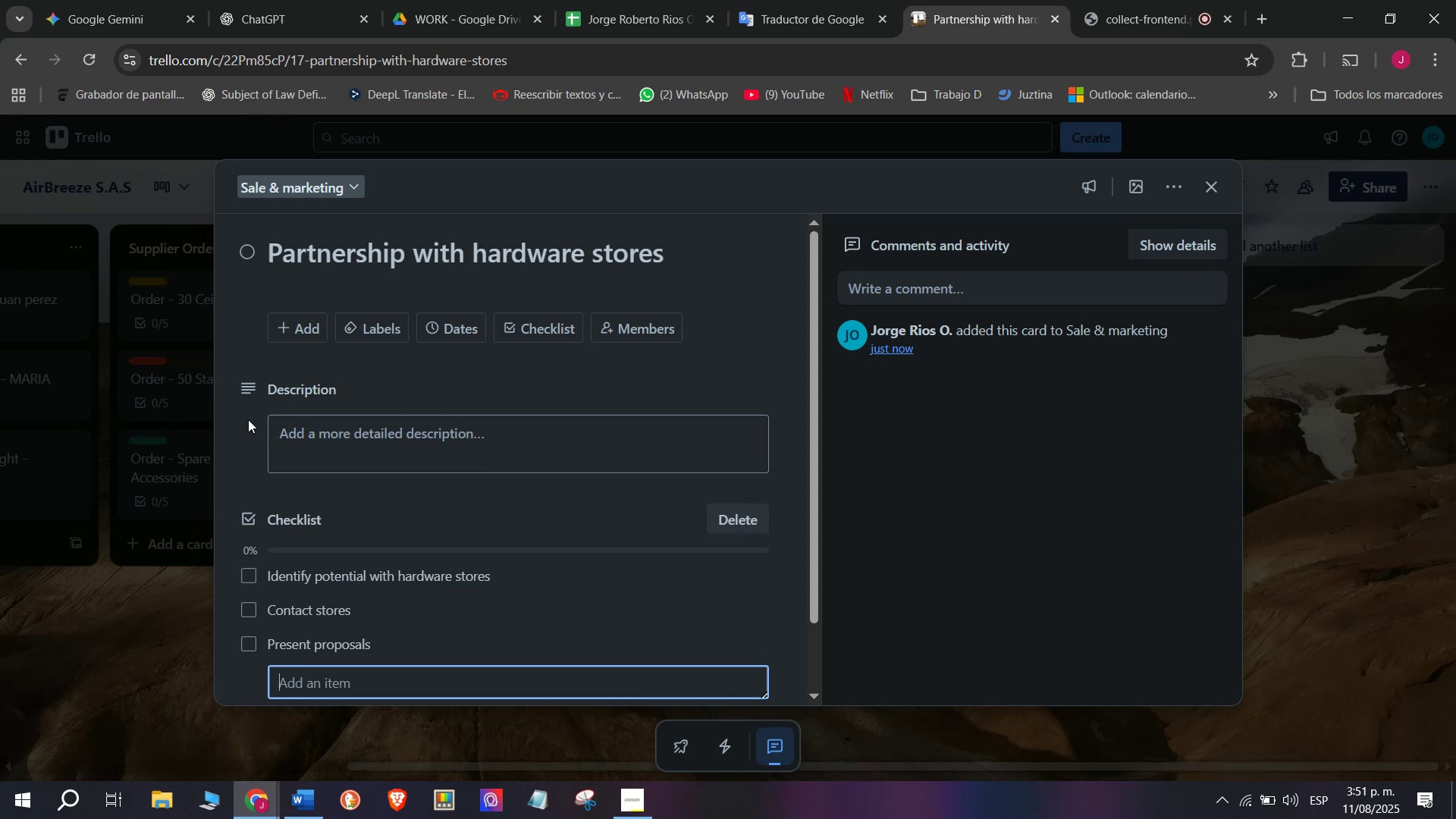 
wait(5.3)
 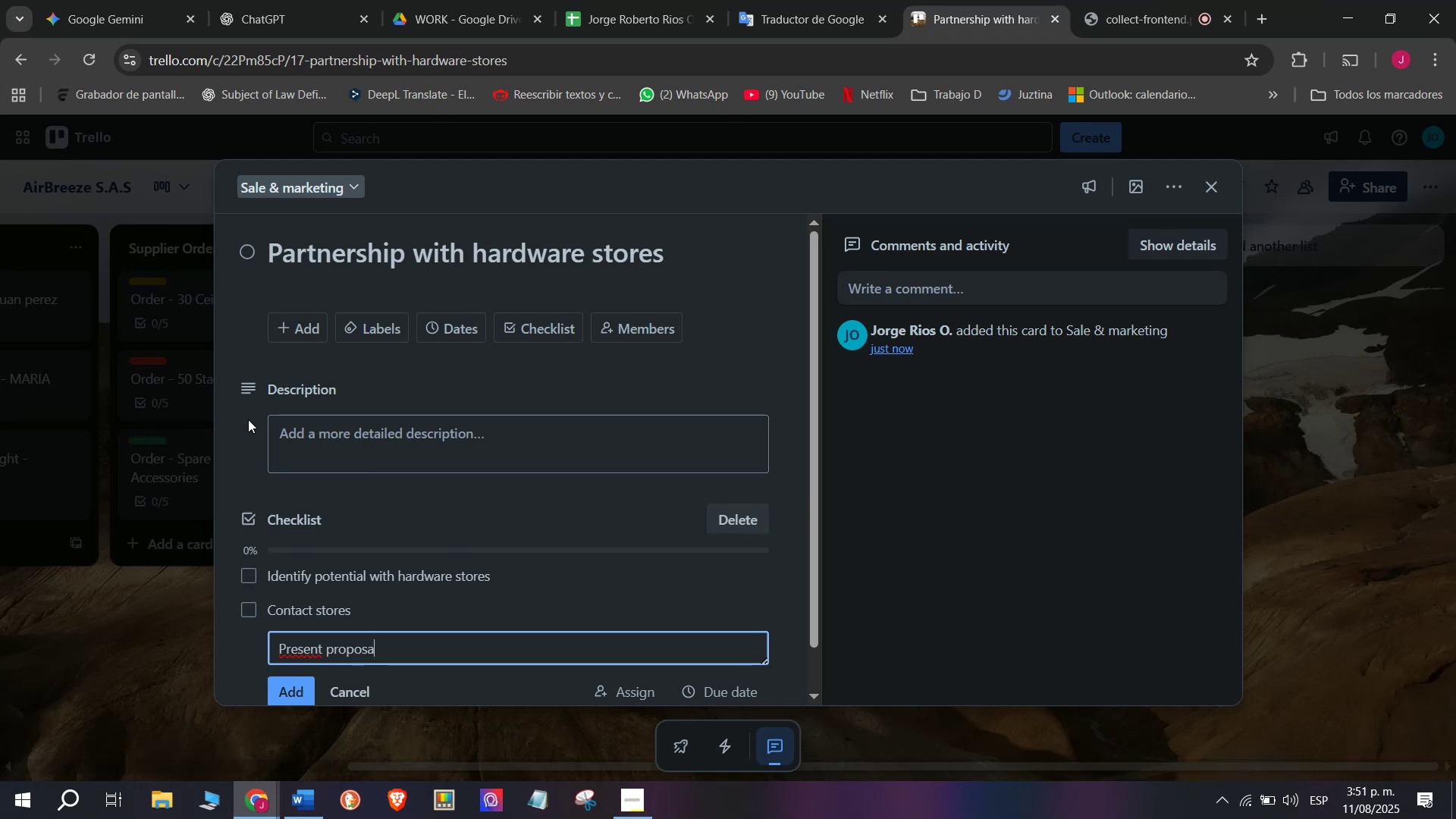 
type(Present props)
key(Backspace)
type(osals)
 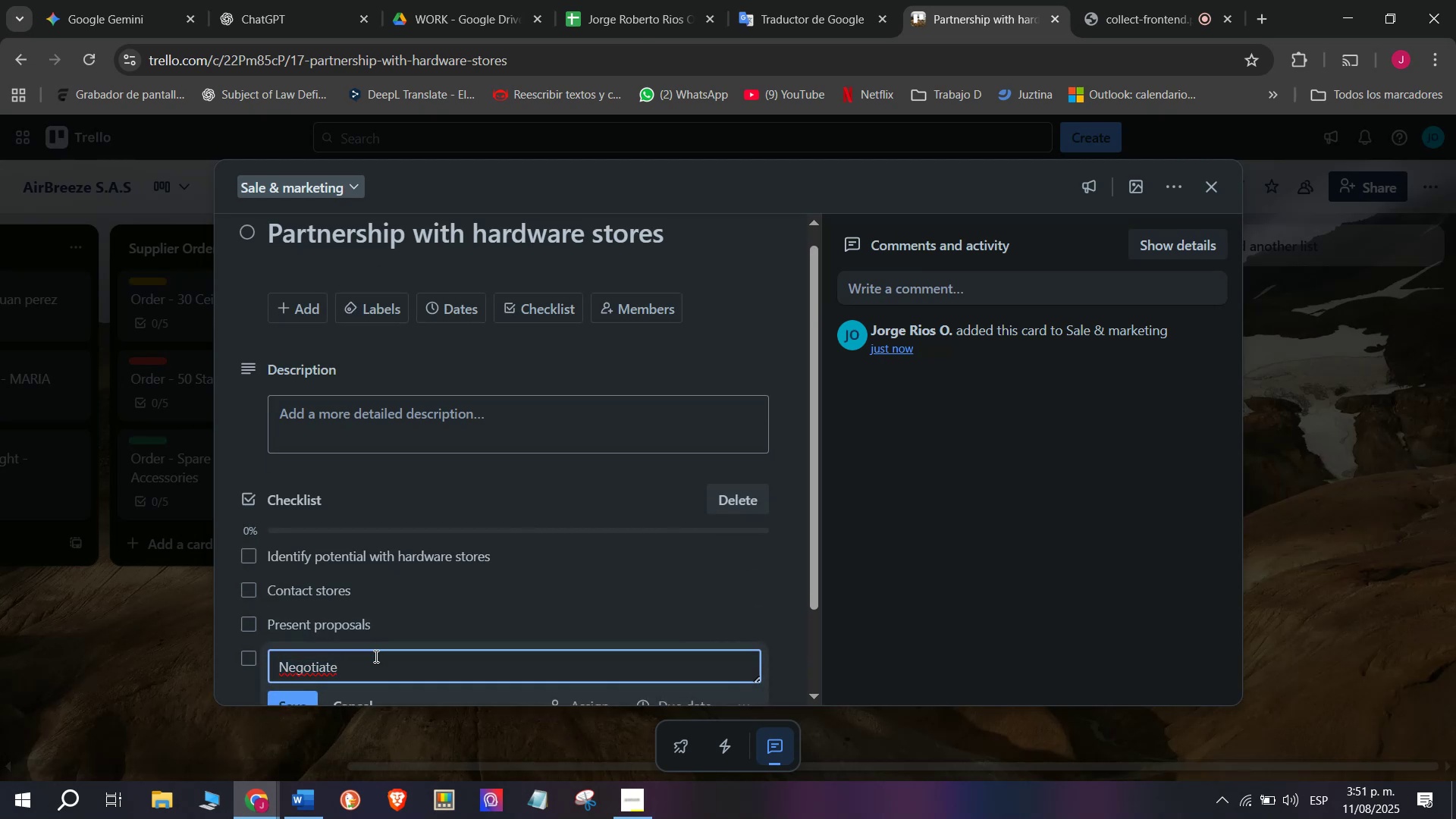 
key(Enter)
 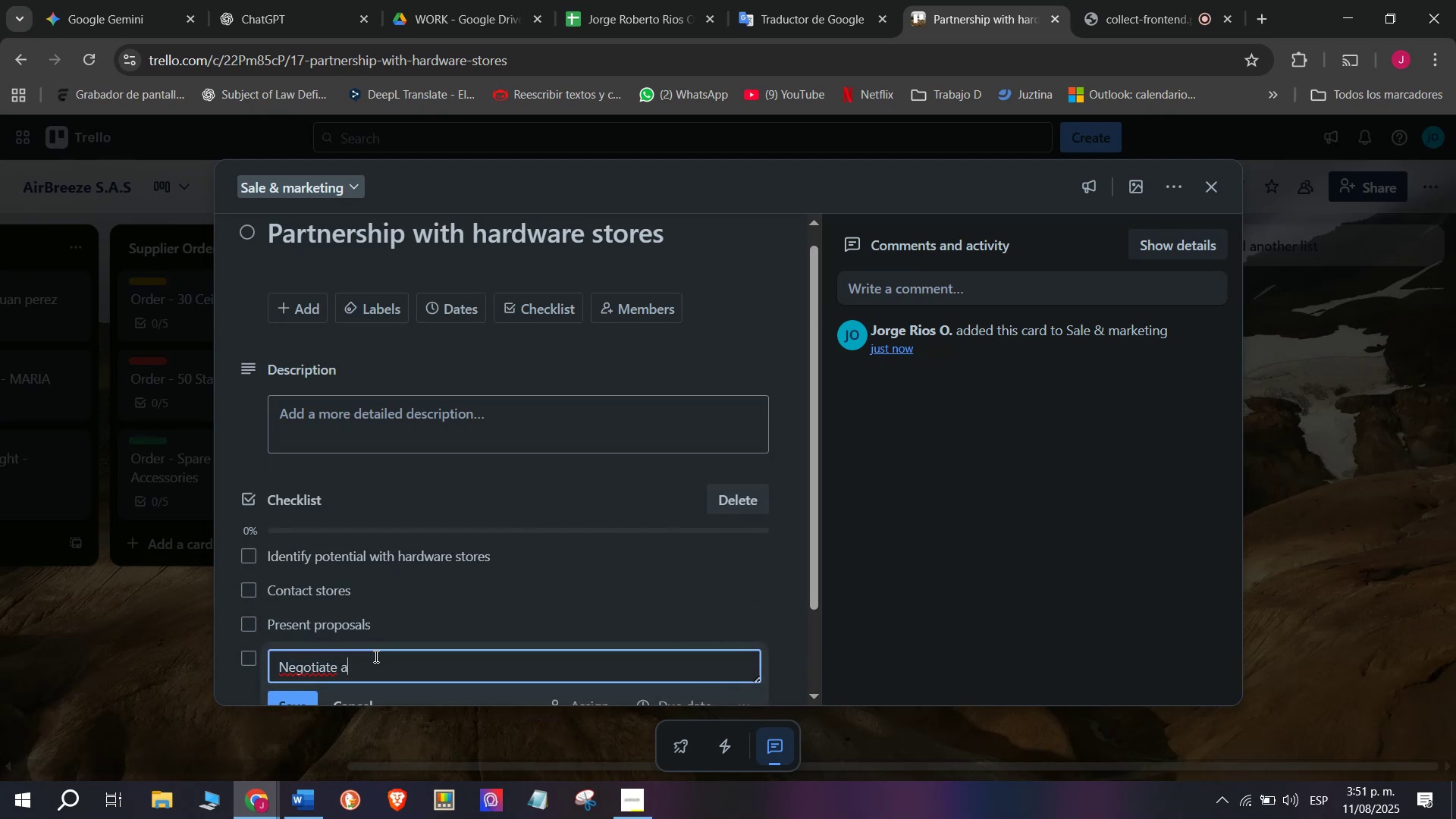 
type(Negotiaty)
key(Backspace)
type(t)
key(Backspace)
type(r)
key(Backspace)
type(e )
 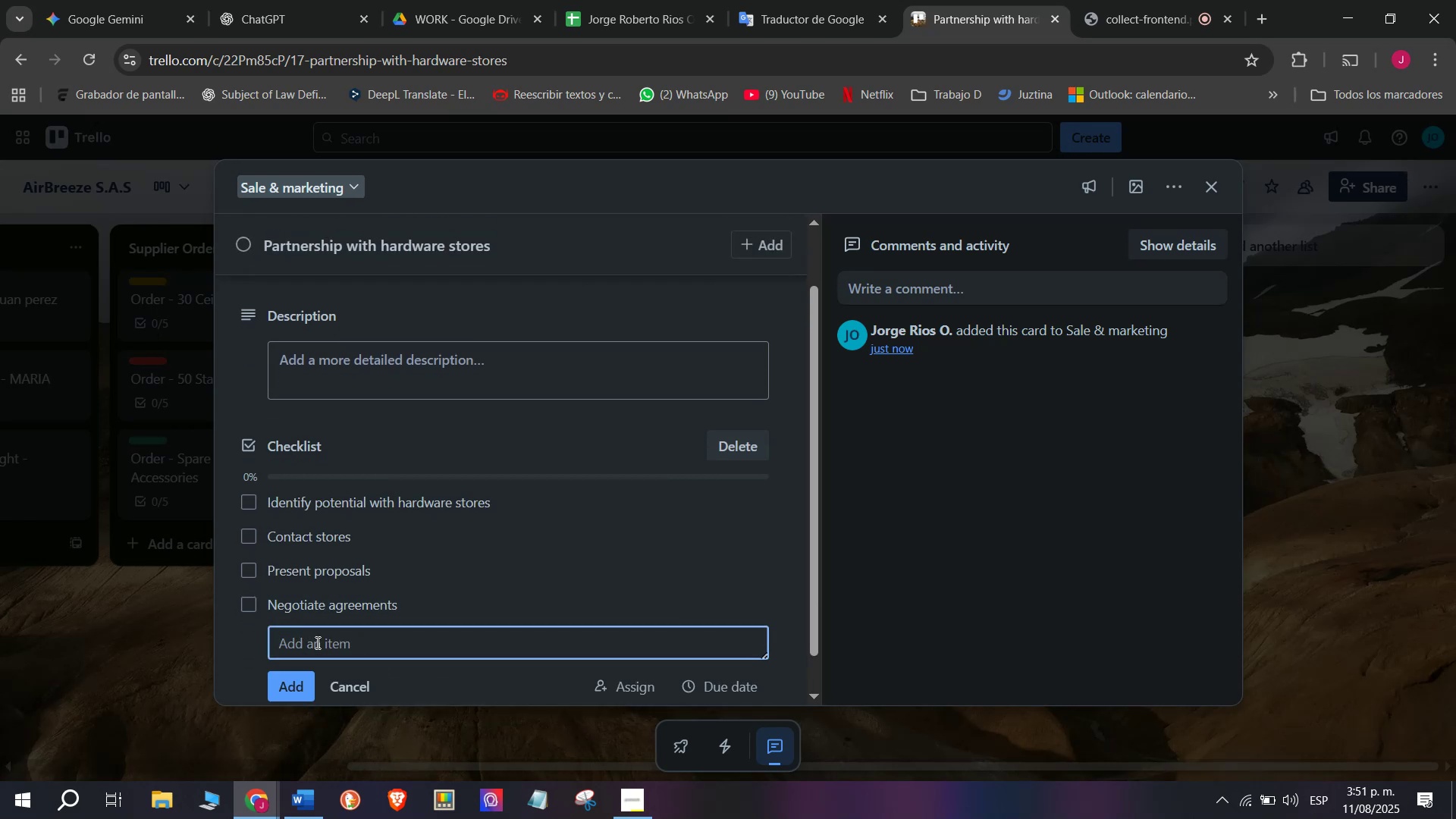 
key(Enter)
 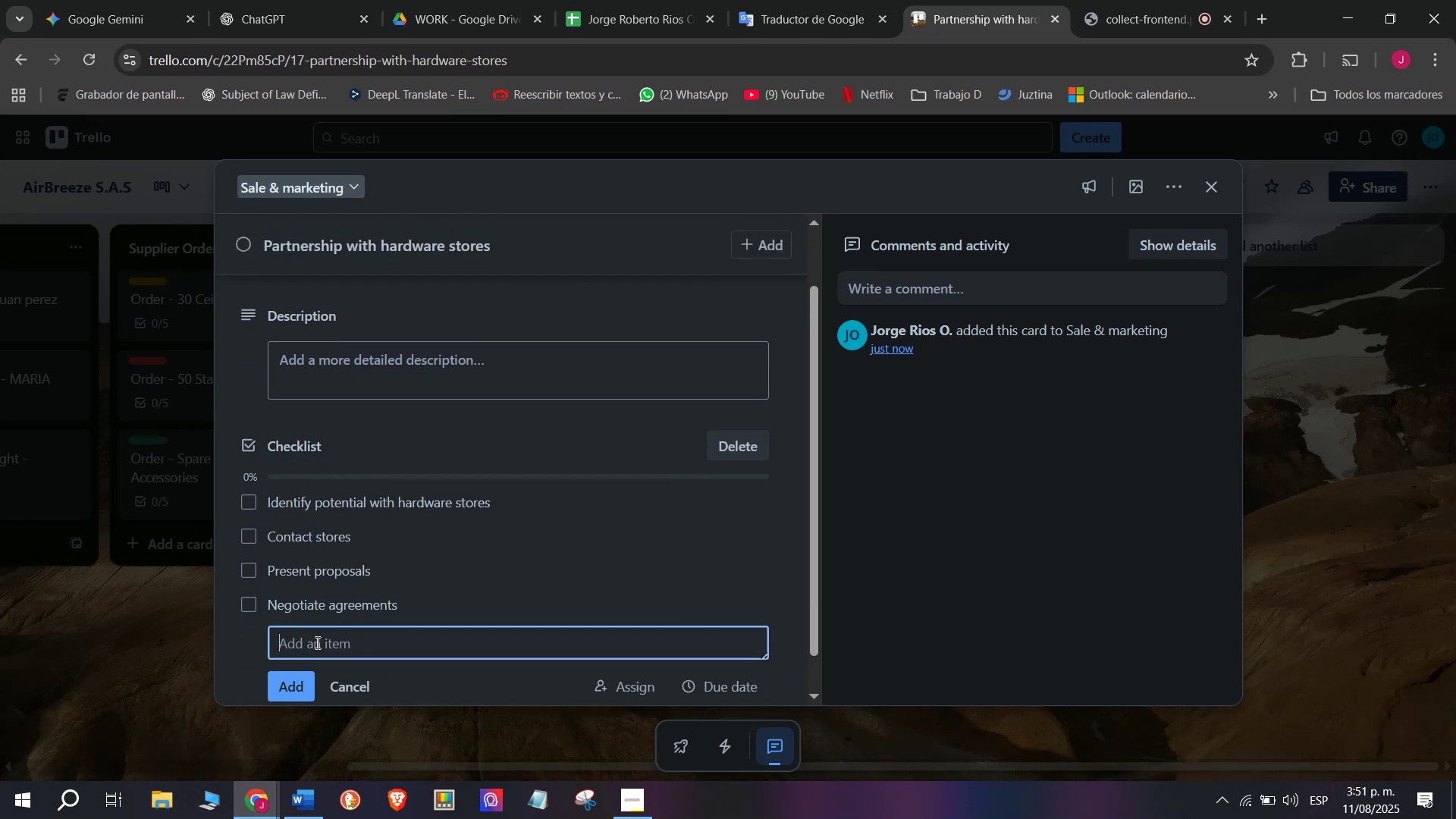 
key(Backspace)
 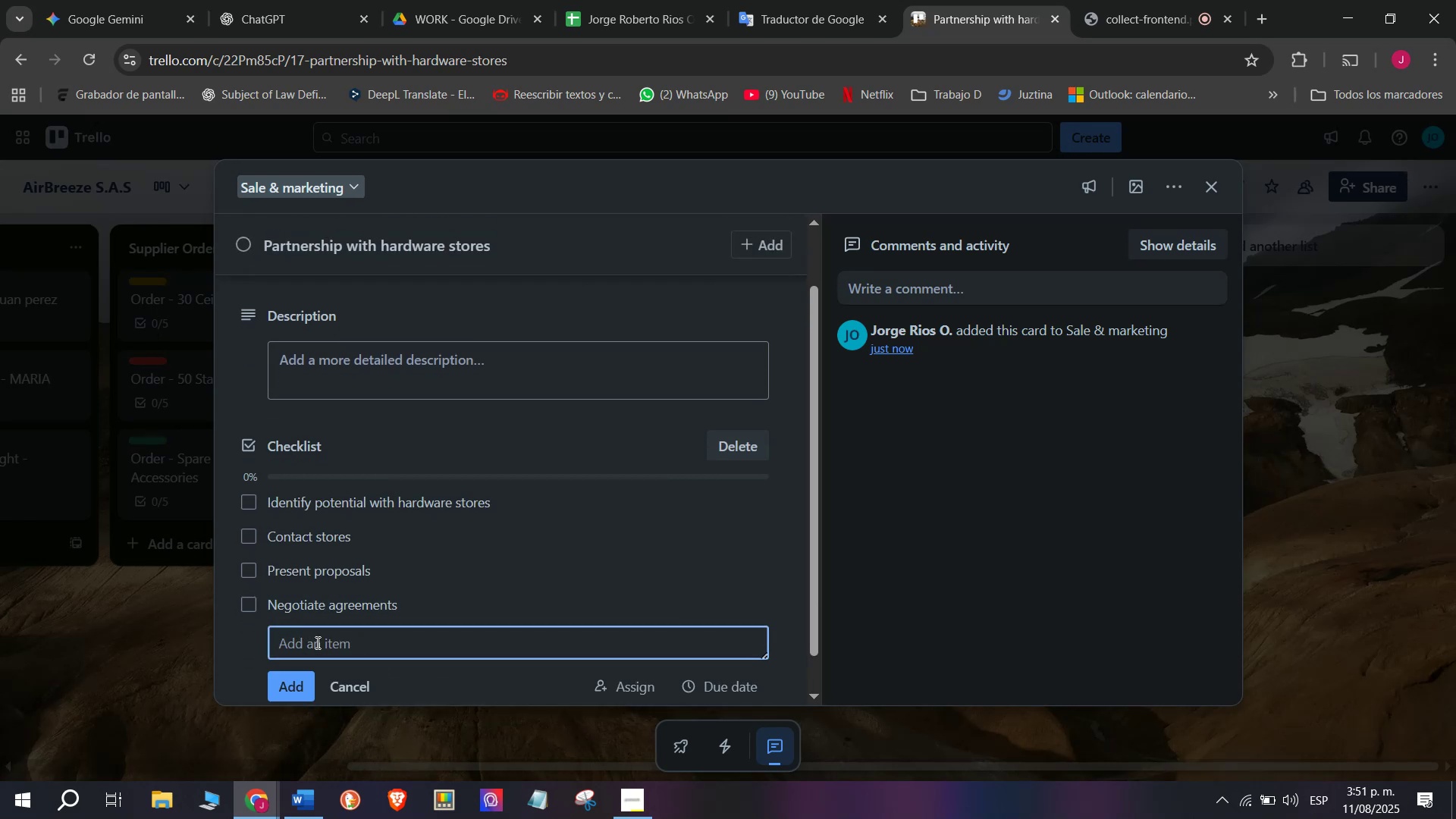 
left_click([366, 650])
 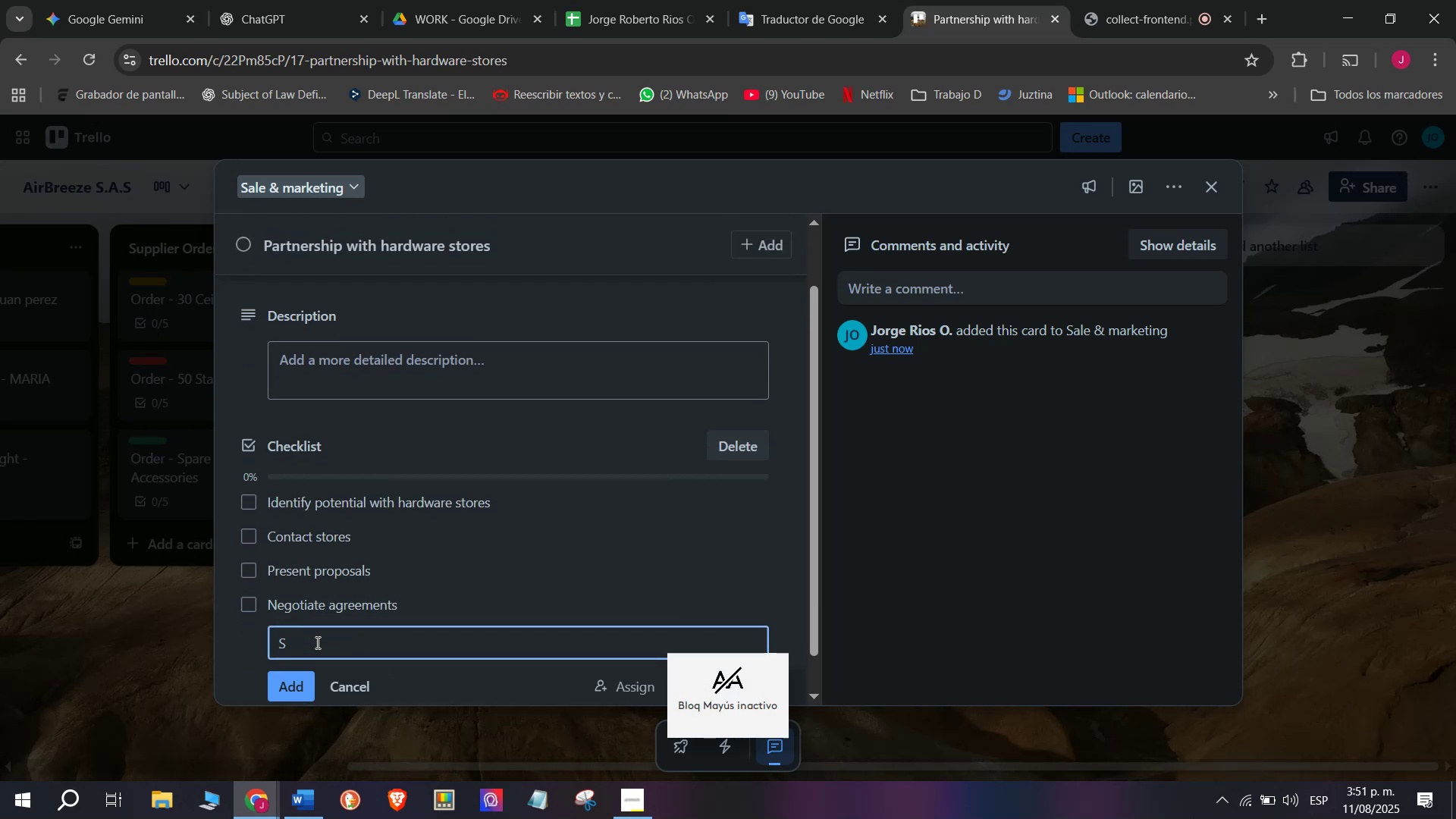 
left_click([375, 656])
 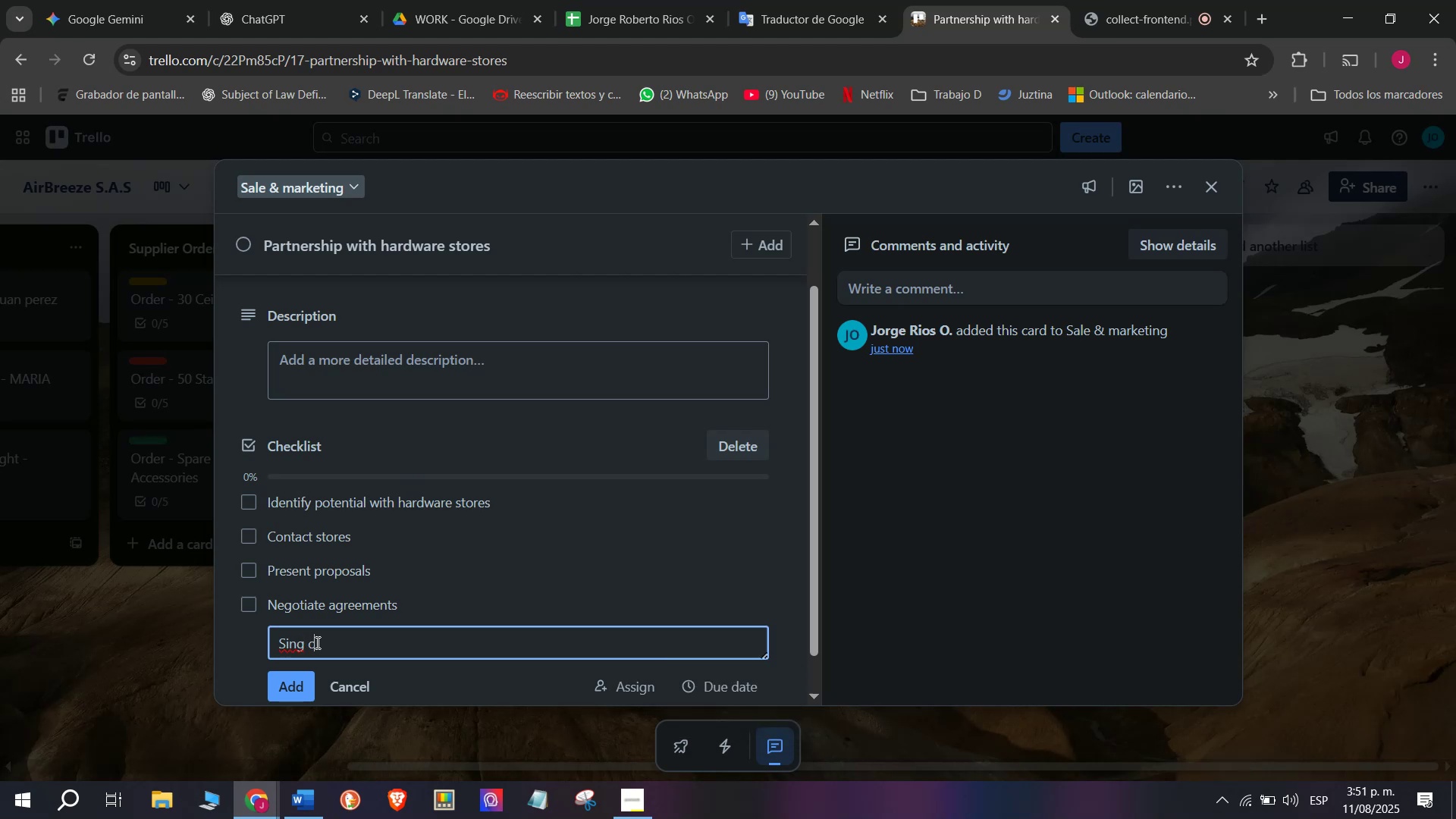 
type( af)
key(Backspace)
type(greements)
 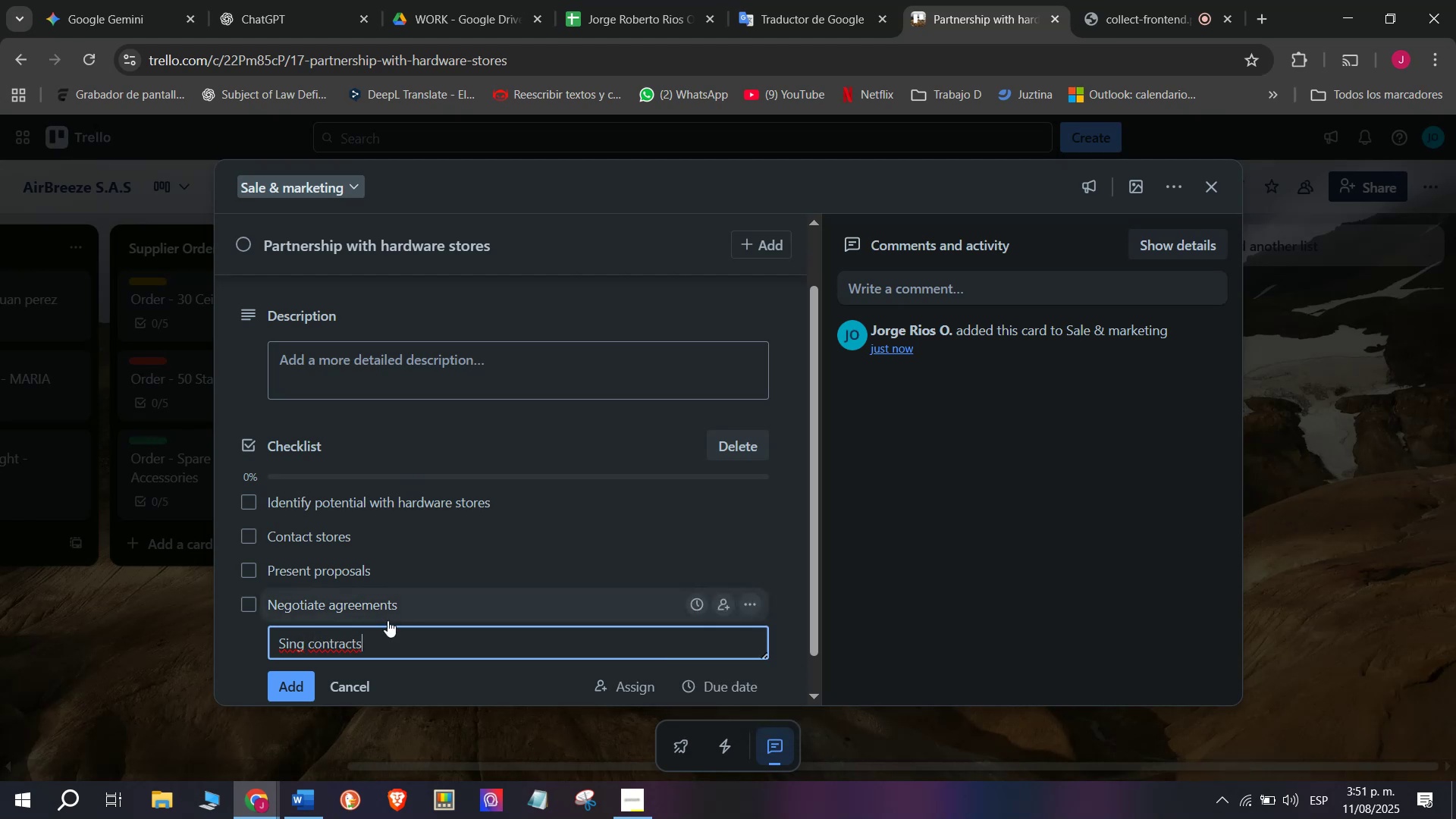 
key(Enter)
 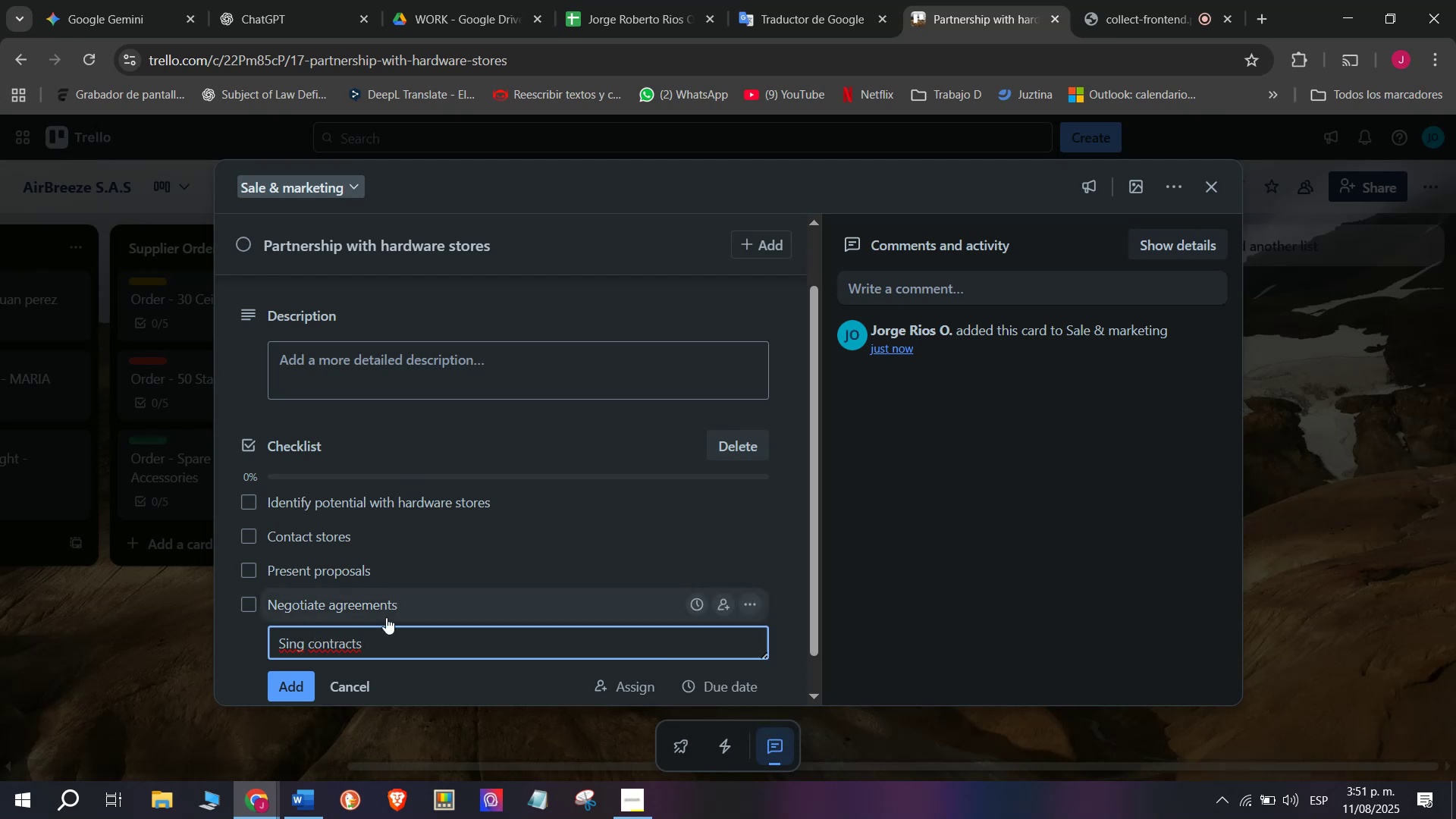 
scroll: coordinate [376, 660], scroll_direction: down, amount: 2.0
 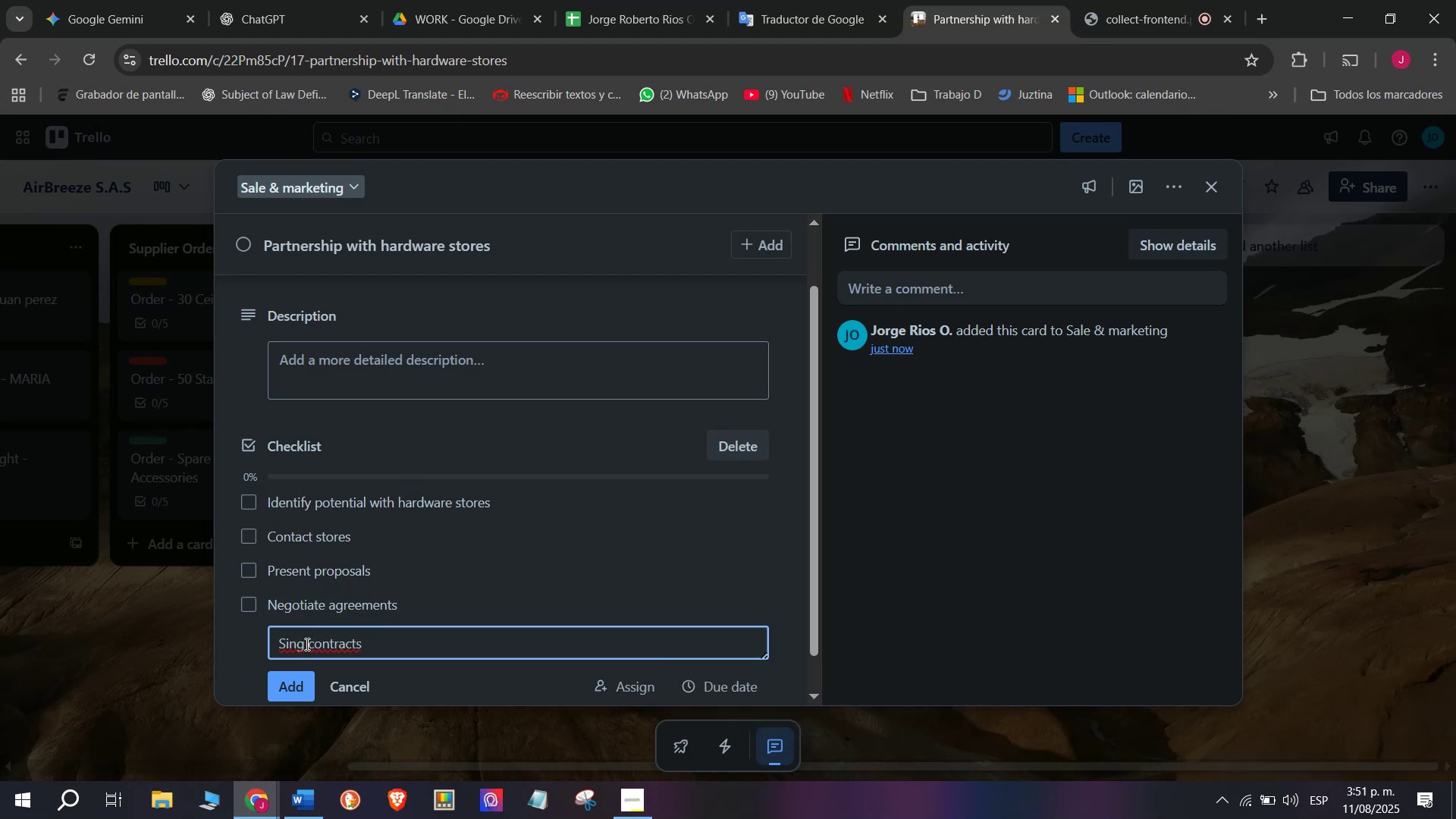 
left_click([294, 640])
 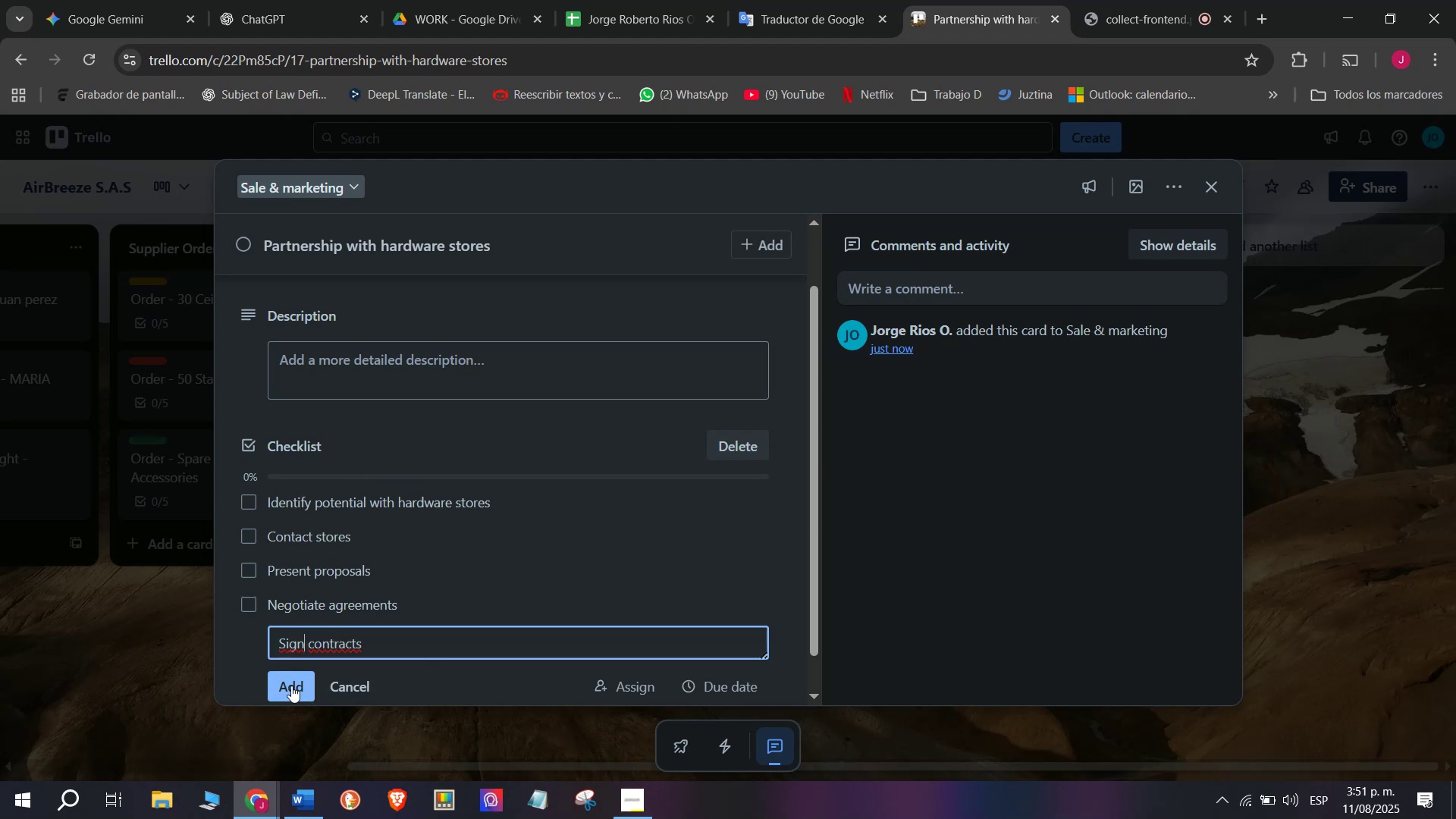 
type(Sing contracts)
 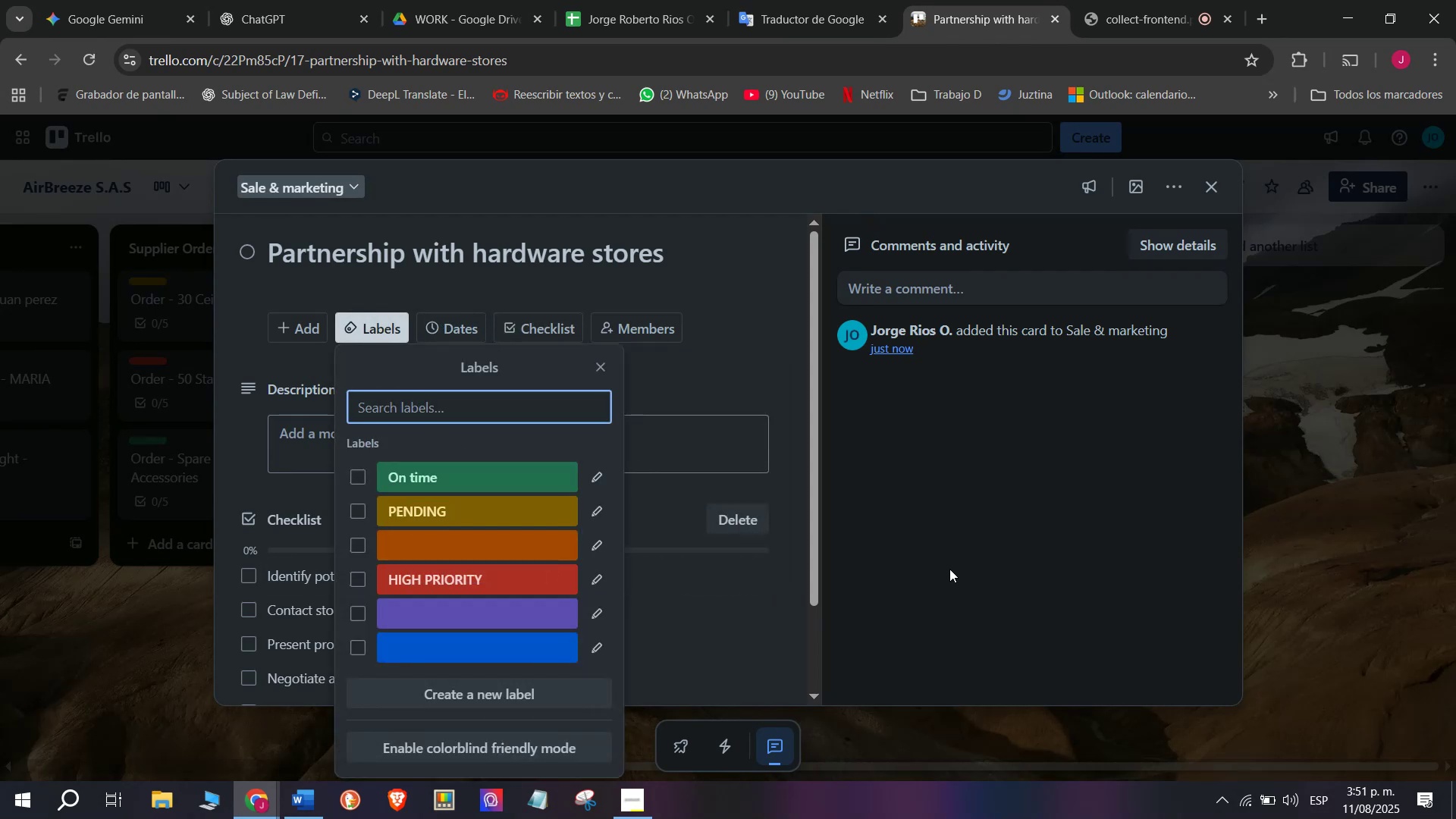 
left_click([306, 644])
 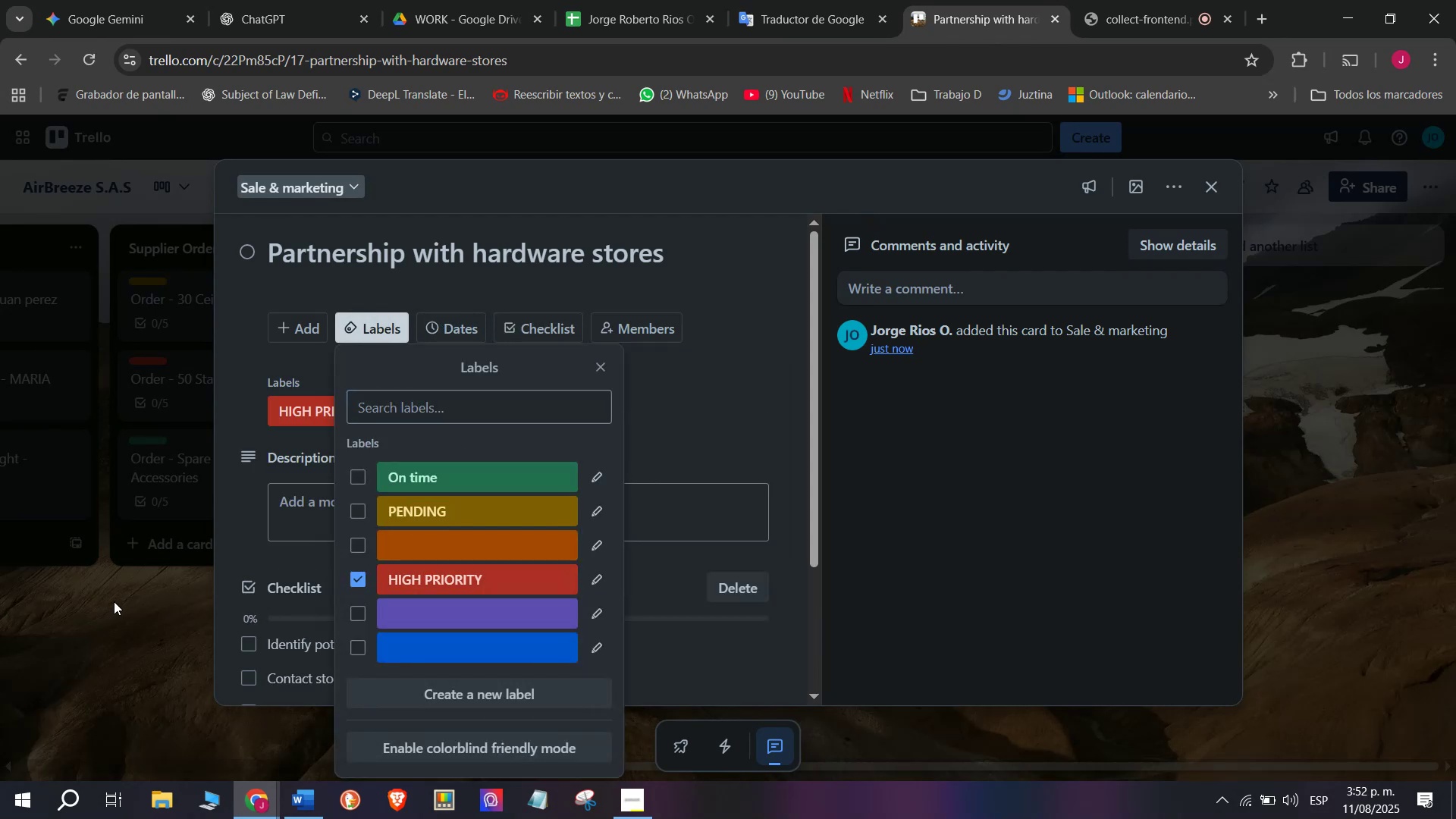 
key(Backspace)
key(Backspace)
type(gn)
 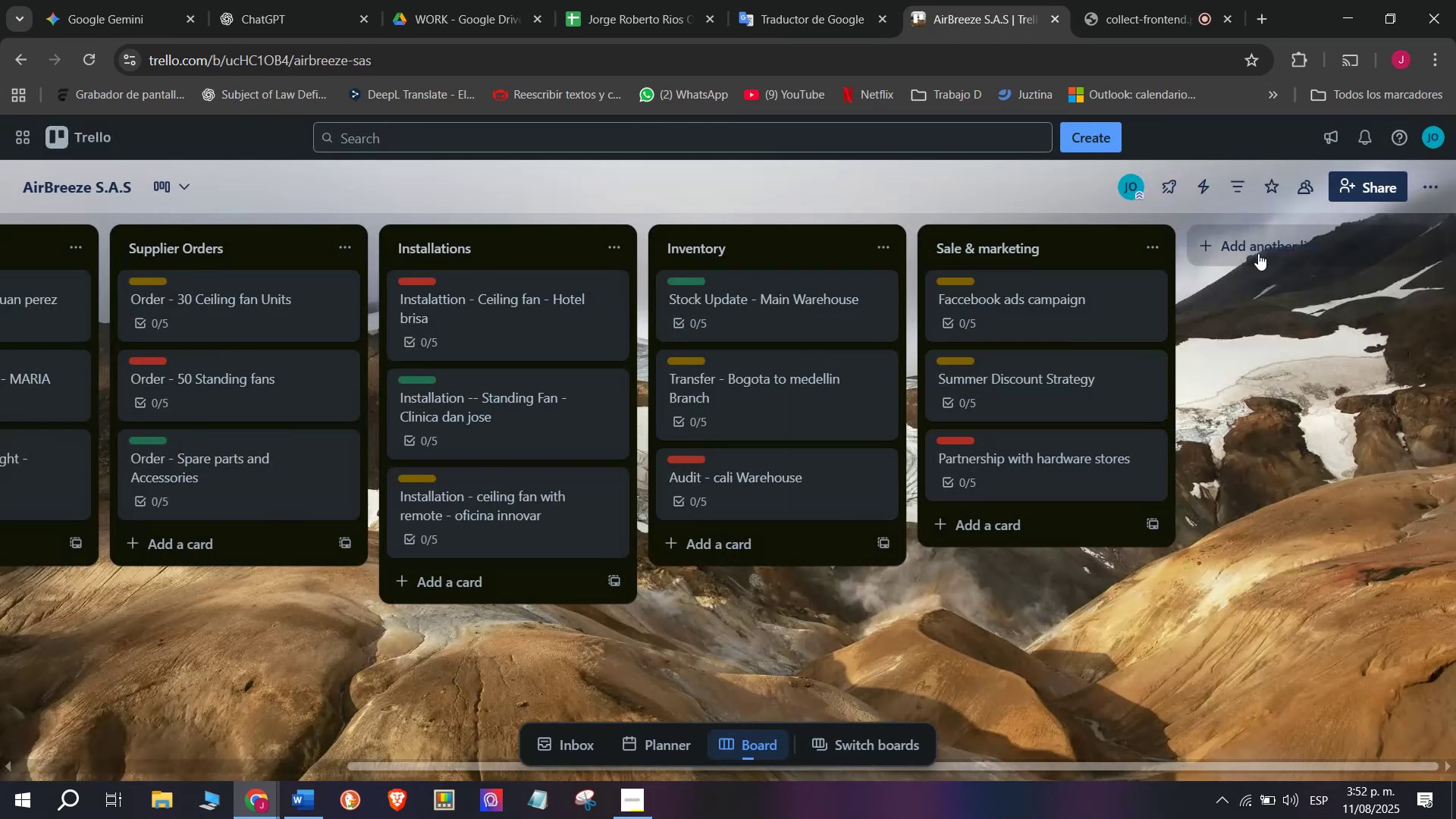 
left_click([291, 686])
 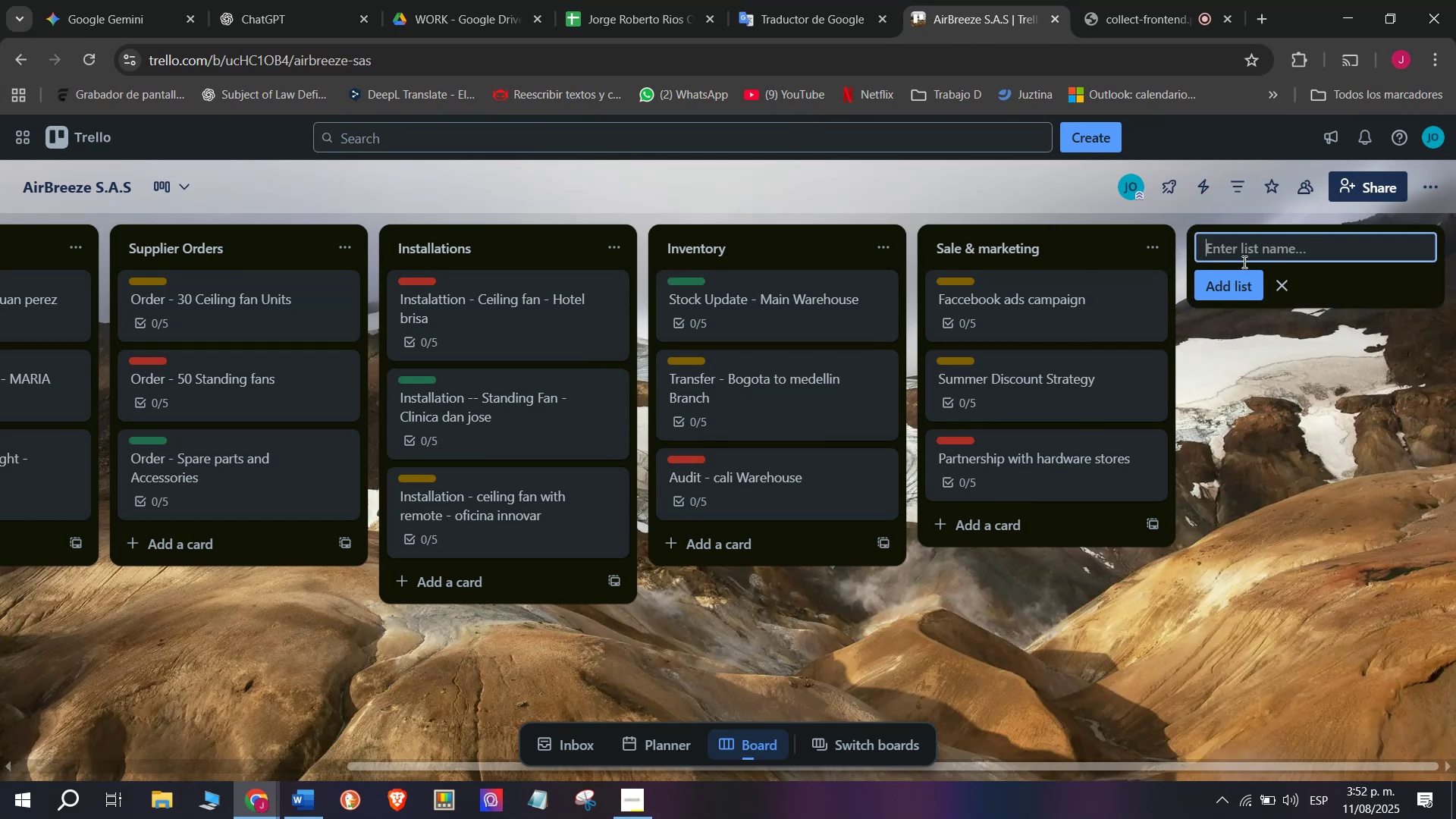 
scroll: coordinate [419, 580], scroll_direction: down, amount: 4.0
 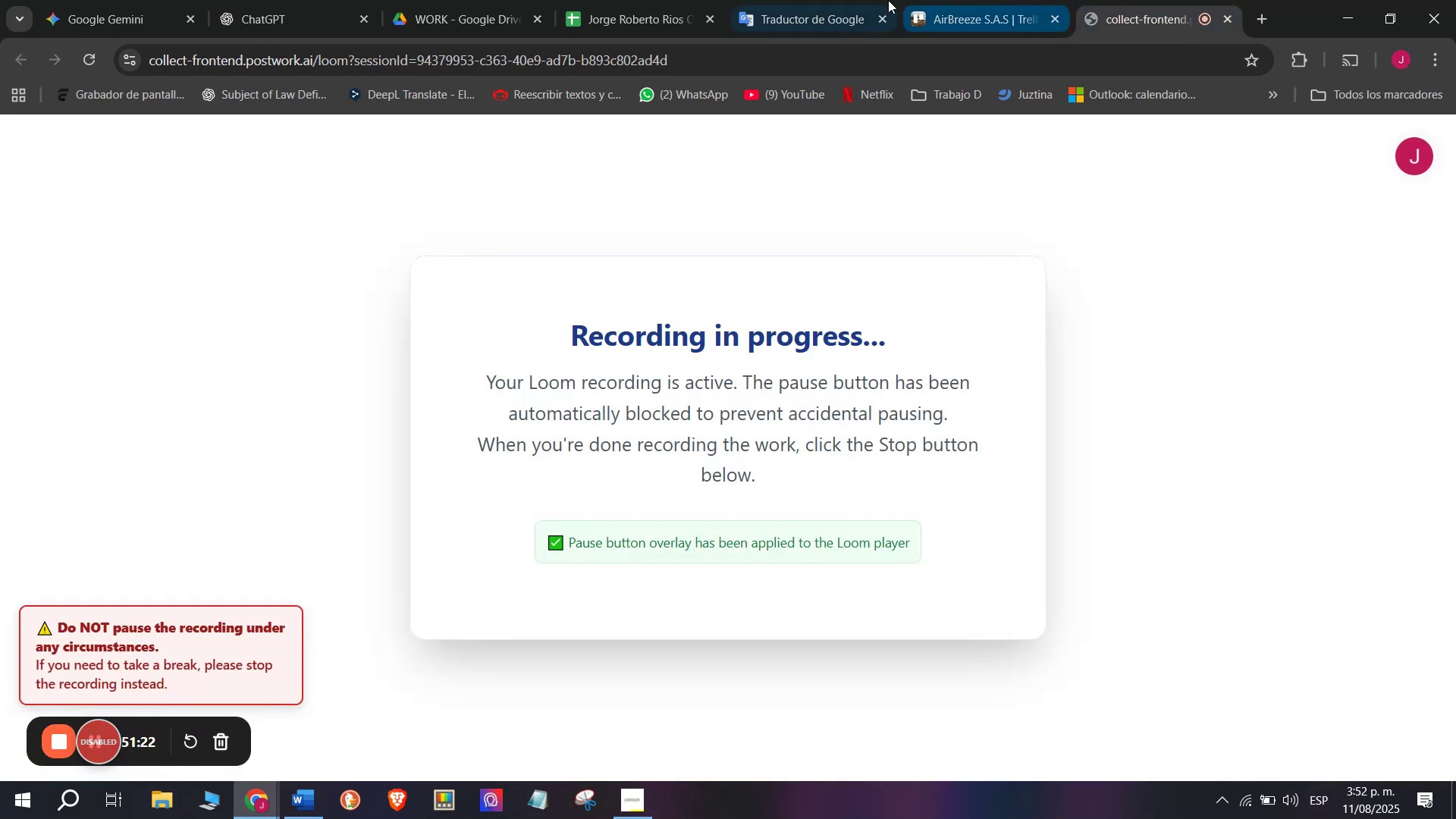 
scroll: coordinate [249, 600], scroll_direction: up, amount: 8.0
 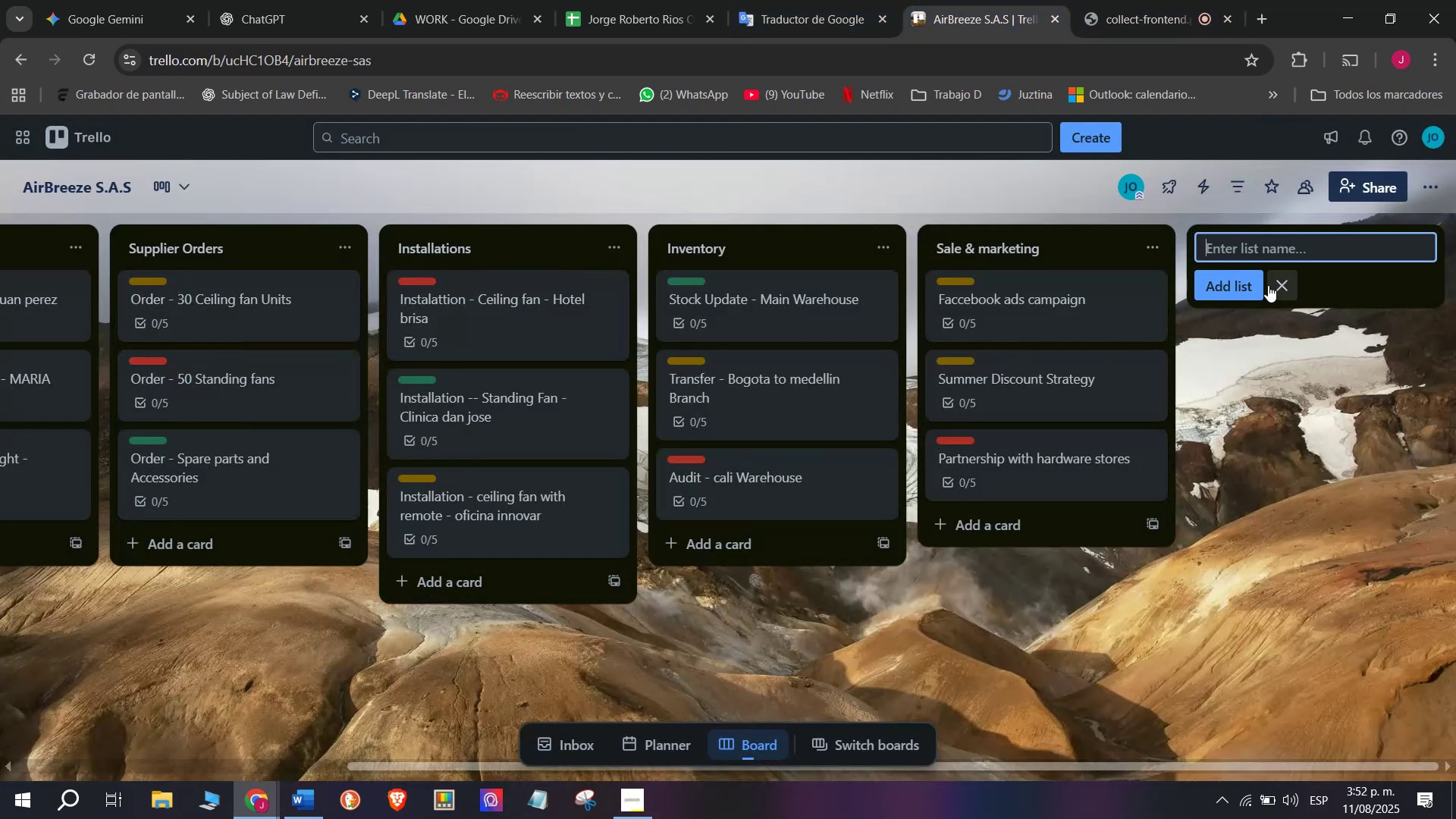 
left_click([547, 320])
 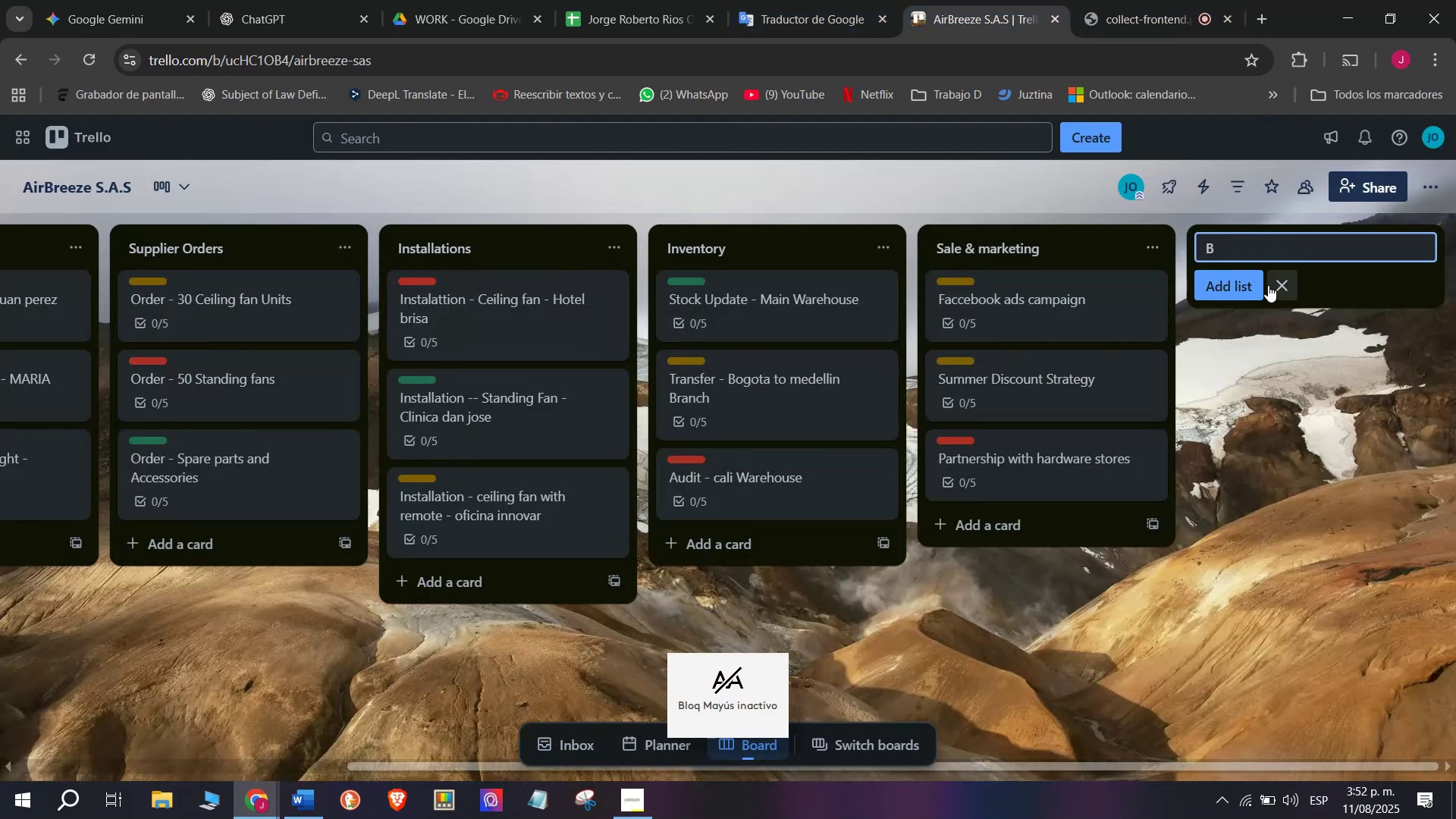 
left_click([373, 328])
 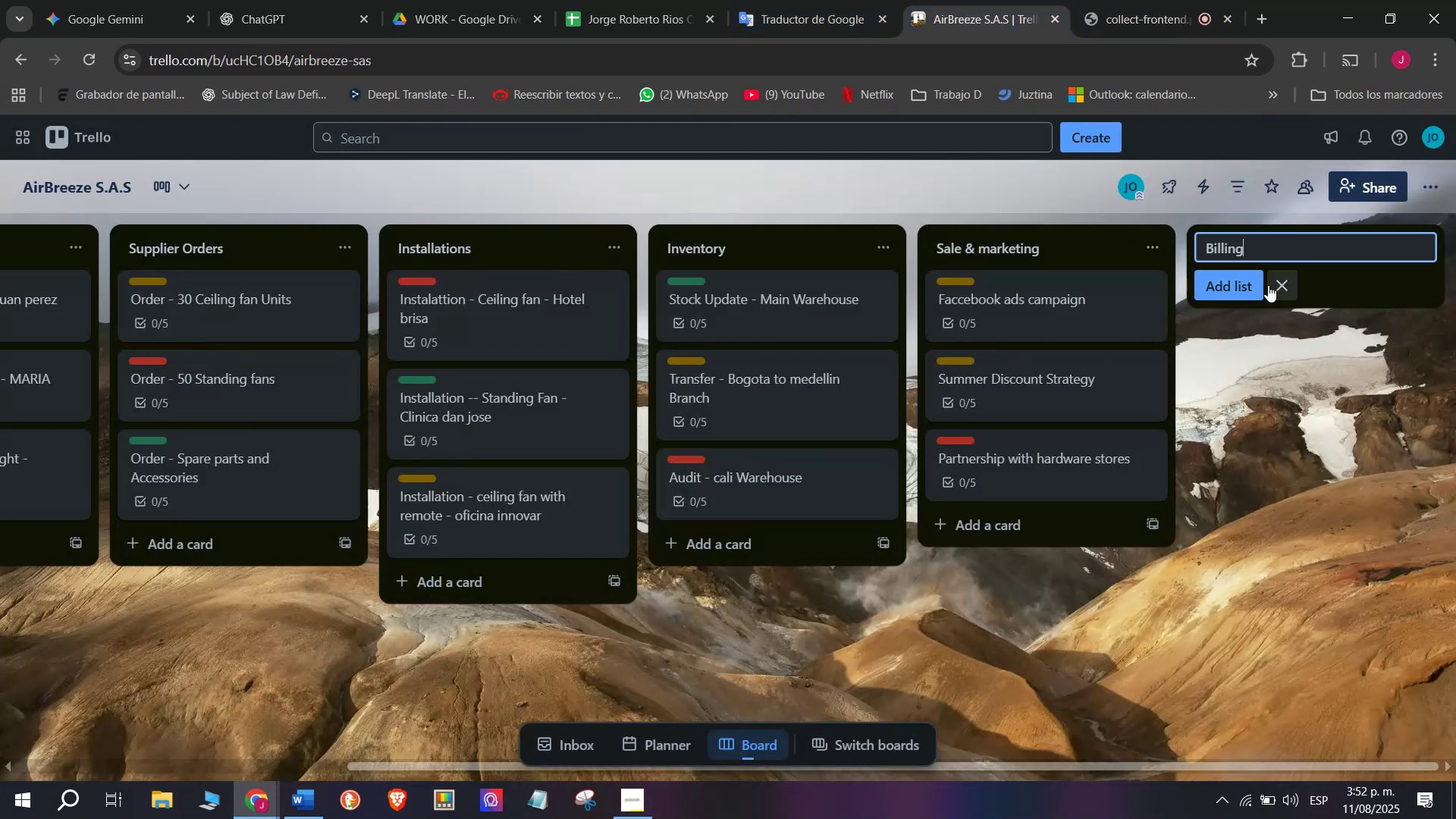 
left_click([441, 564])
 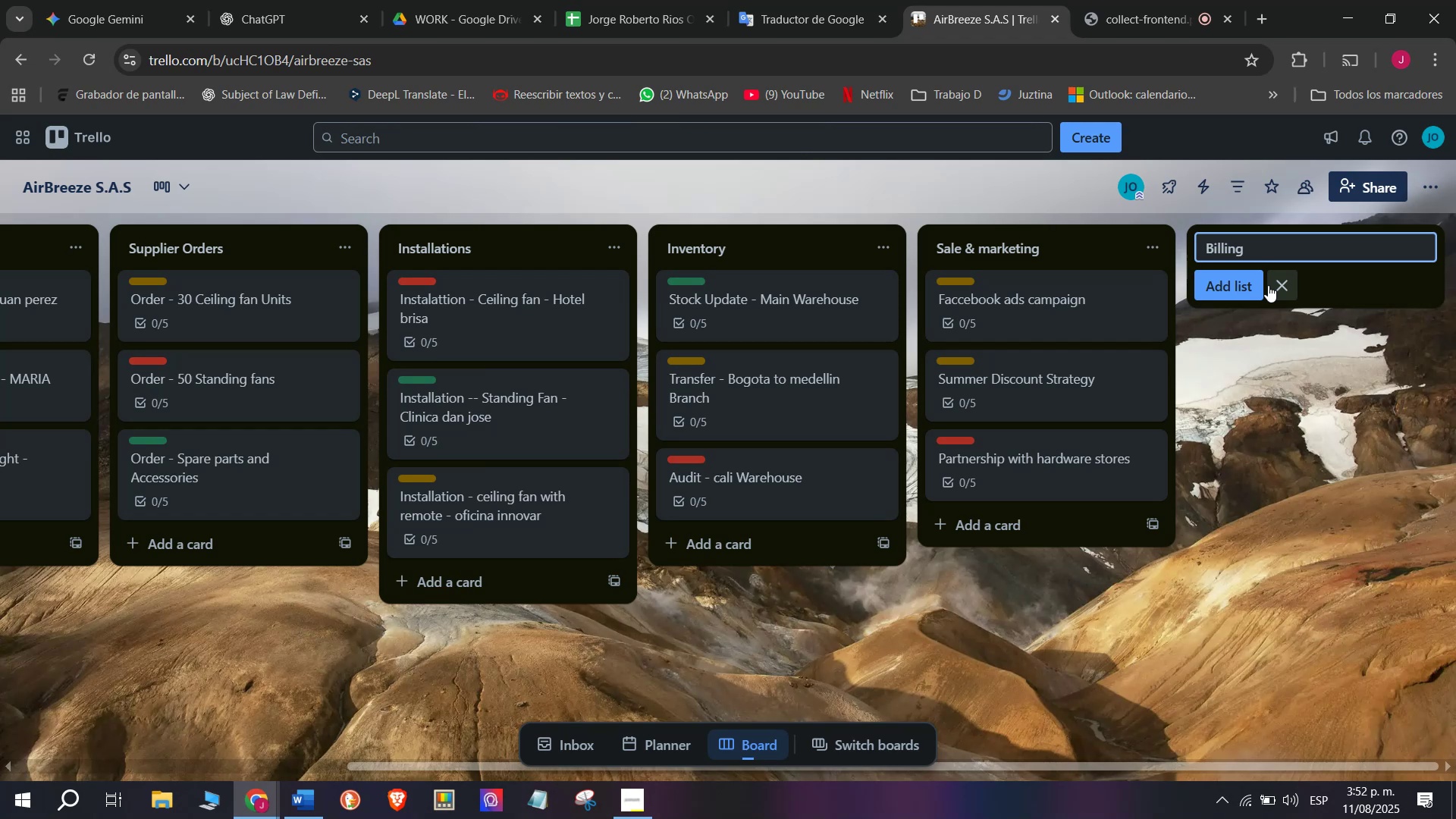 
left_click([114, 601])
 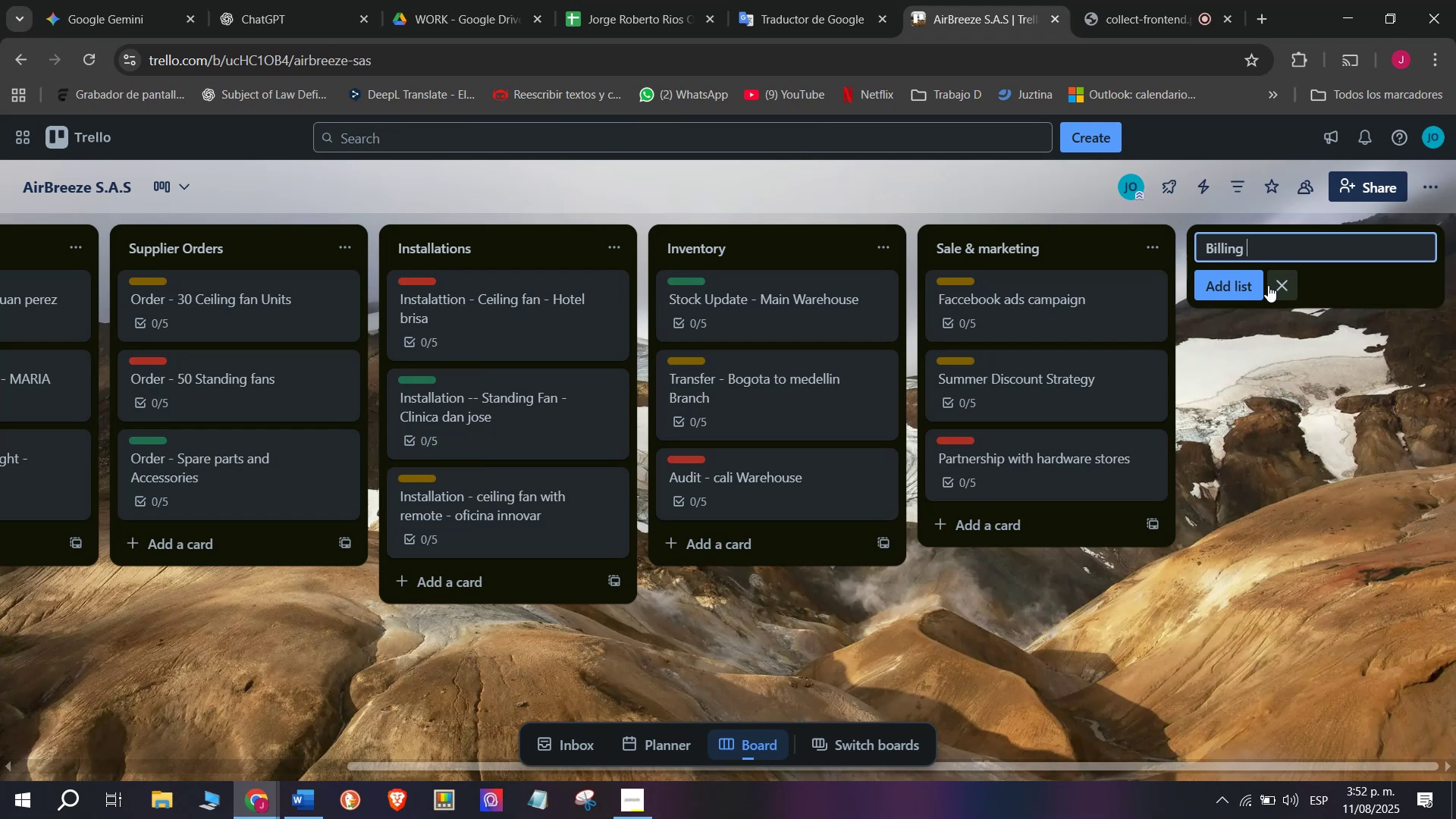 
left_click([114, 601])
 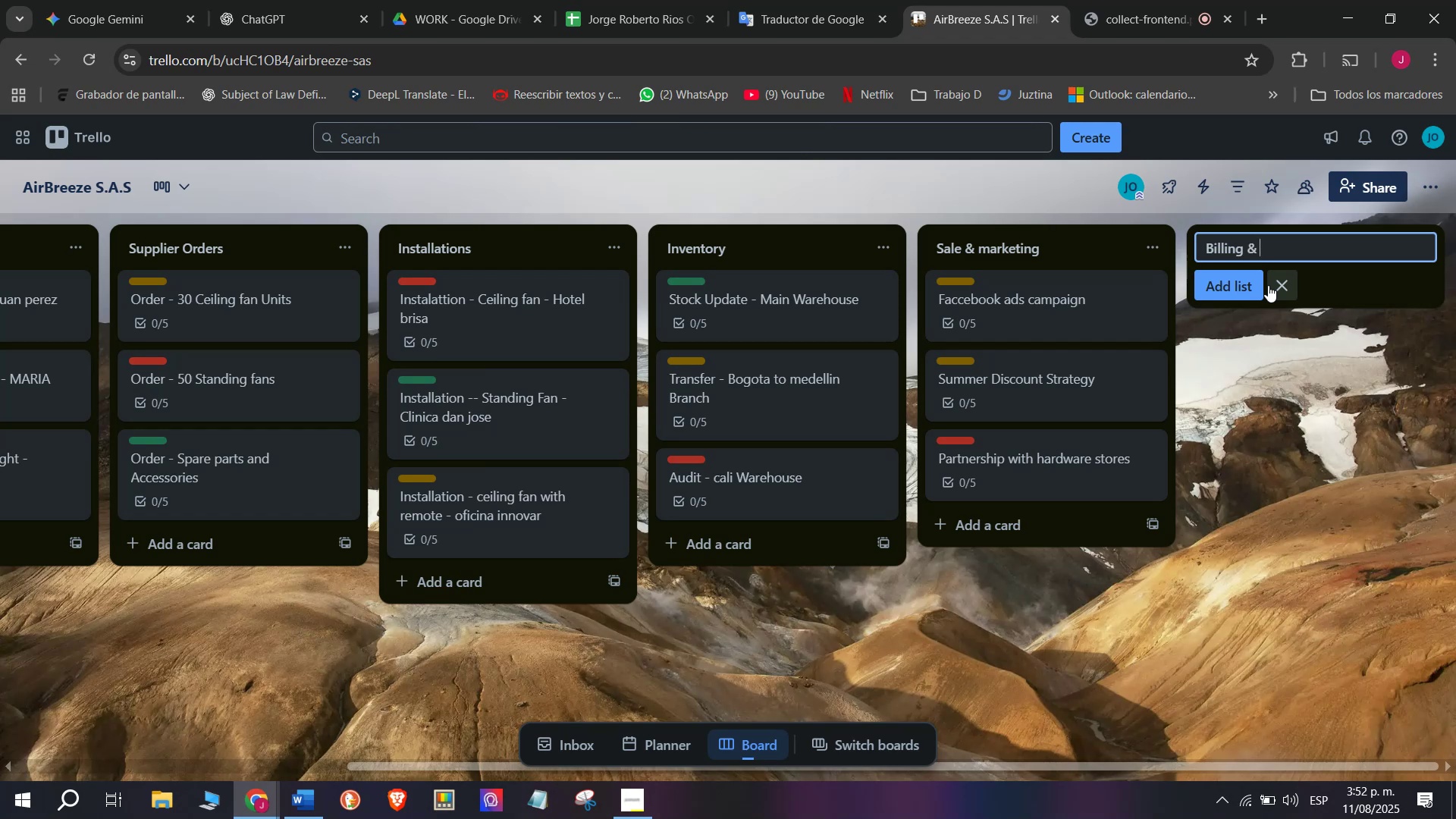 
wait(5.56)
 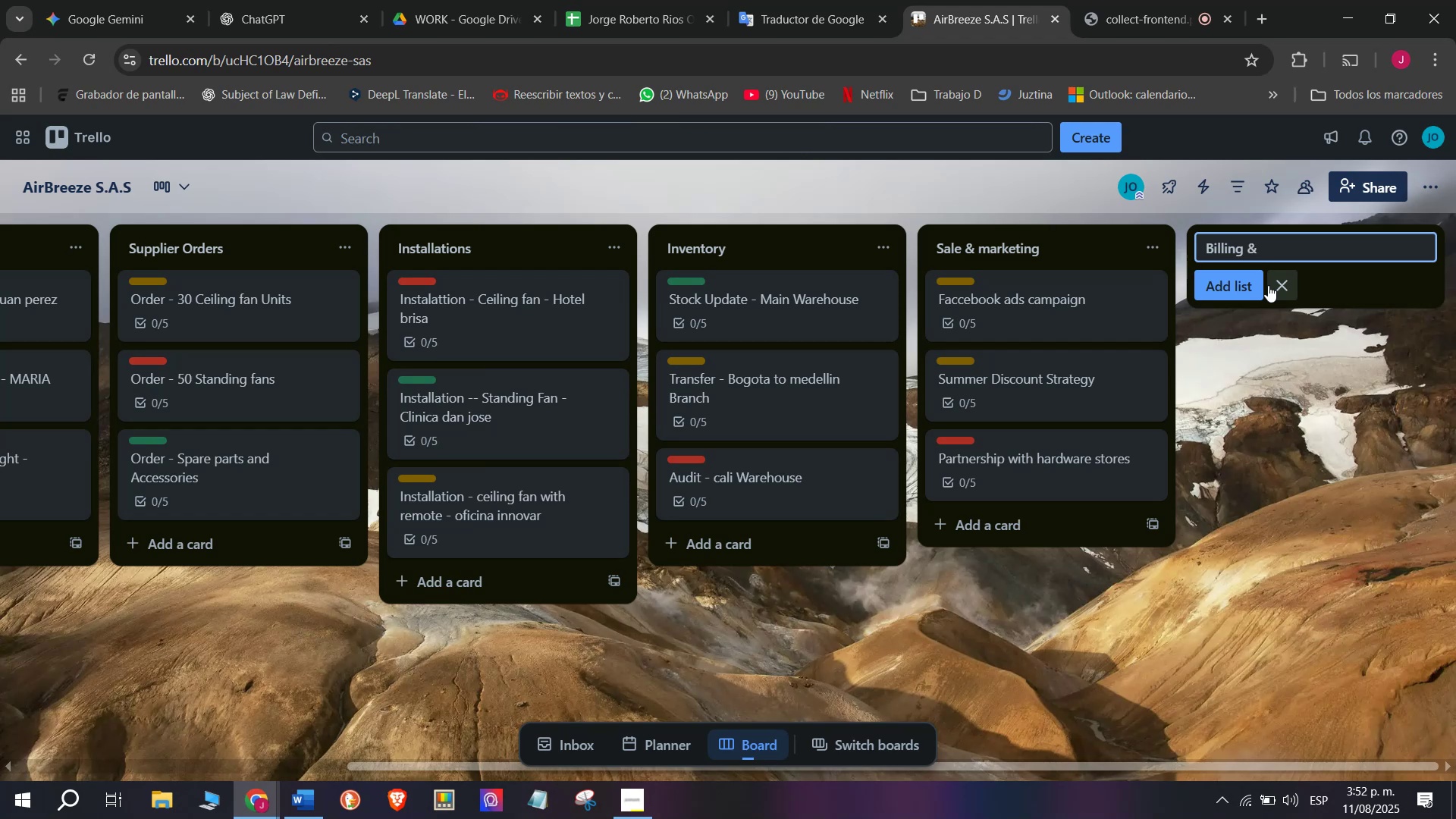 
left_click([1258, 253])
 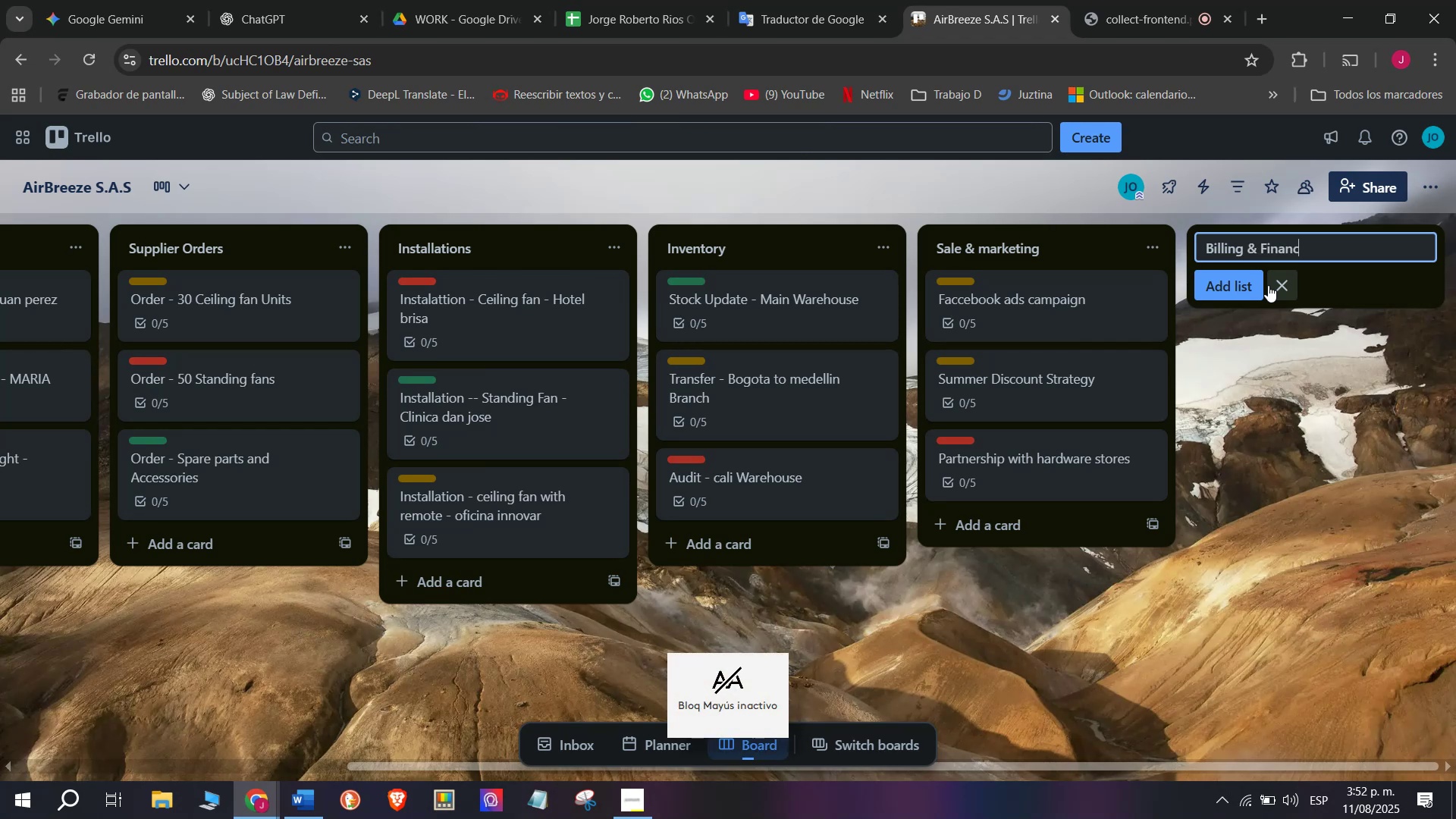 
left_click([1188, 0])
 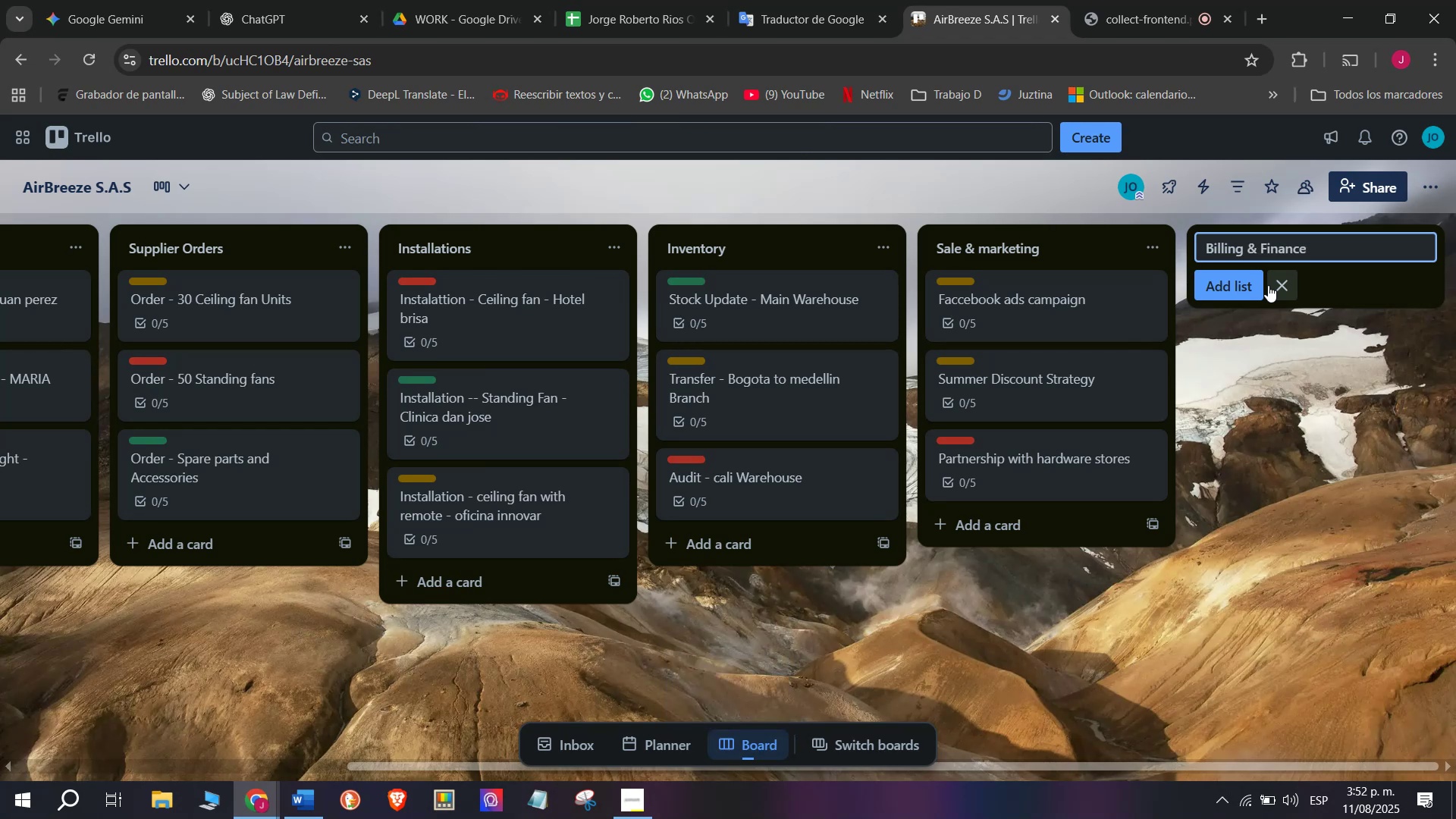 
left_click([930, 0])
 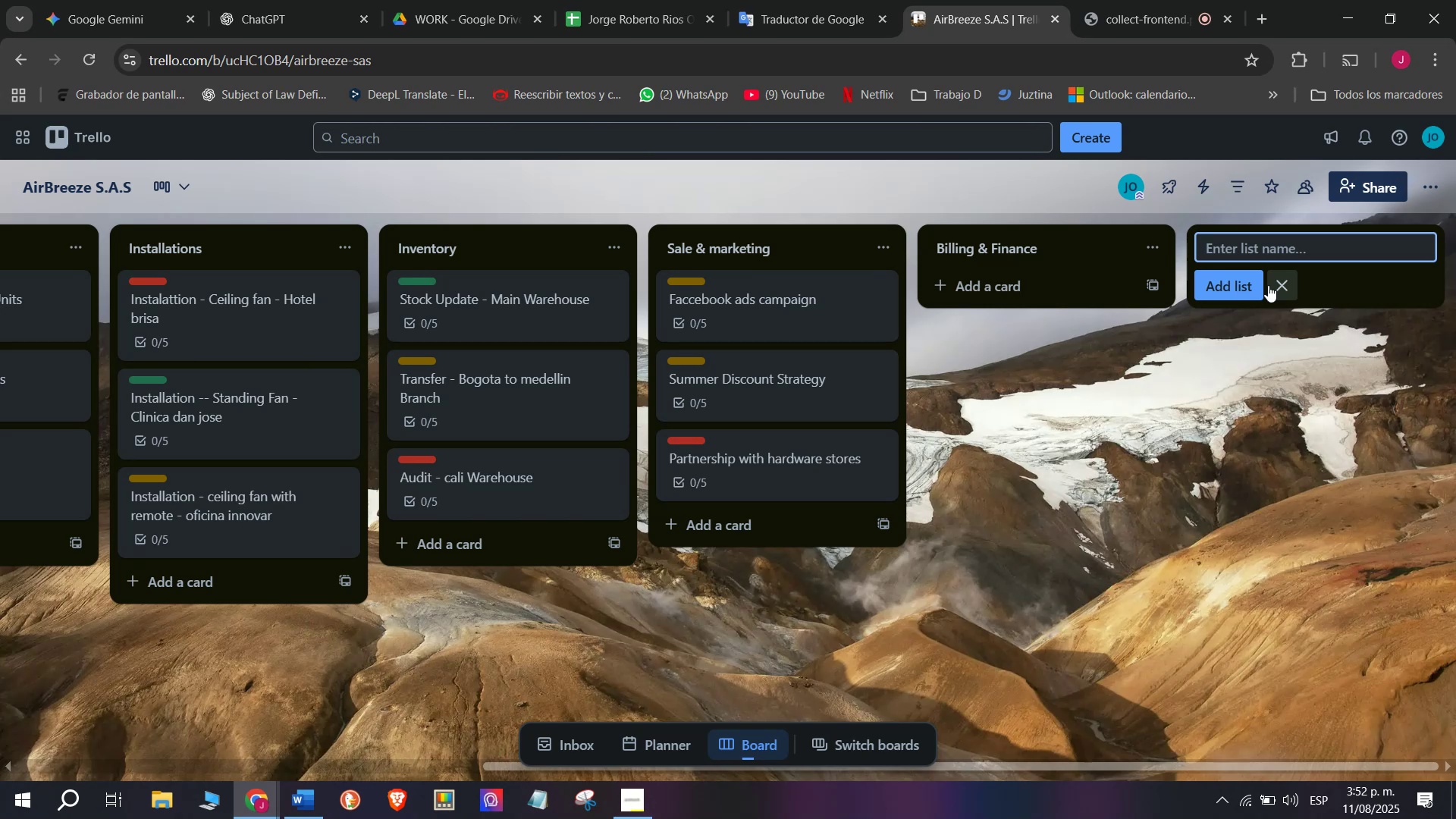 
type(Billing ^ )
 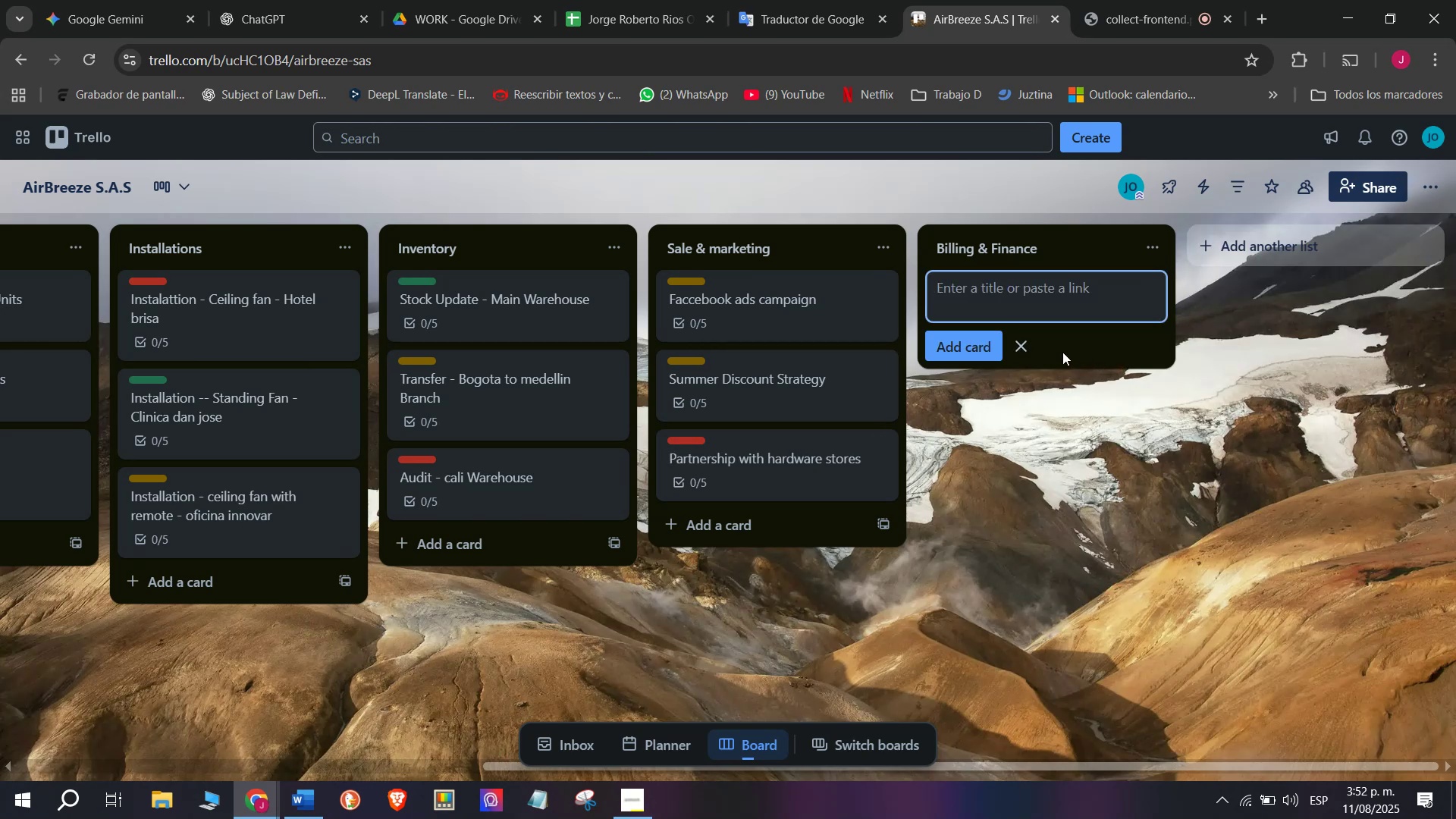 
type(Finance)
 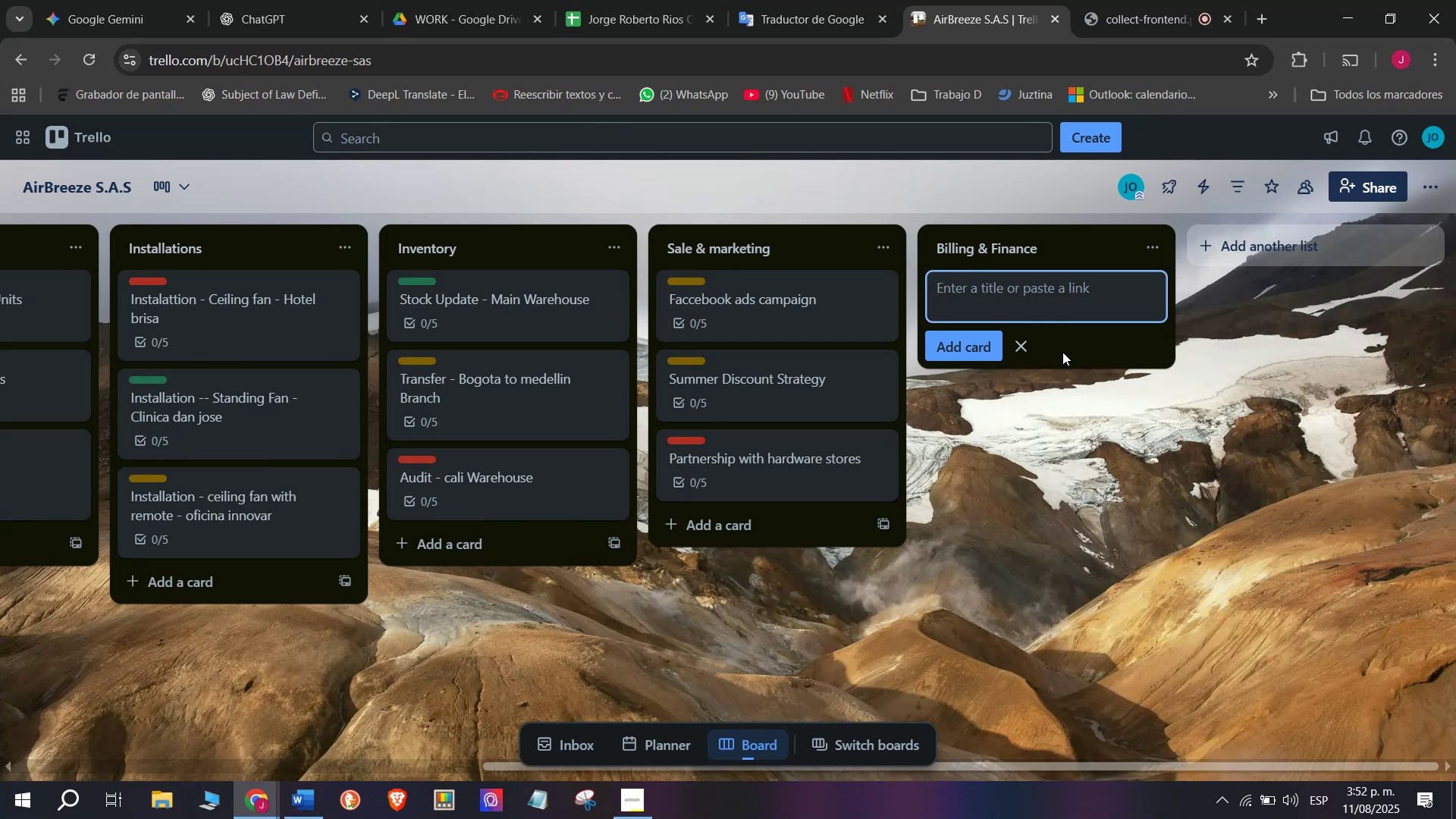 
key(Enter)
 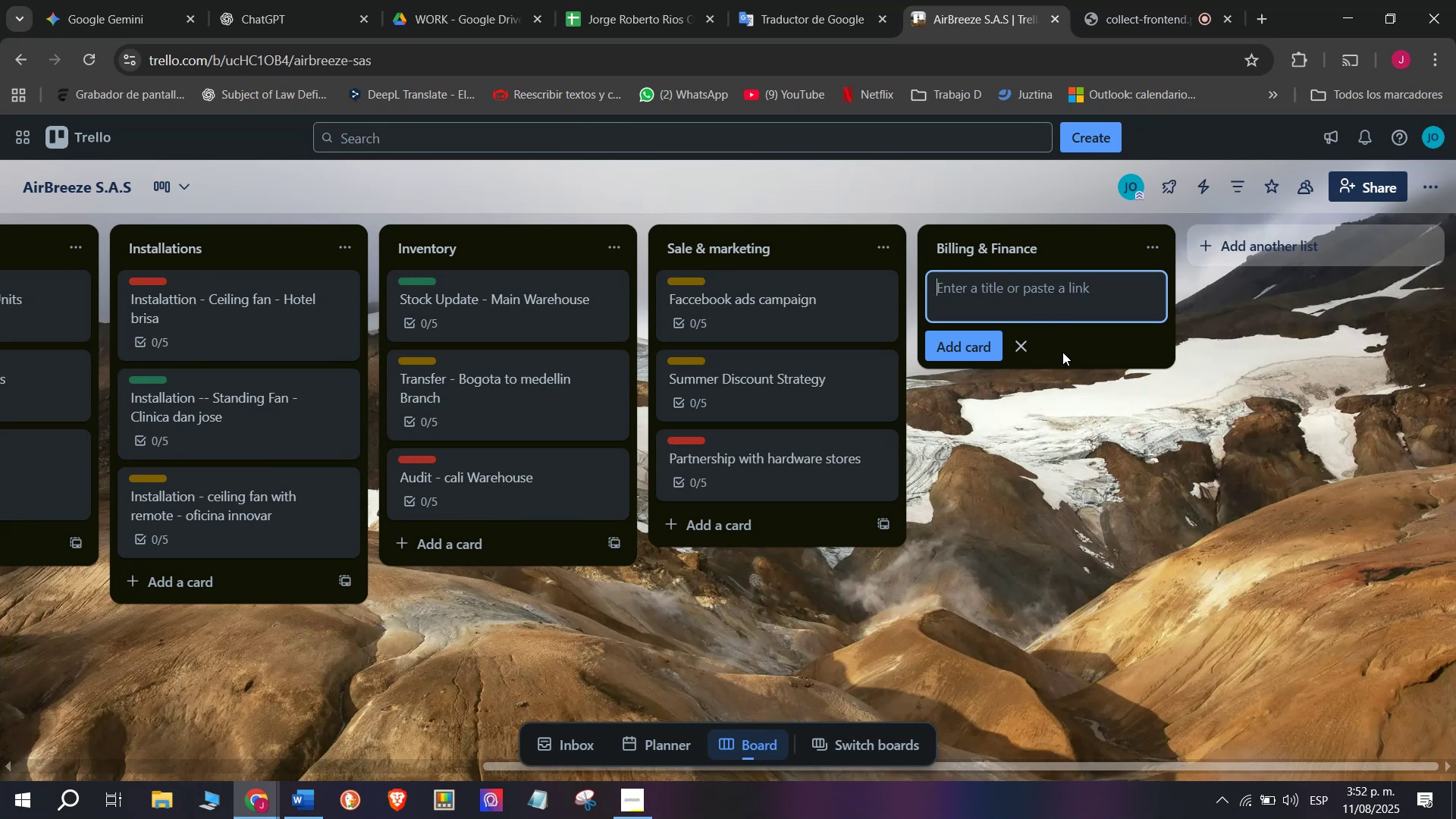 
left_click([998, 280])
 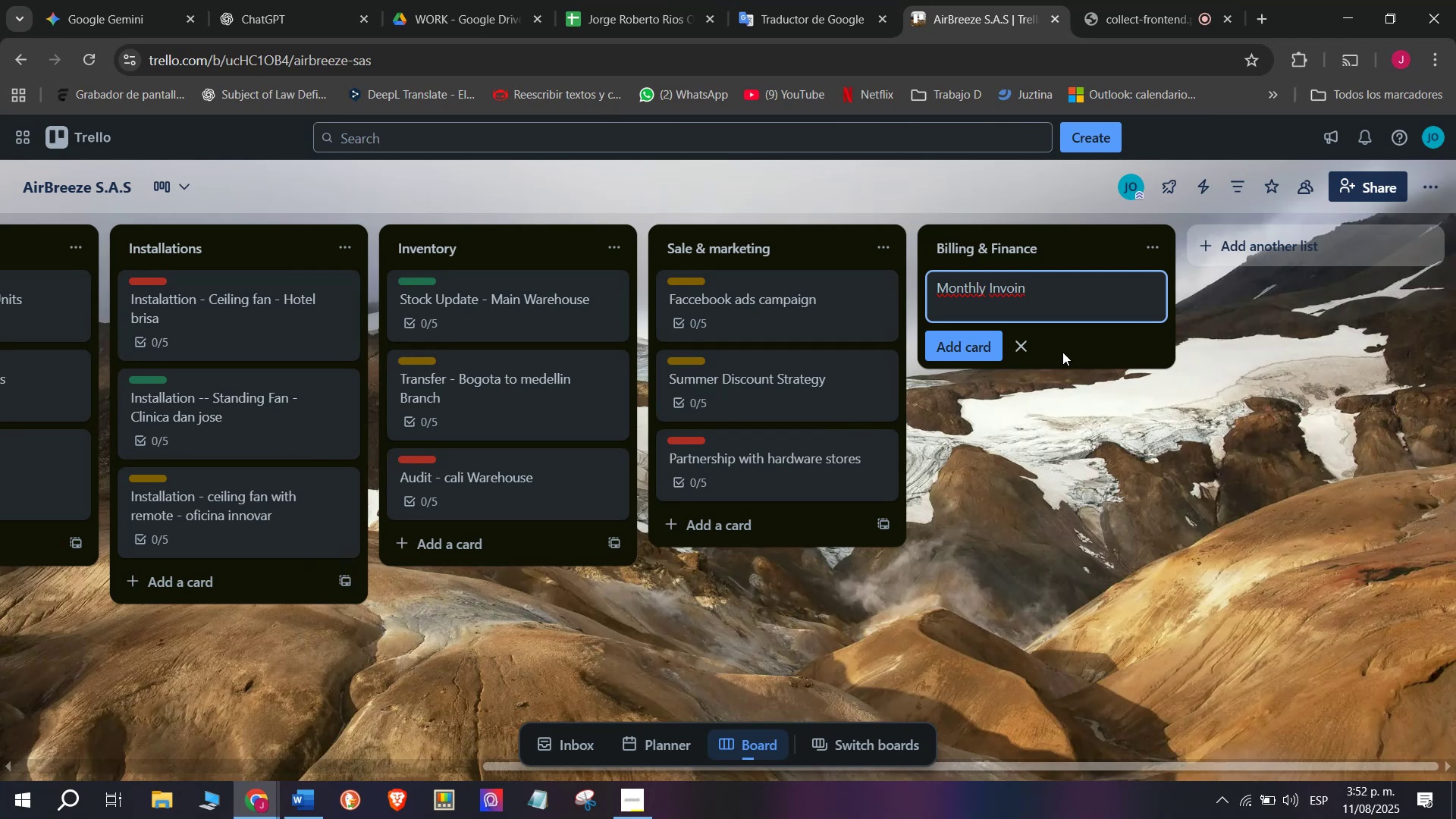 
wait(18.49)
 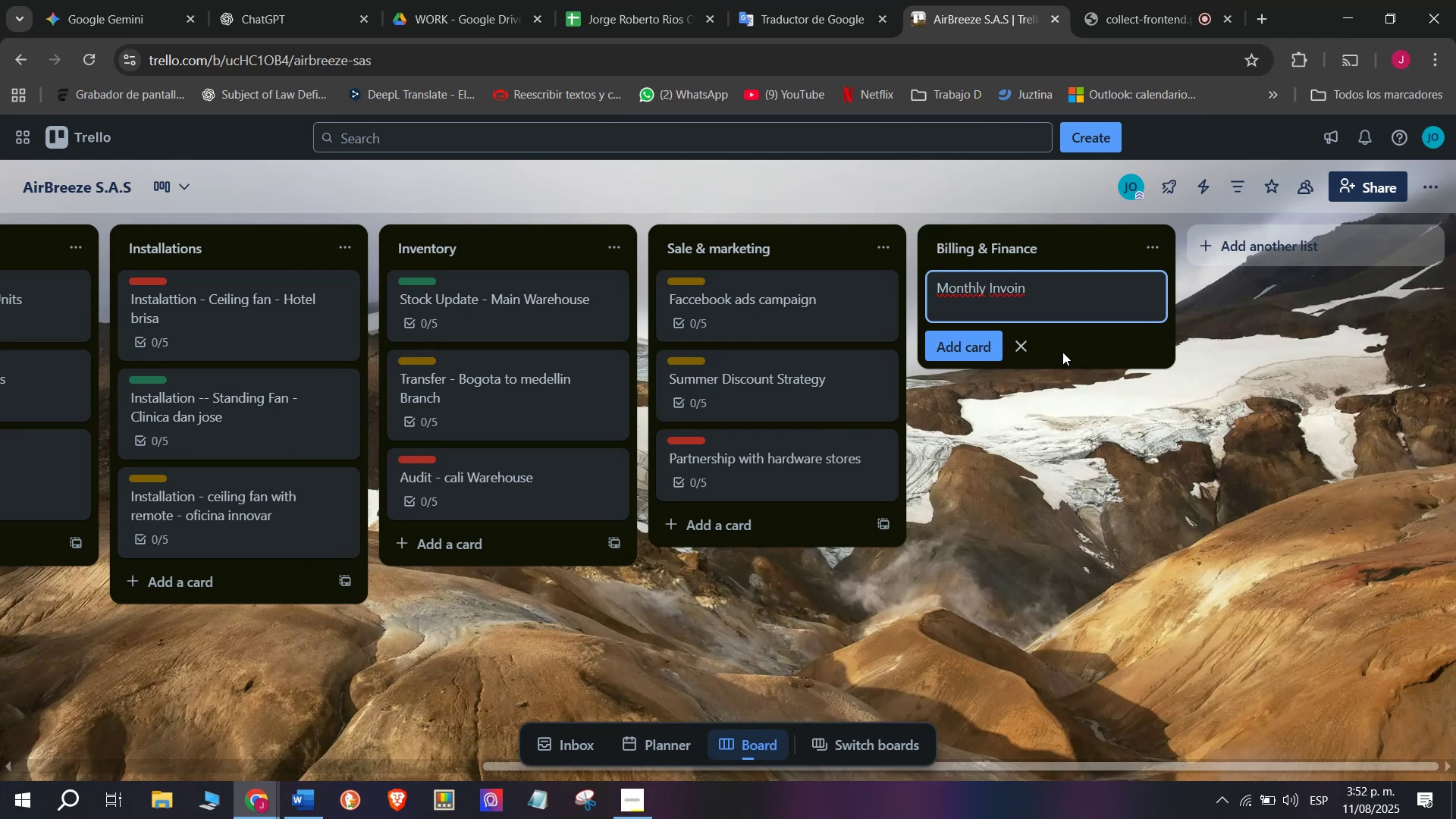 
type(Monthly Invoin)
key(Backspace)
type(cing)
 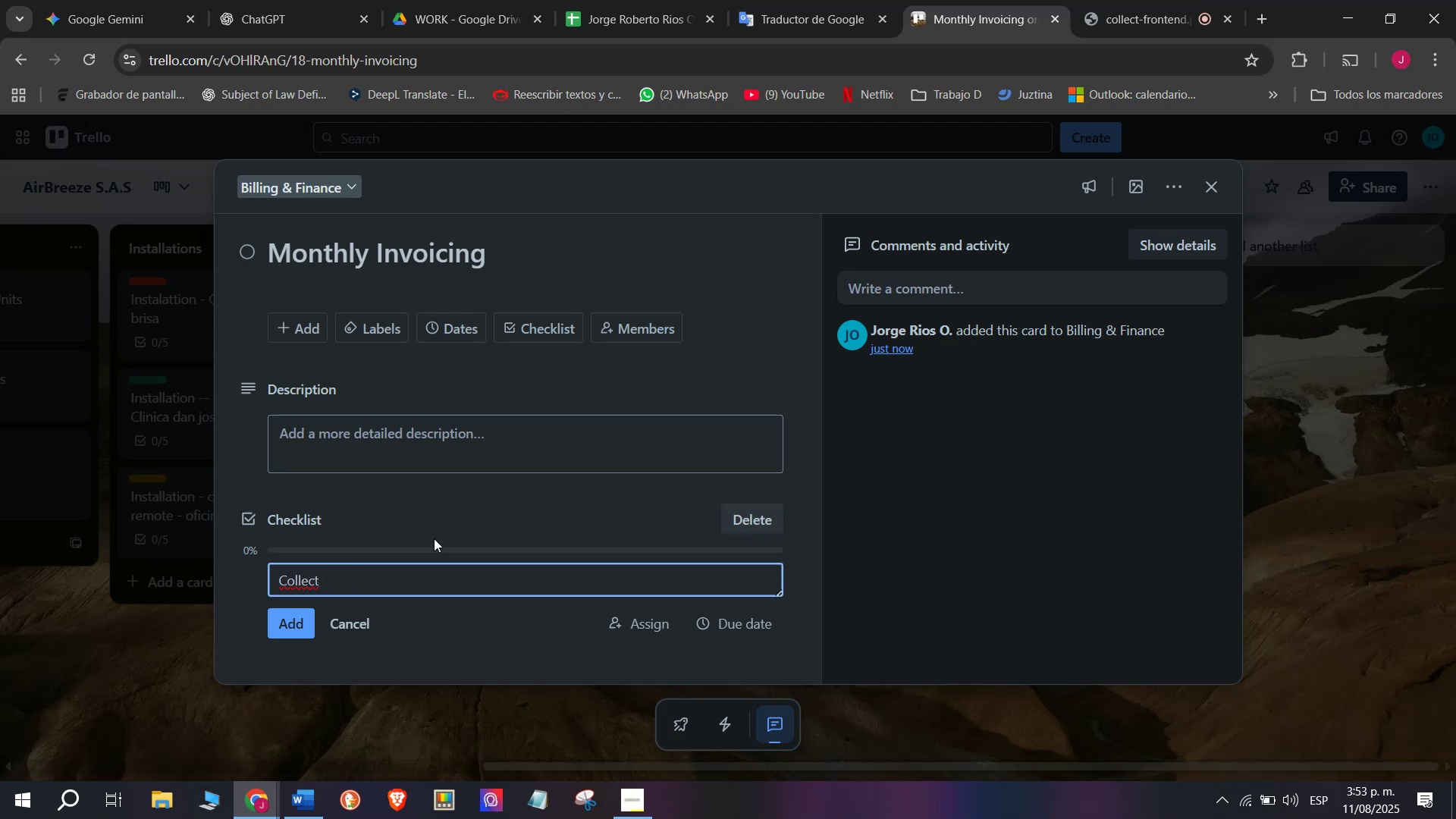 
key(Enter)
 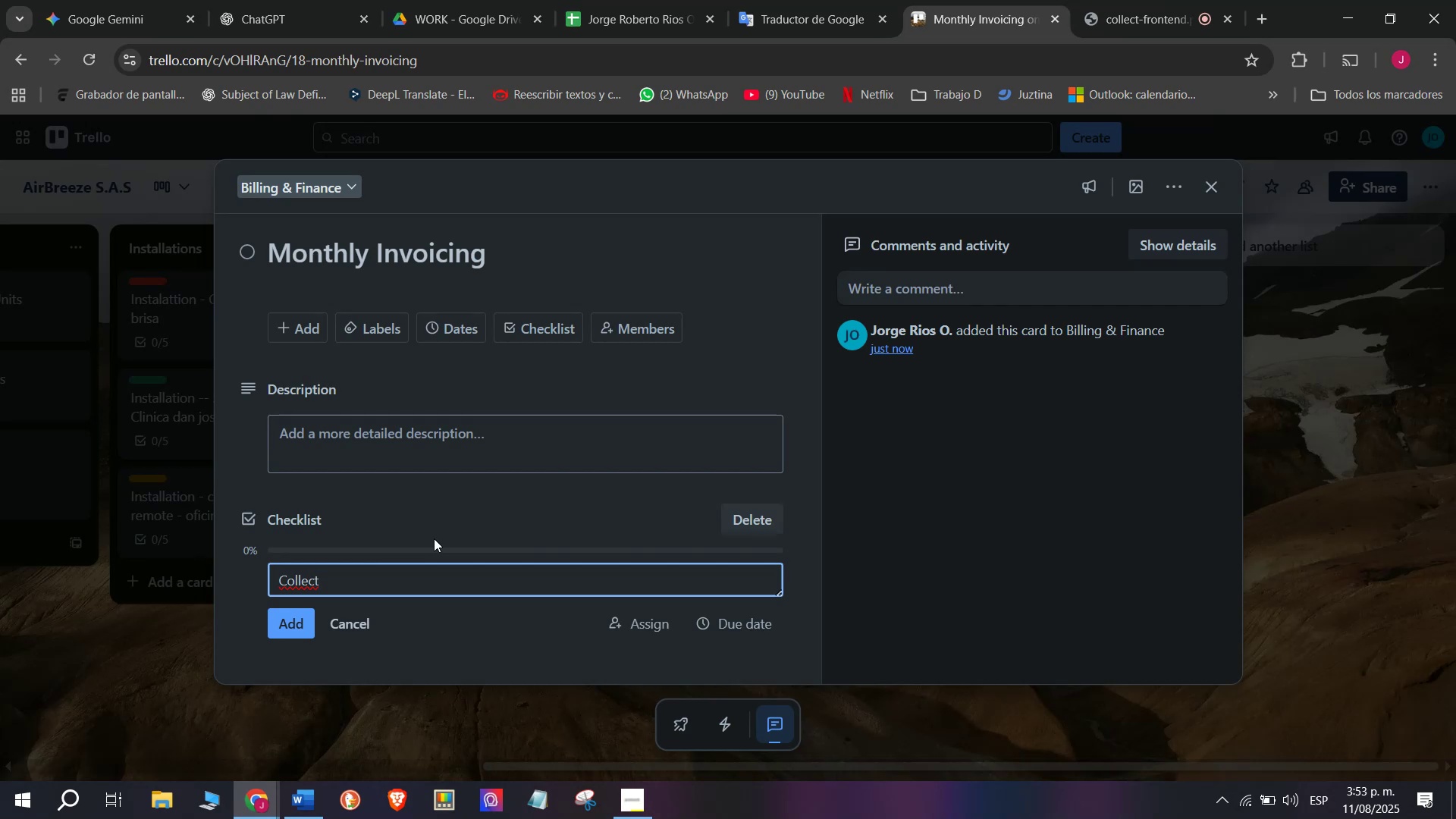 
left_click([996, 303])
 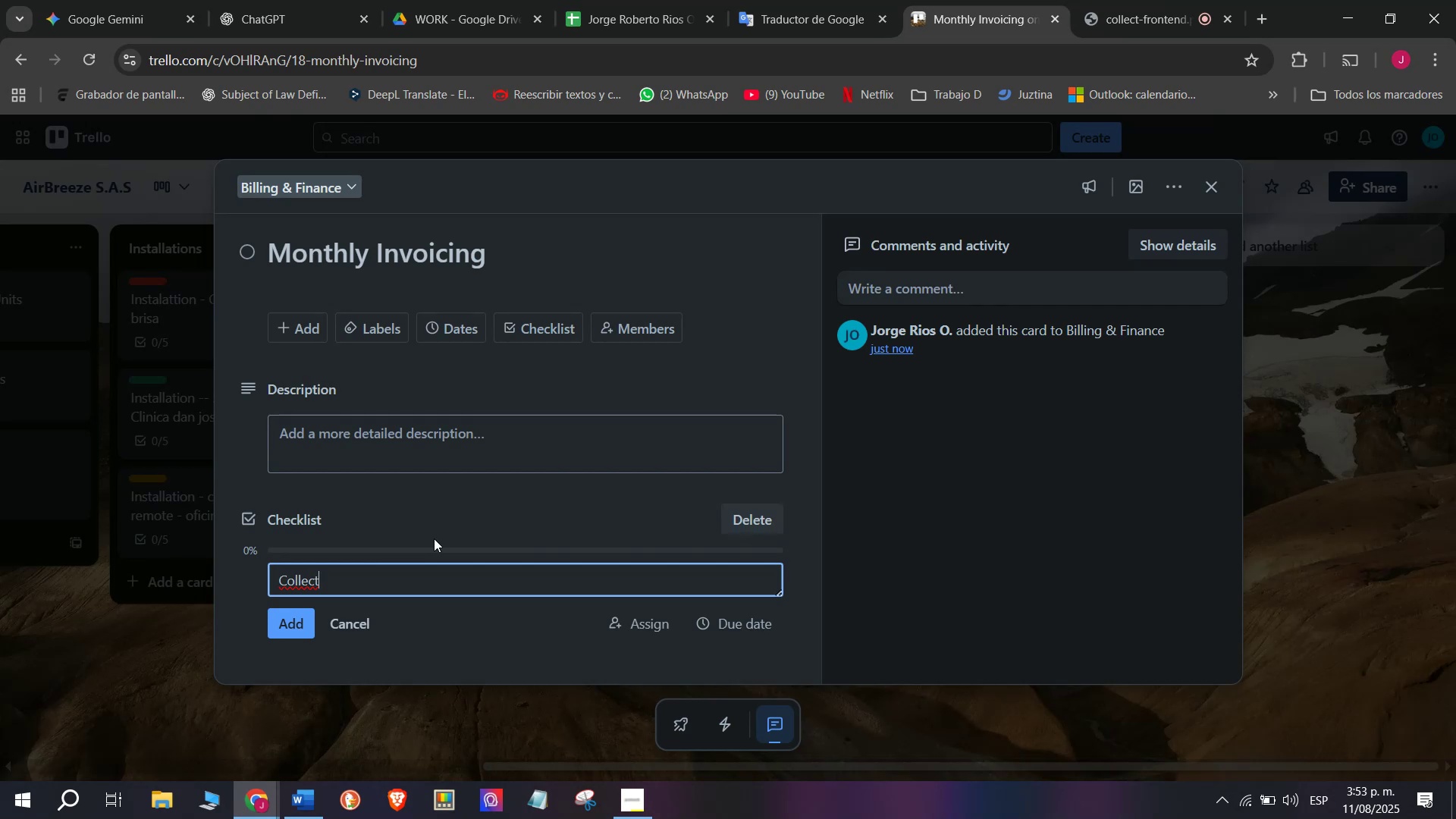 
left_click([522, 328])
 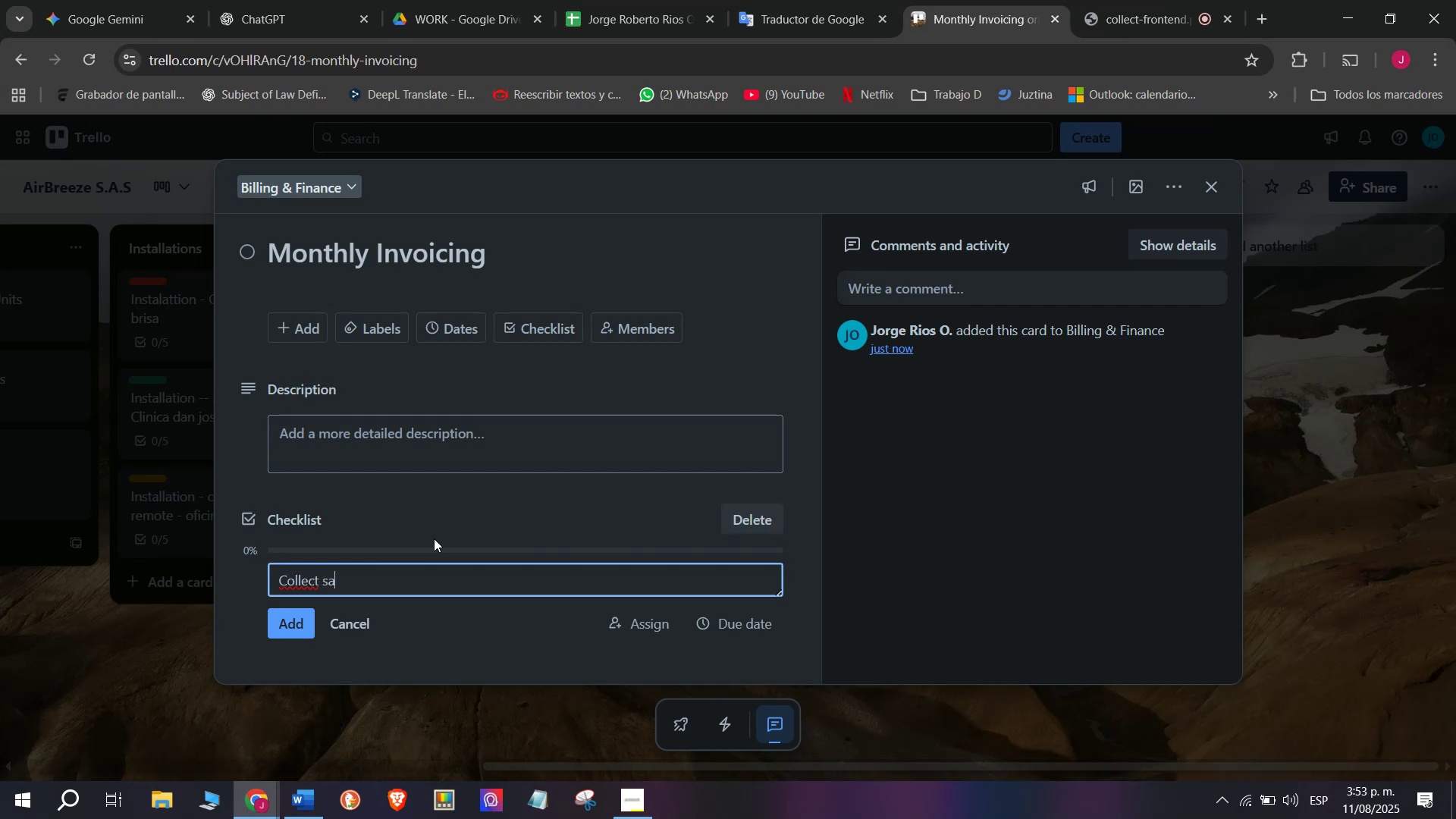 
left_click([556, 570])
 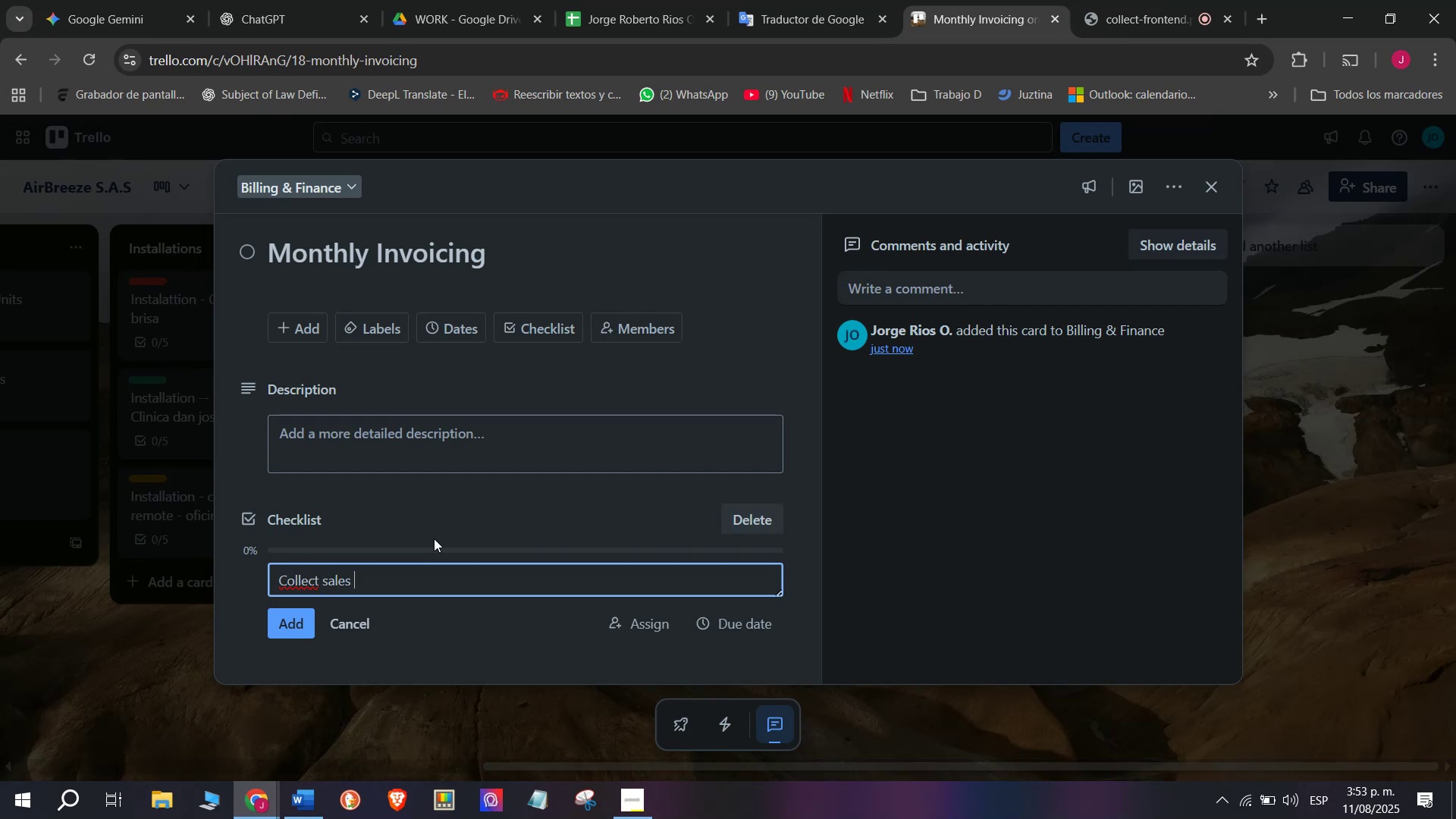 
scroll: coordinate [420, 434], scroll_direction: down, amount: 4.0
 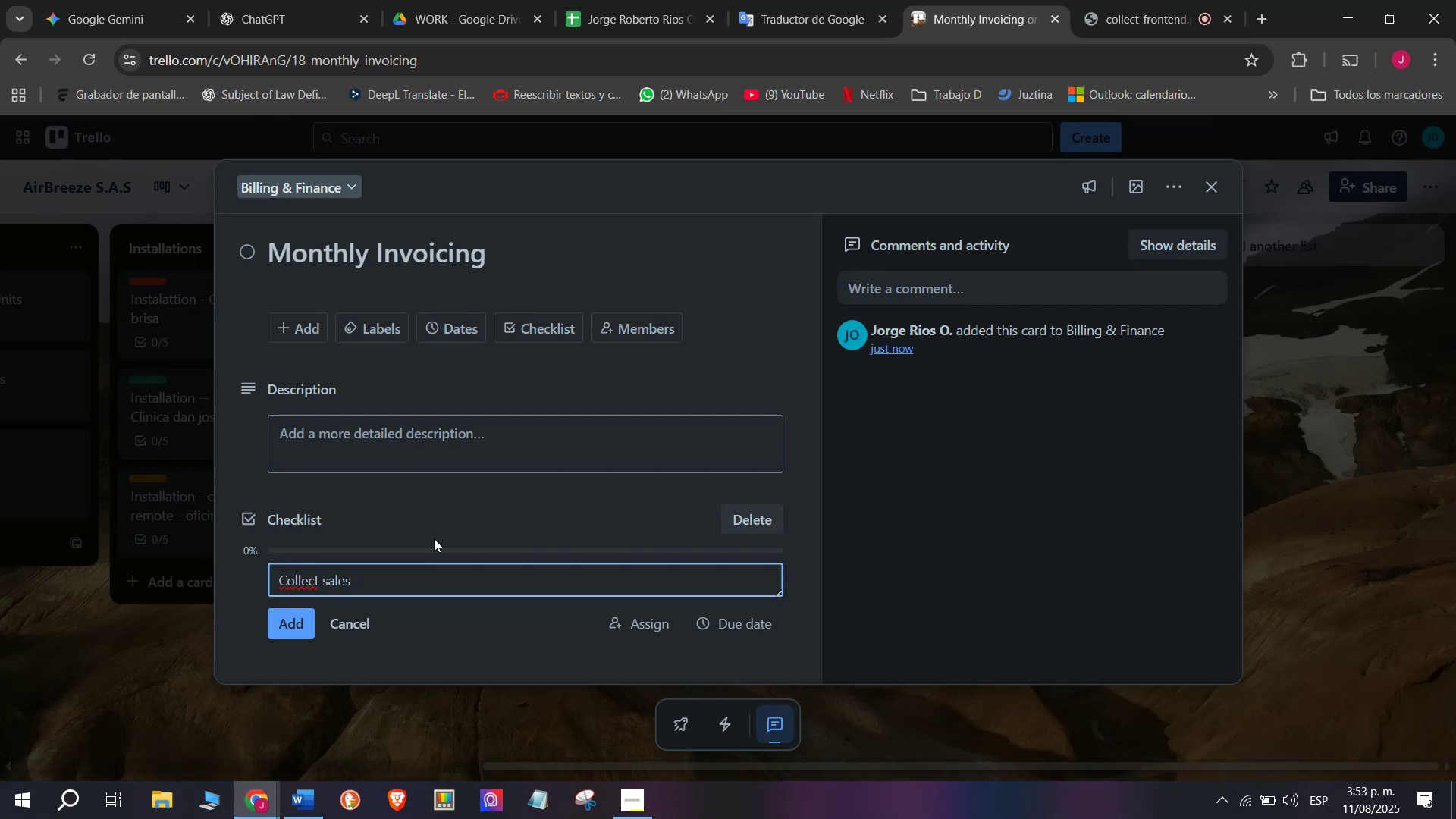 
type(Collet)
key(Backspace)
type(ct)
 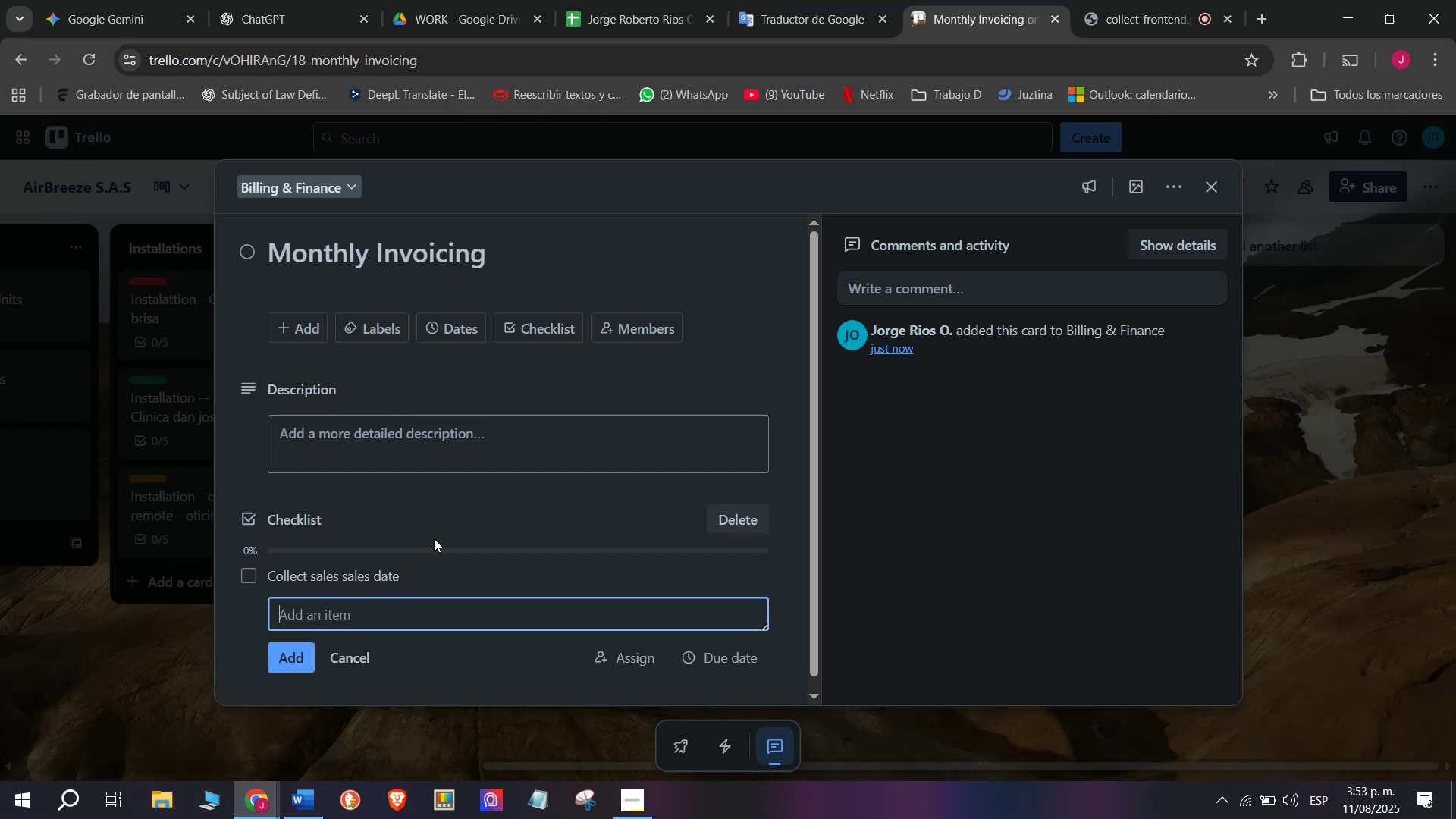 
wait(6.61)
 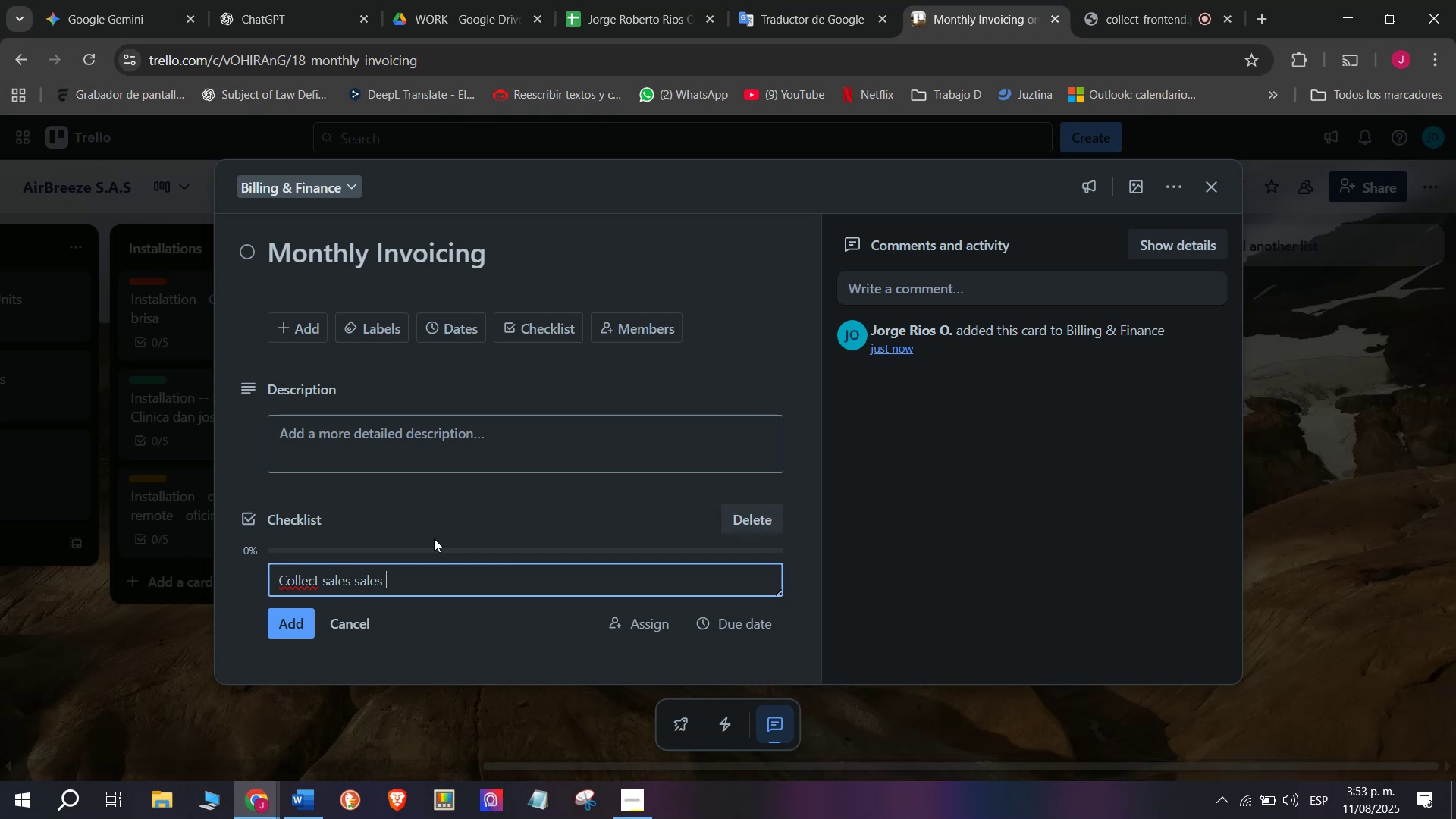 
type( sales )
 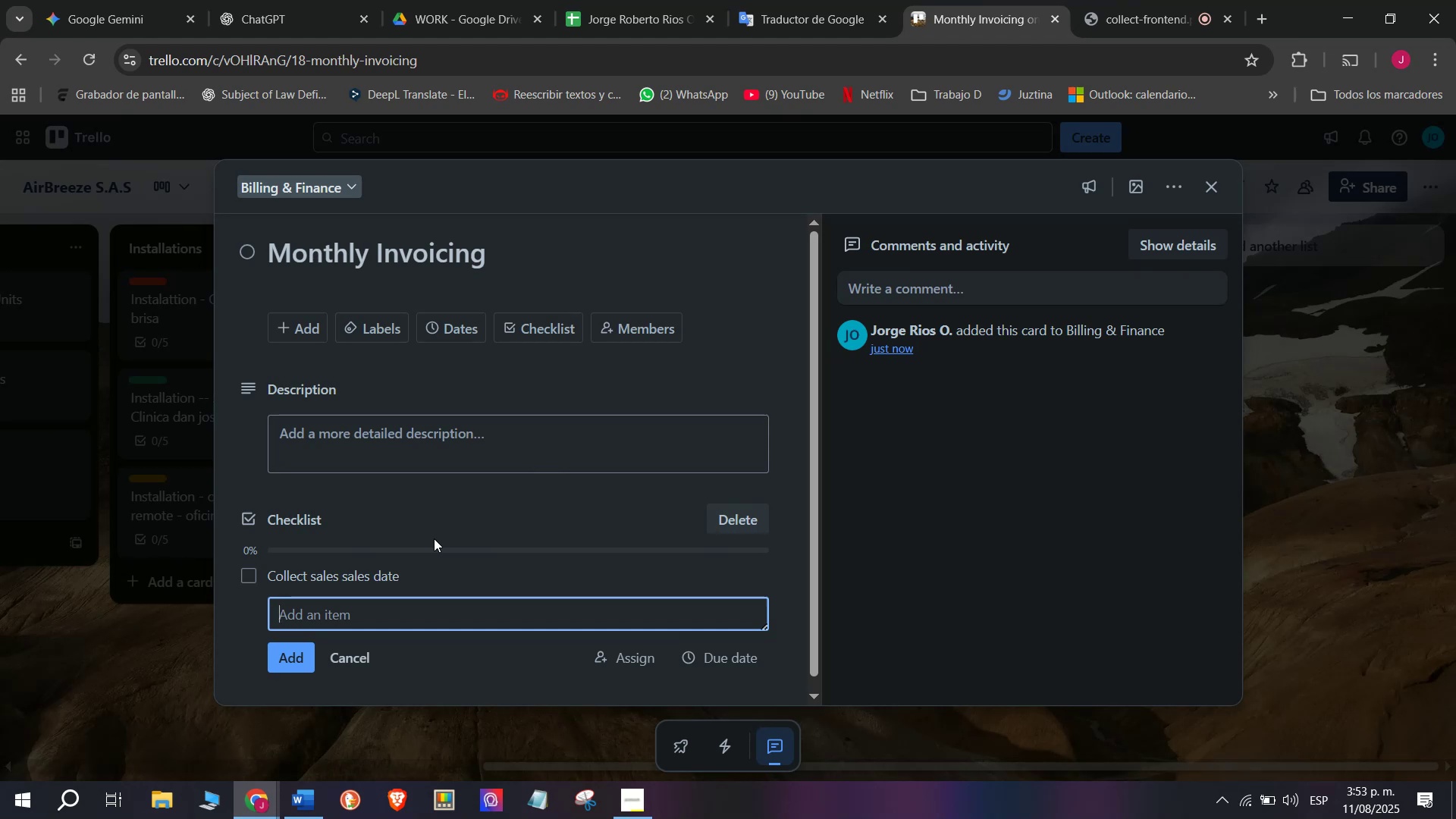 
wait(6.91)
 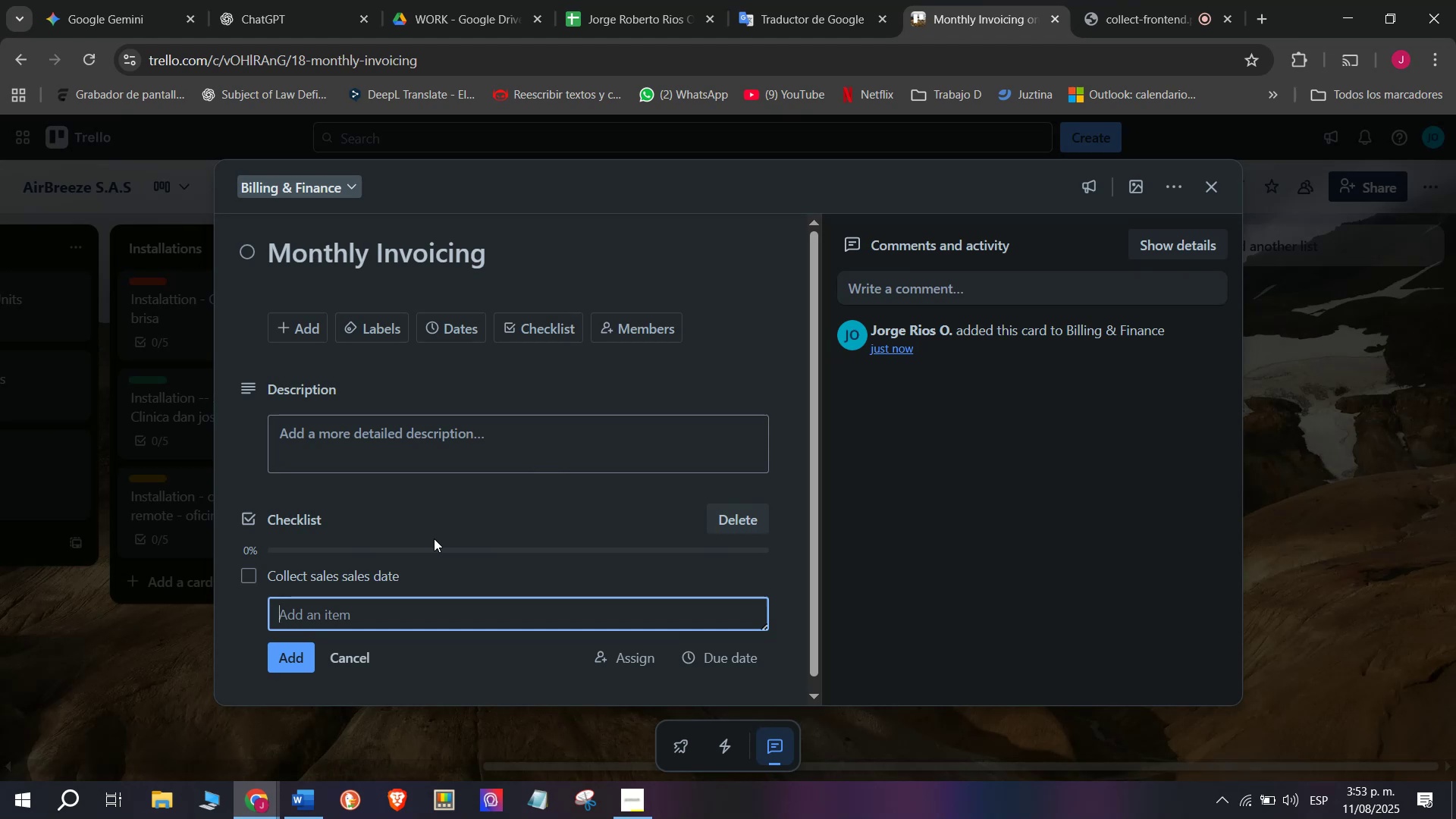 
type(sales date)
 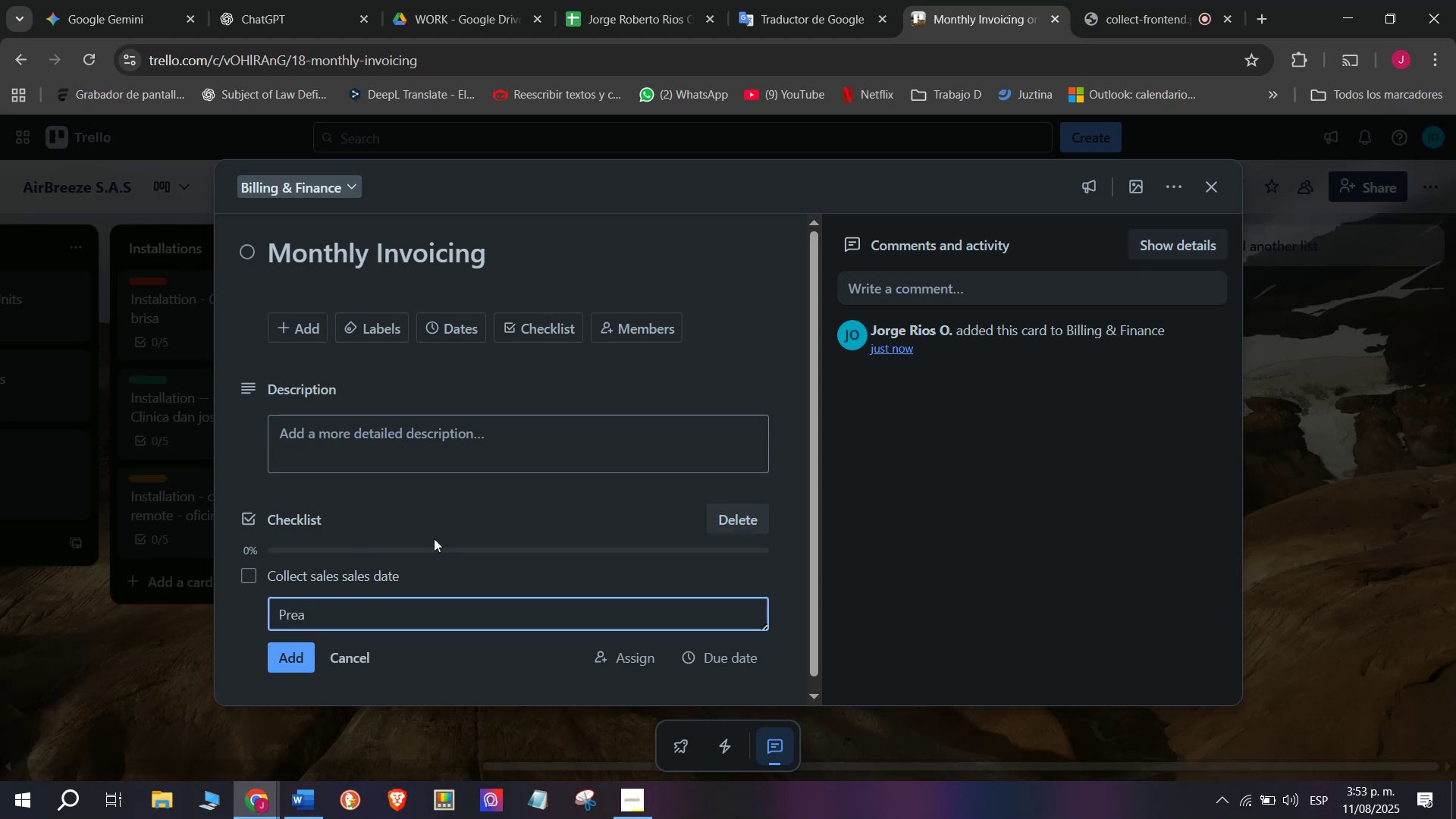 
key(Enter)
 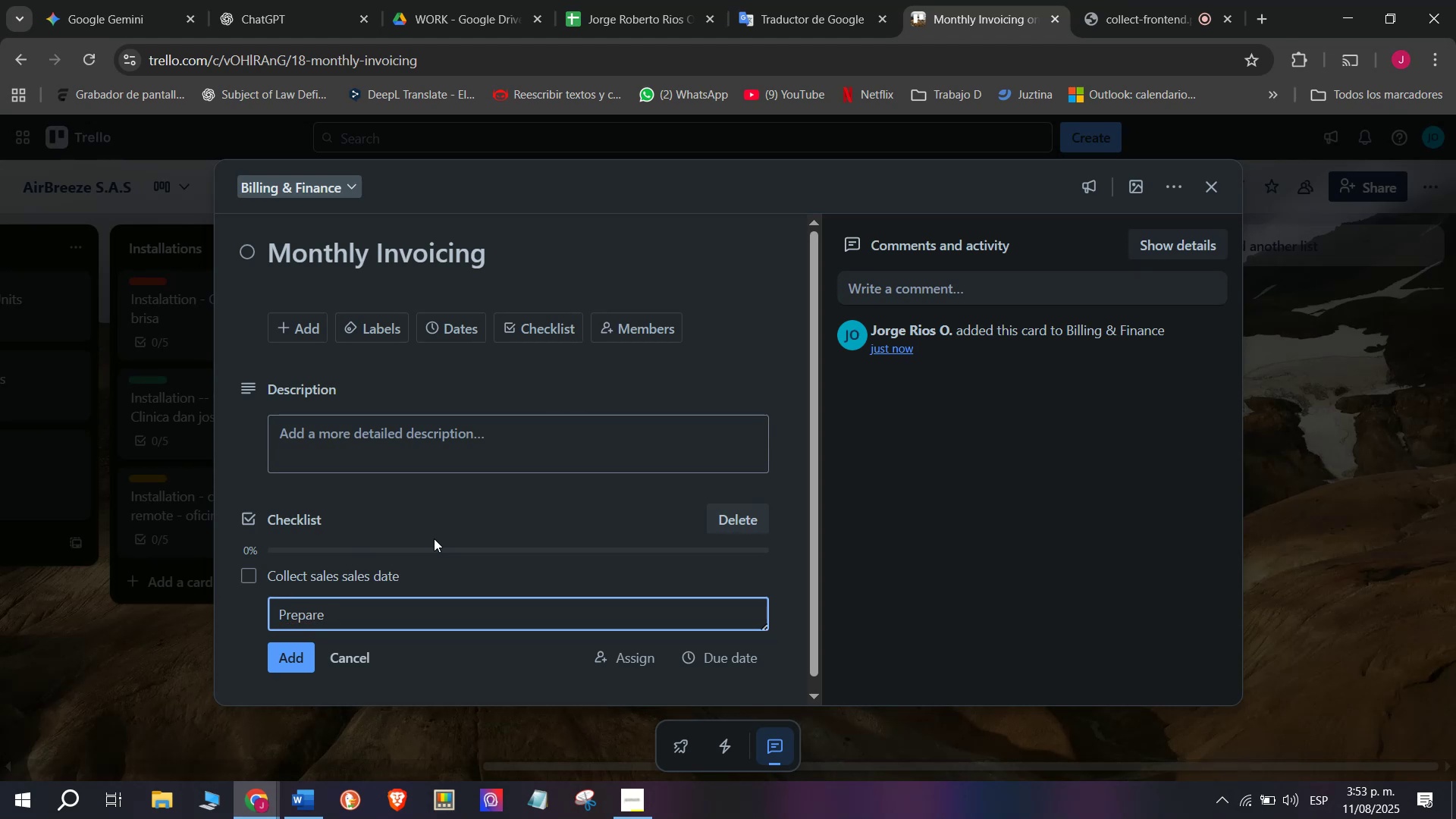 
wait(9.77)
 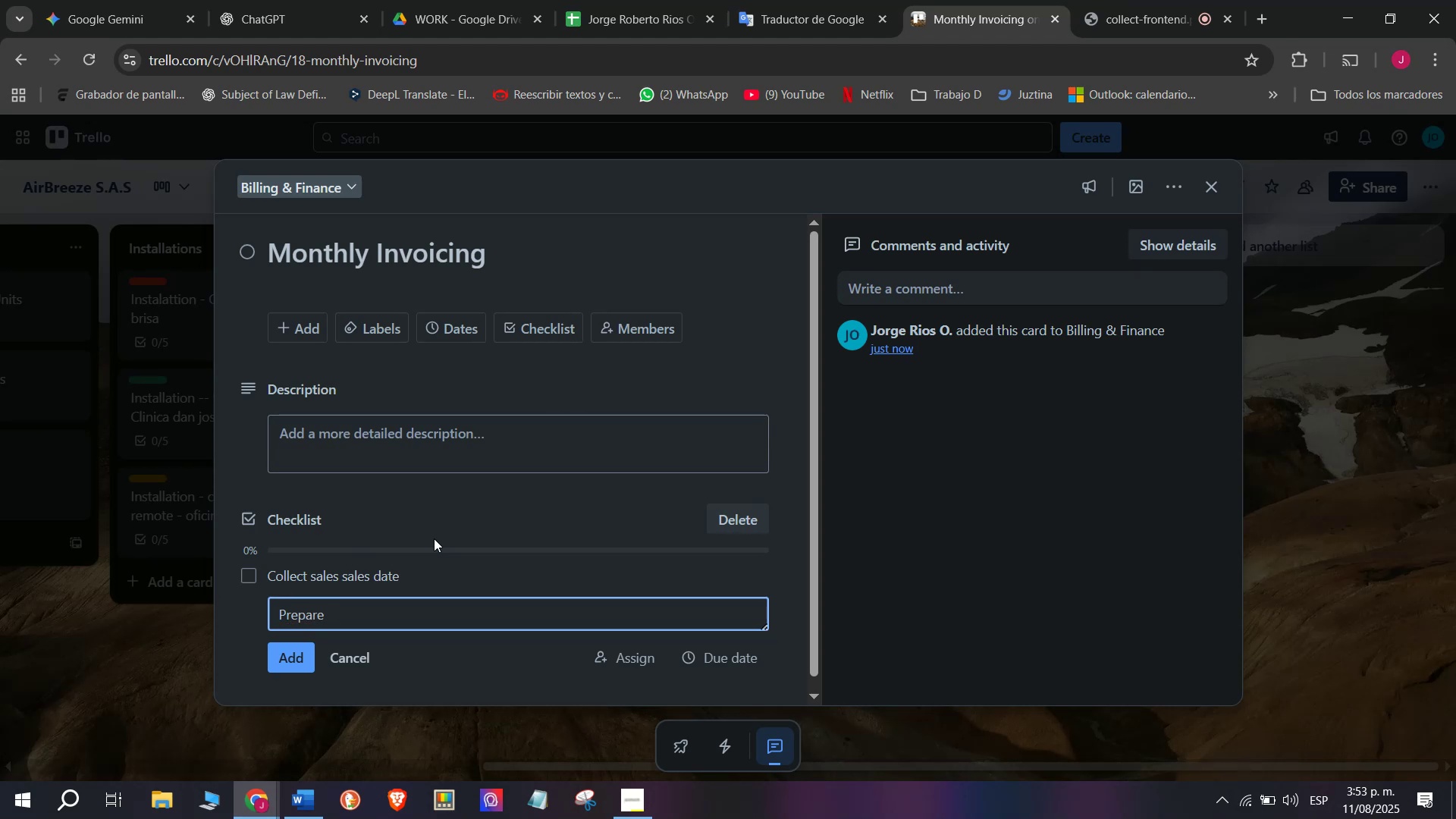 
type(Pre)
 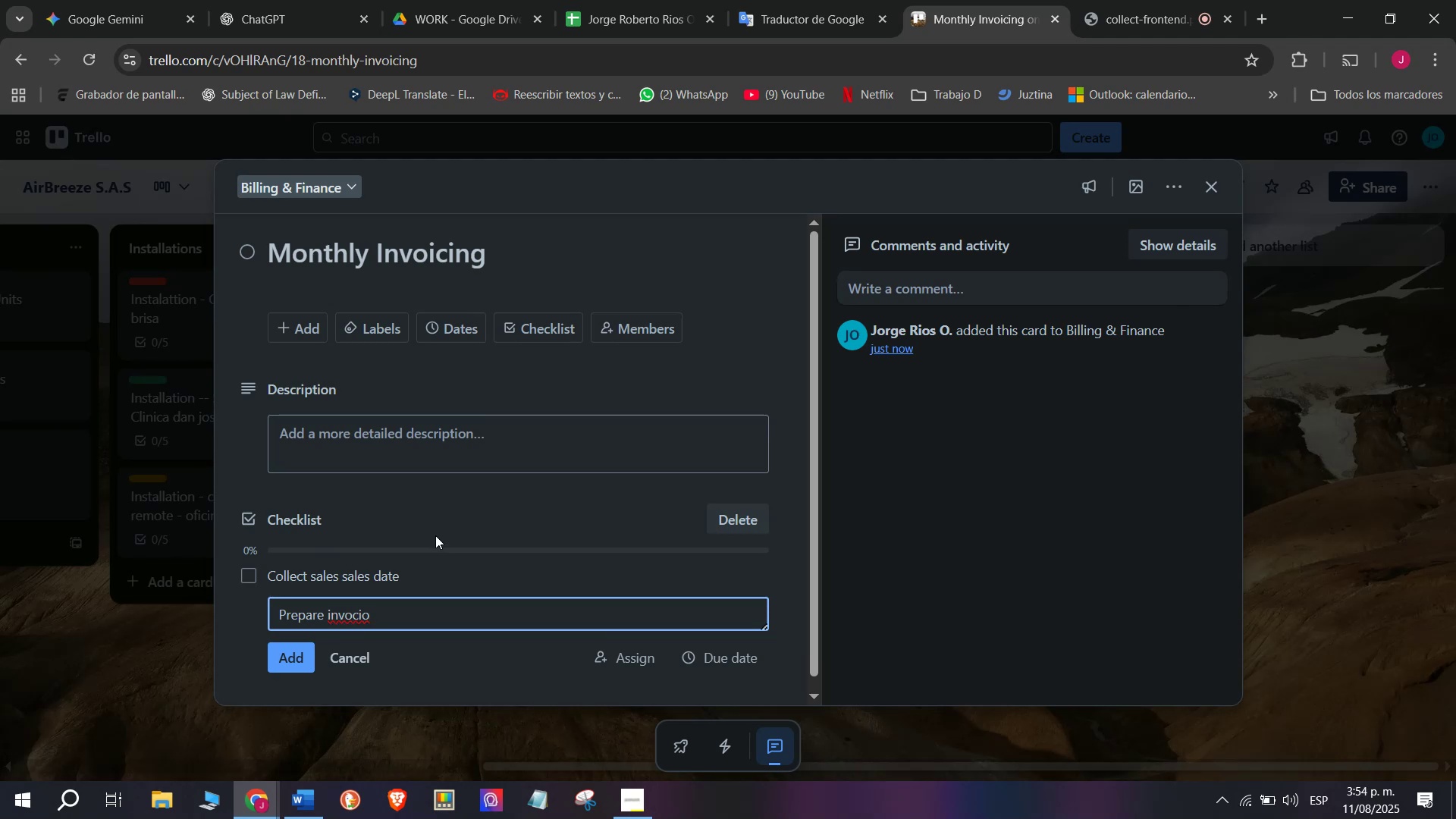 
type(a)
key(Backspace)
type(pare )
 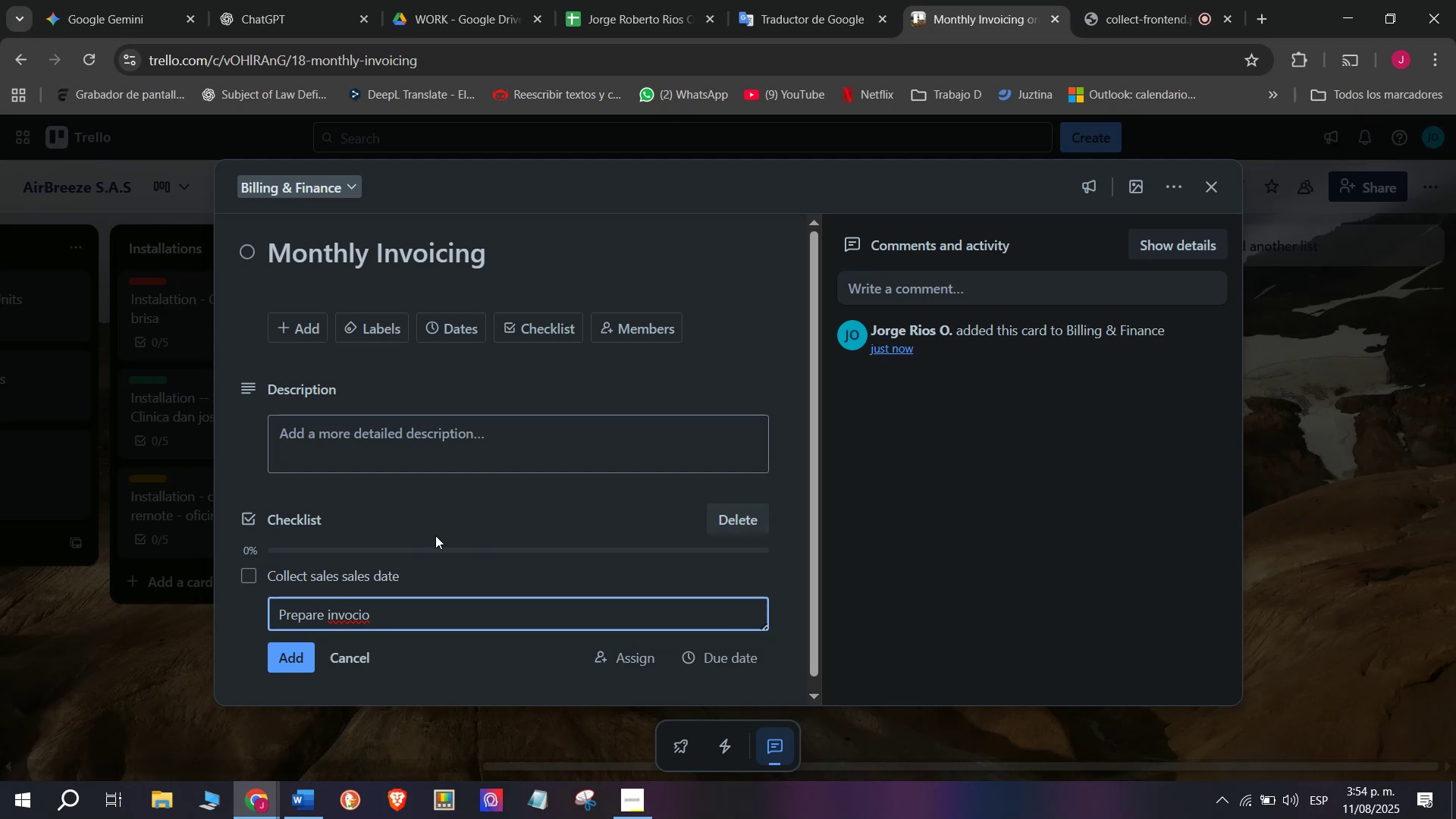 
wait(6.4)
 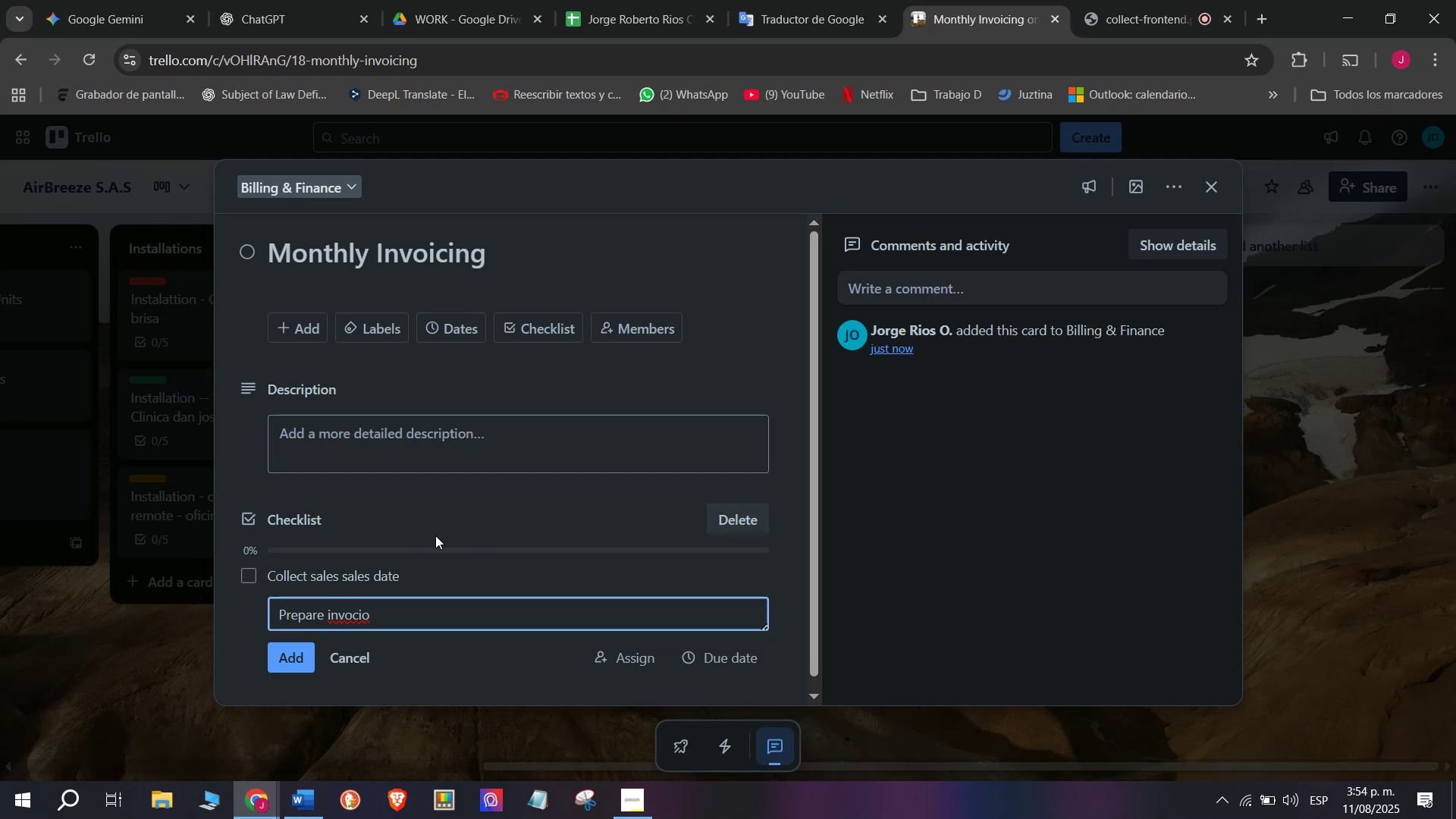 
type(invocio)
 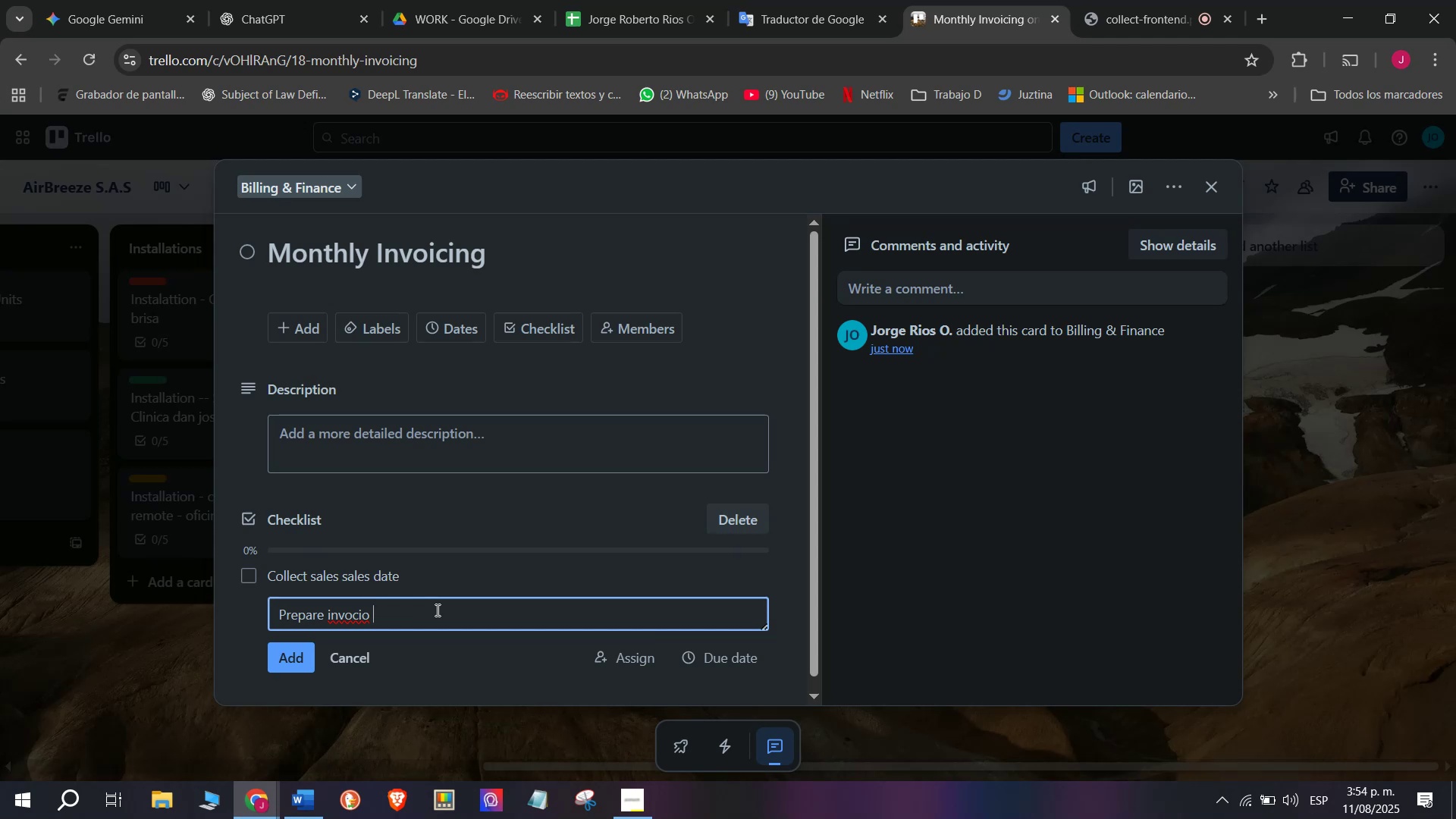 
wait(39.72)
 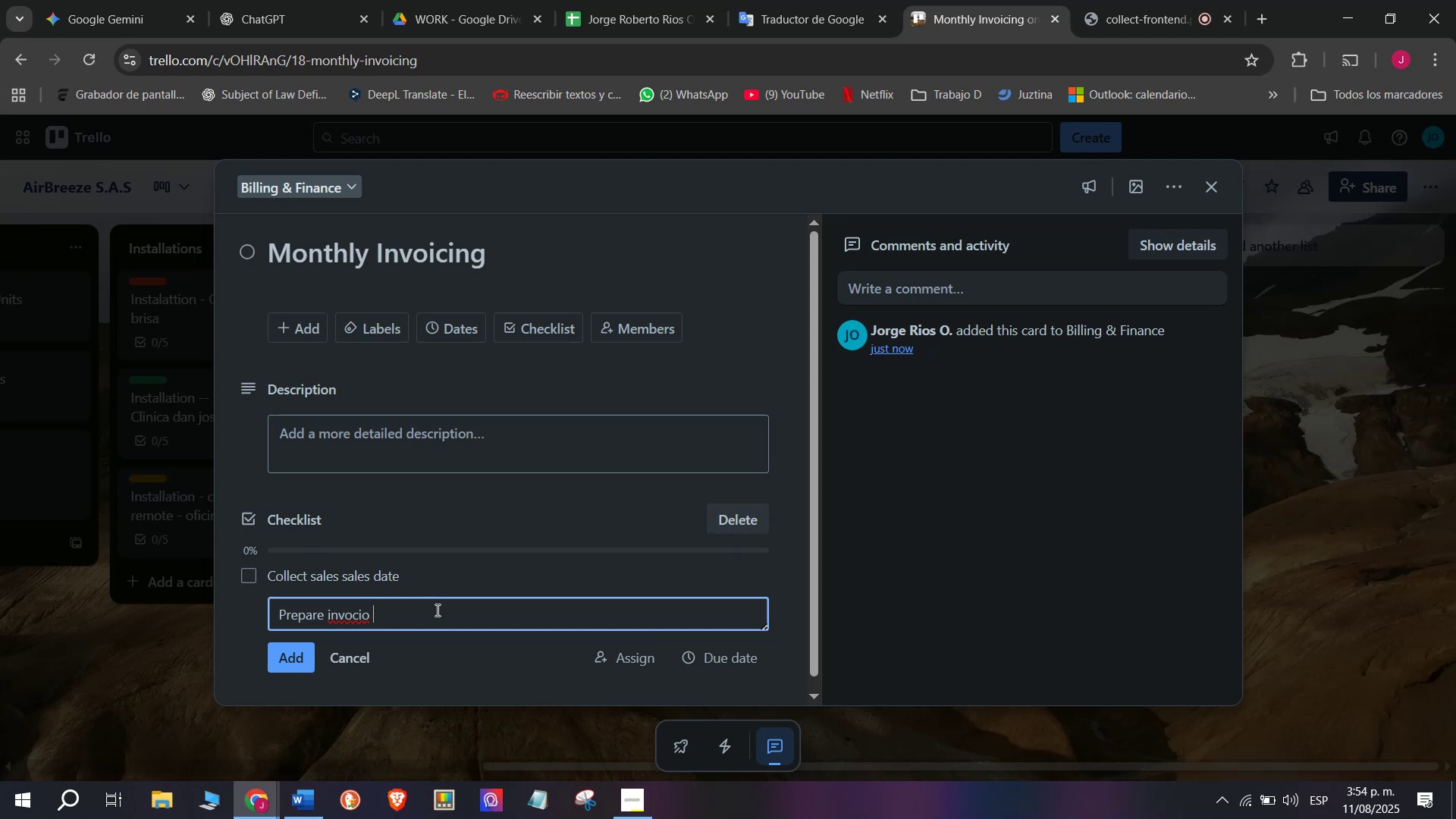 
key(Space)
 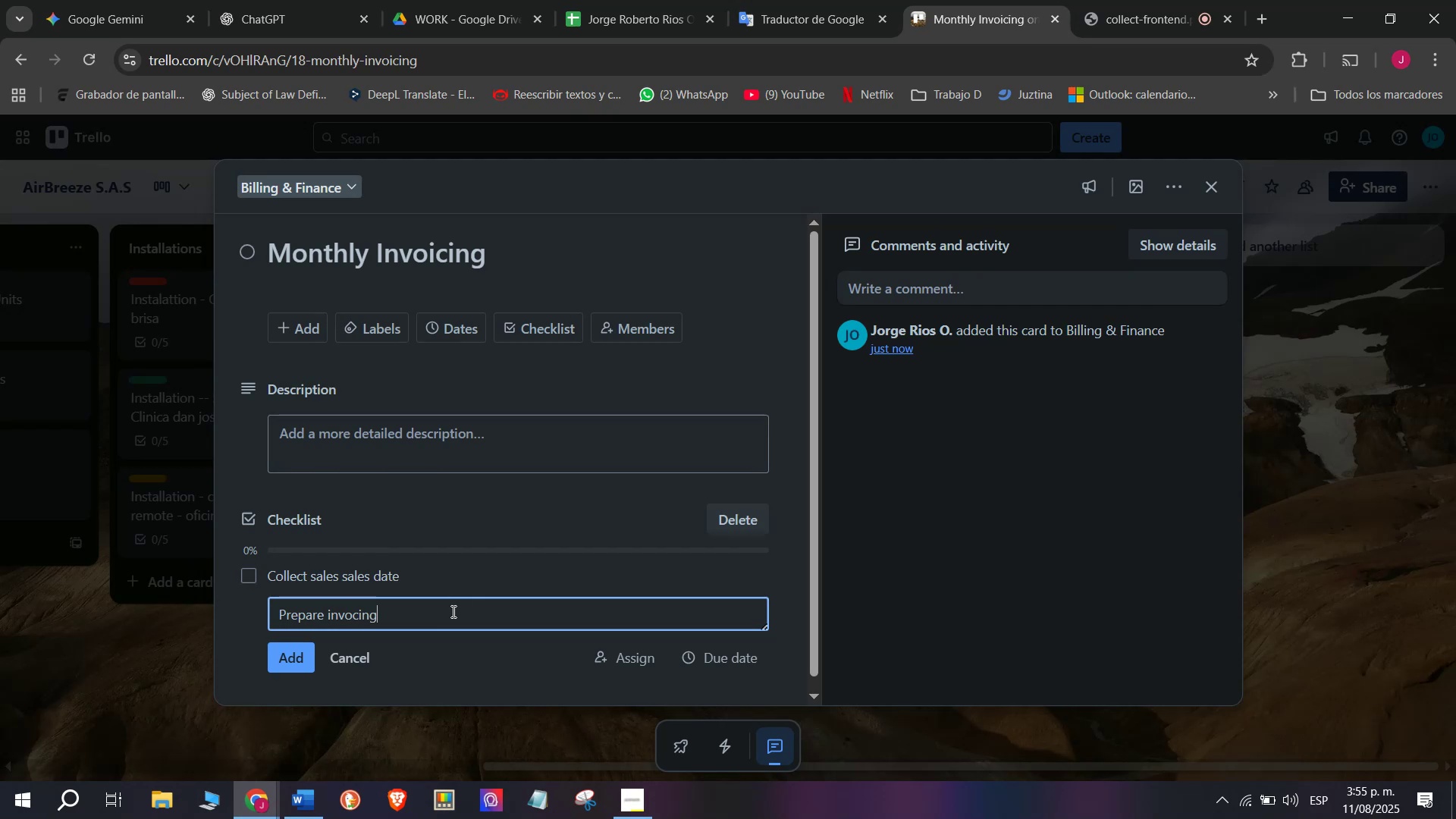 
wait(18.31)
 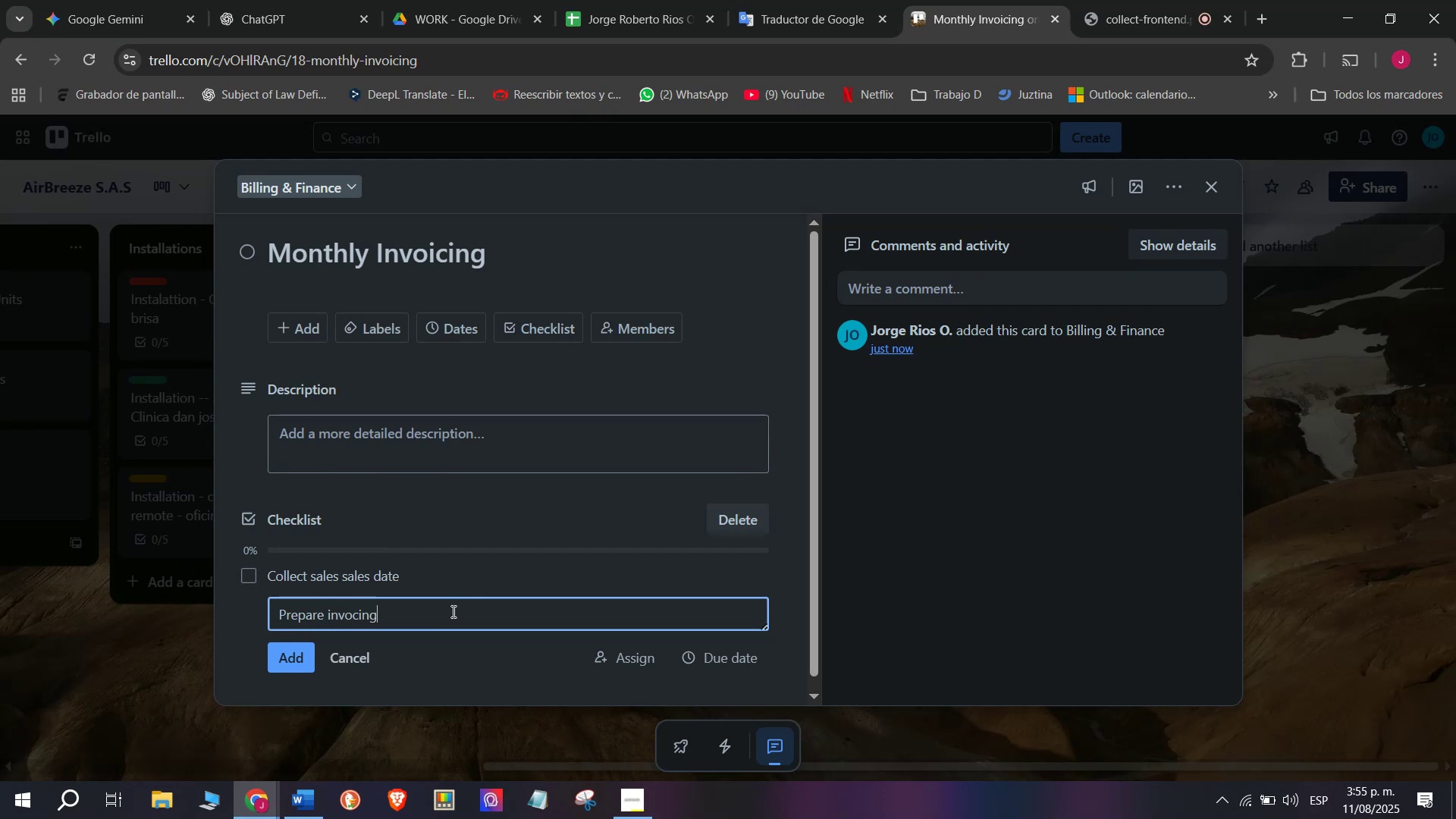 
key(D)
 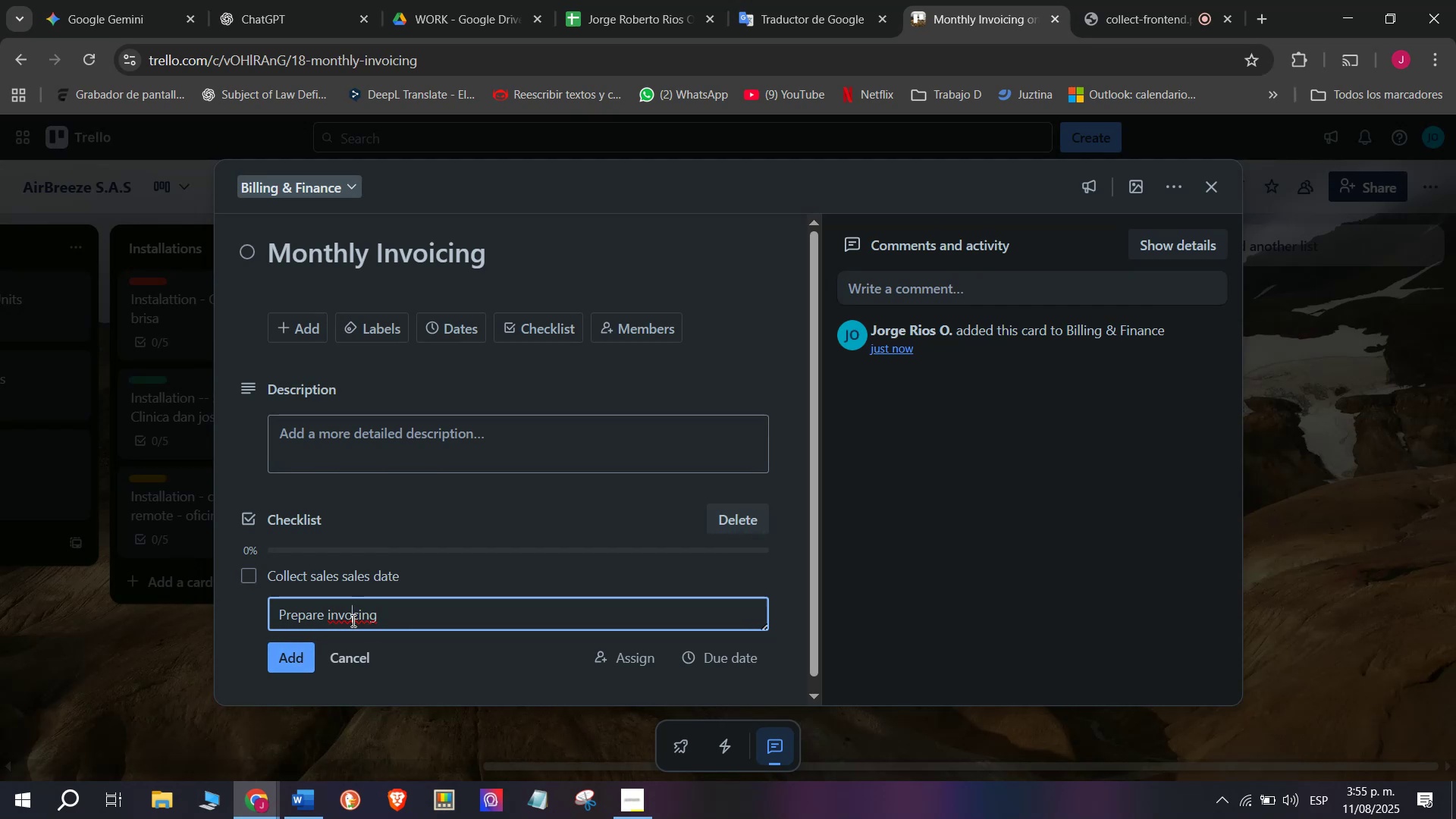 
key(Backspace)
 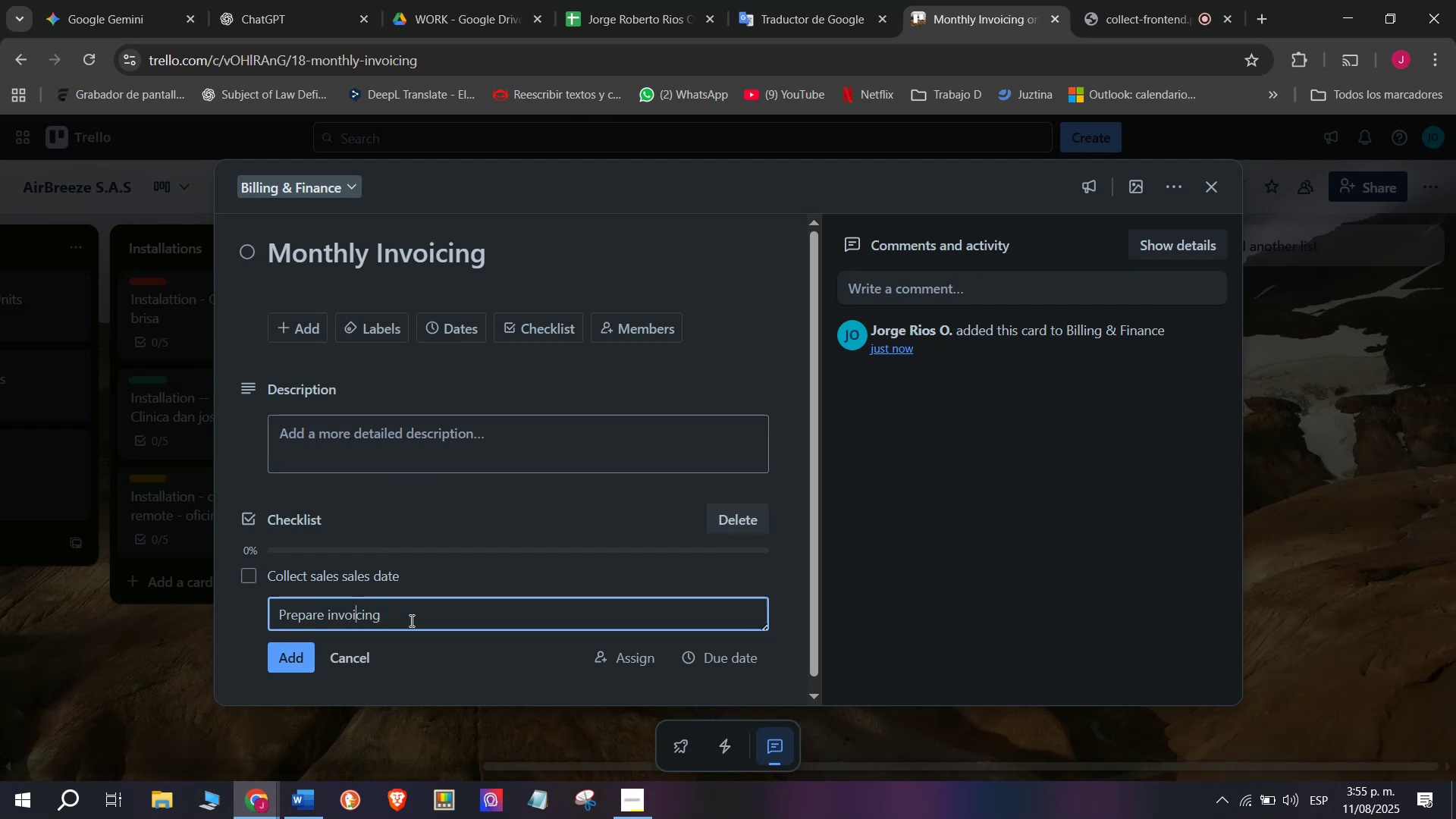 
key(Backspace)
 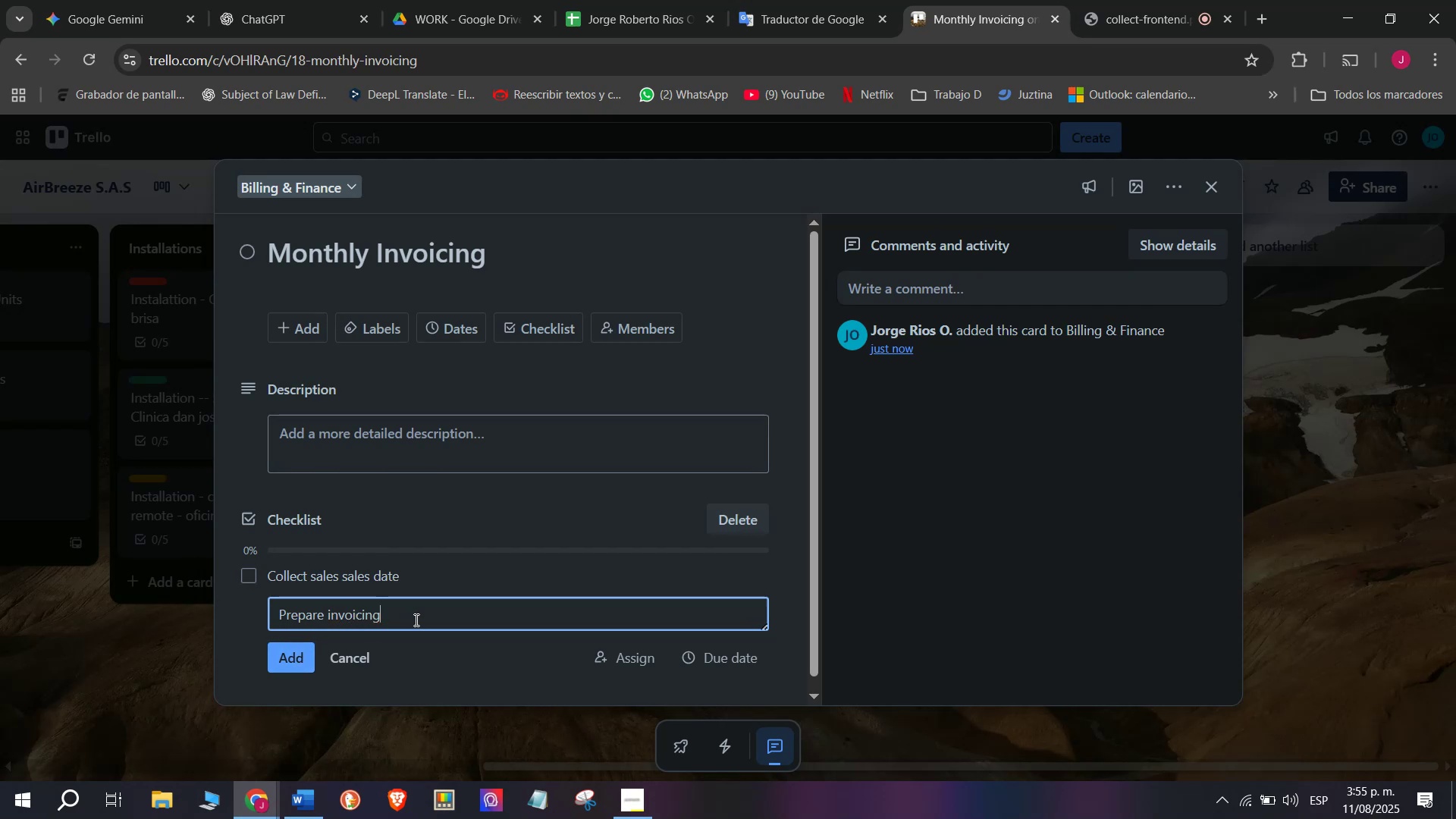 
key(Space)
 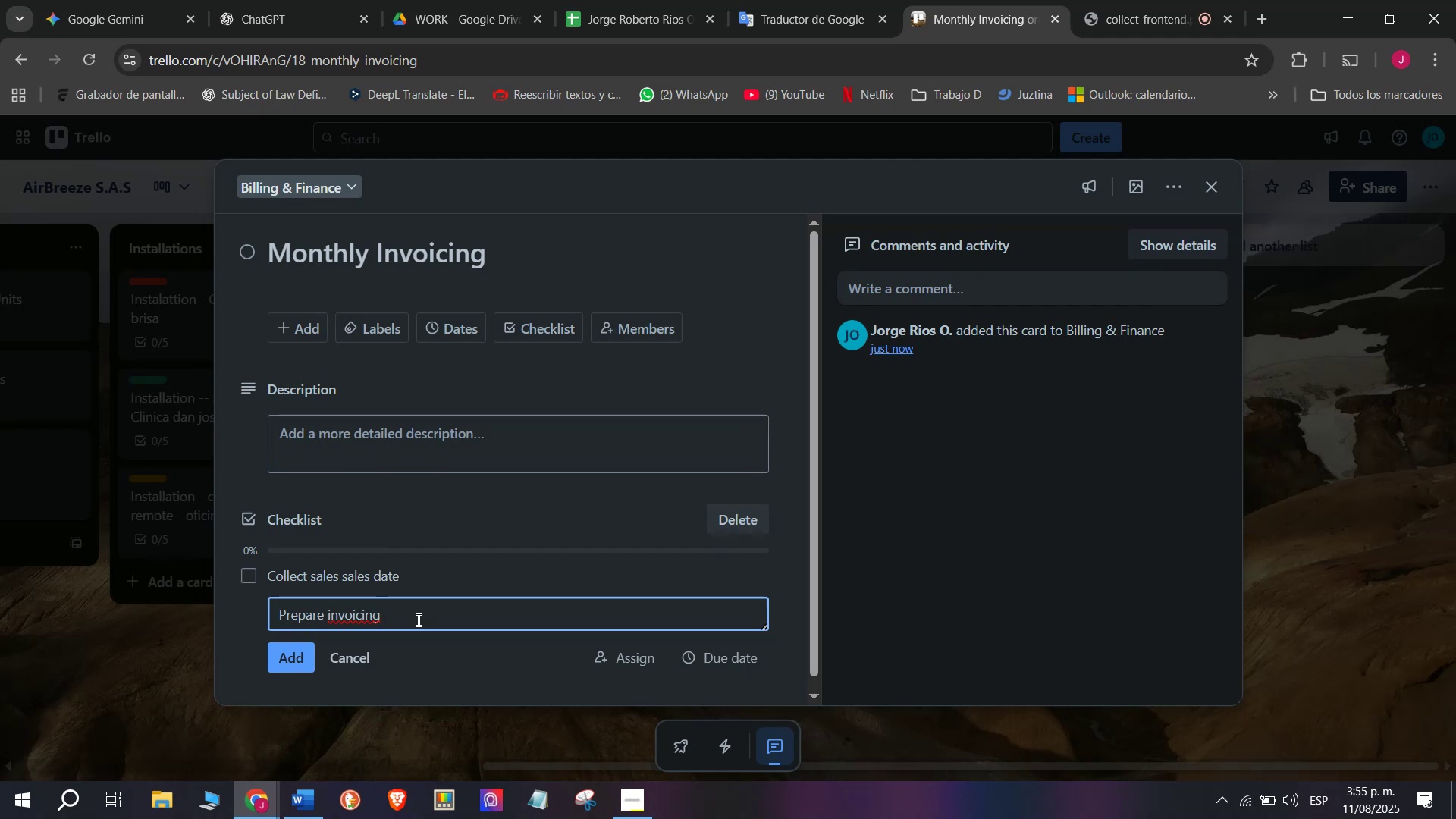 
key(Backspace)
 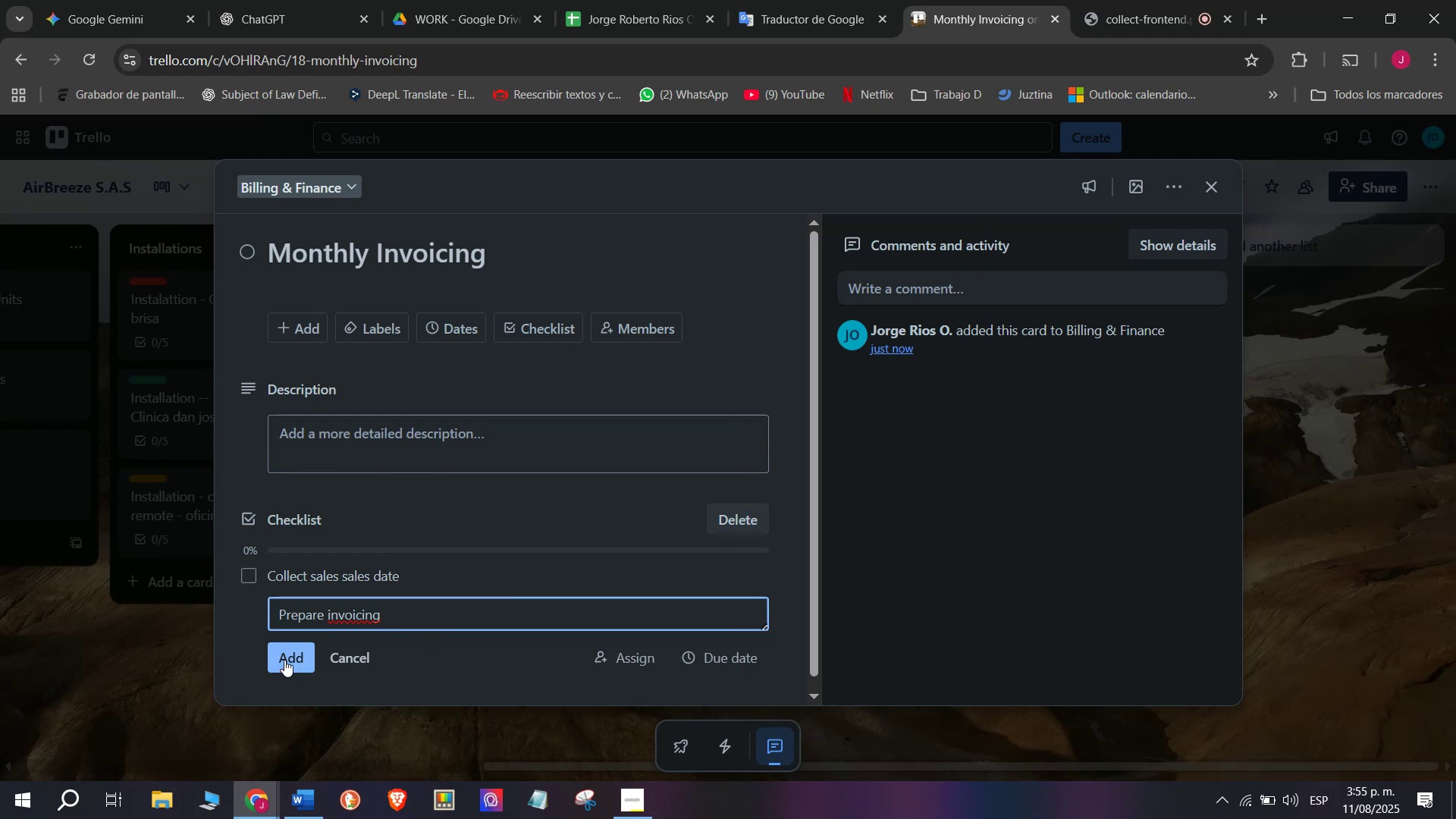 
key(Backspace)
type(ng)
 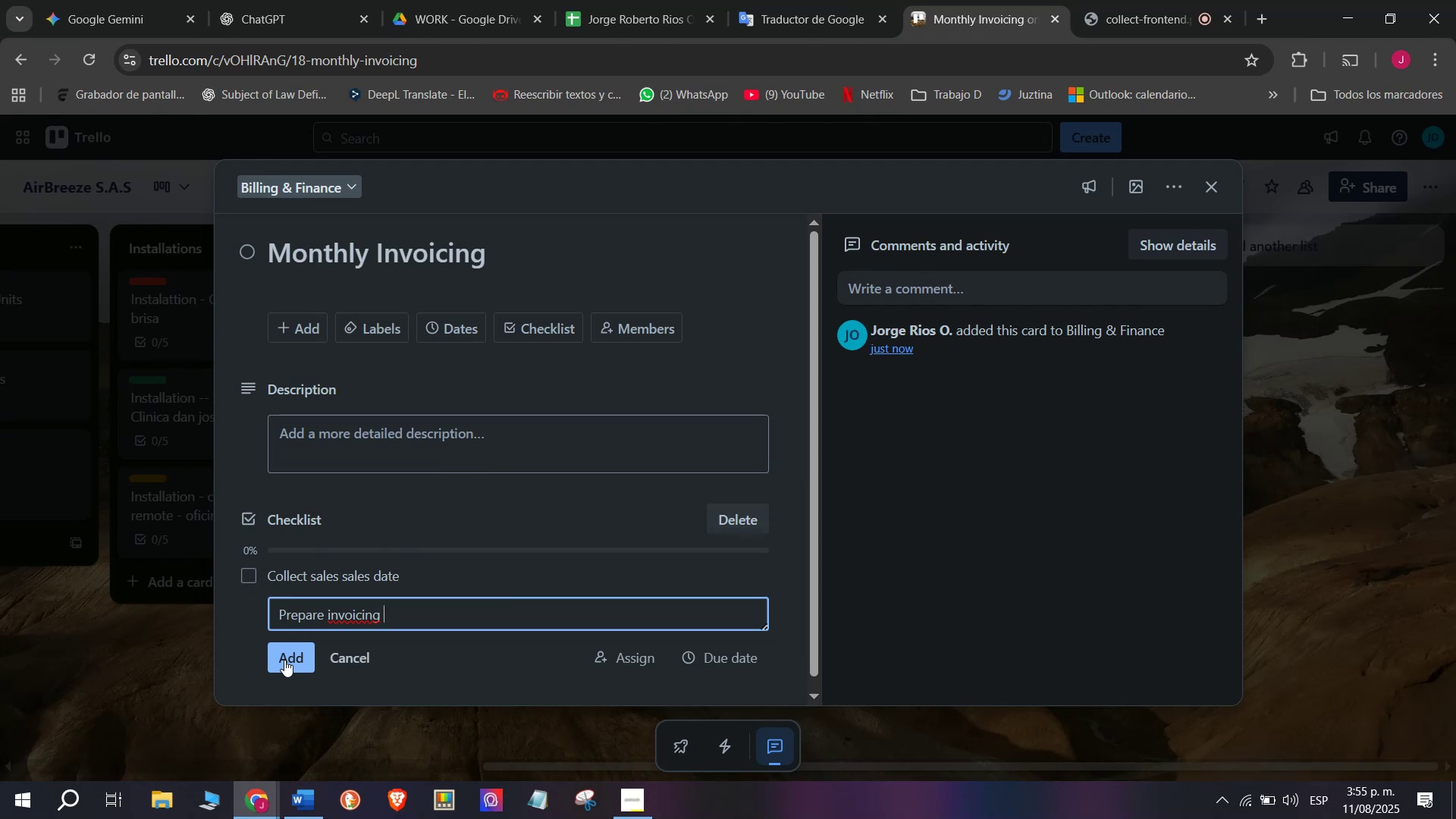 
wait(6.27)
 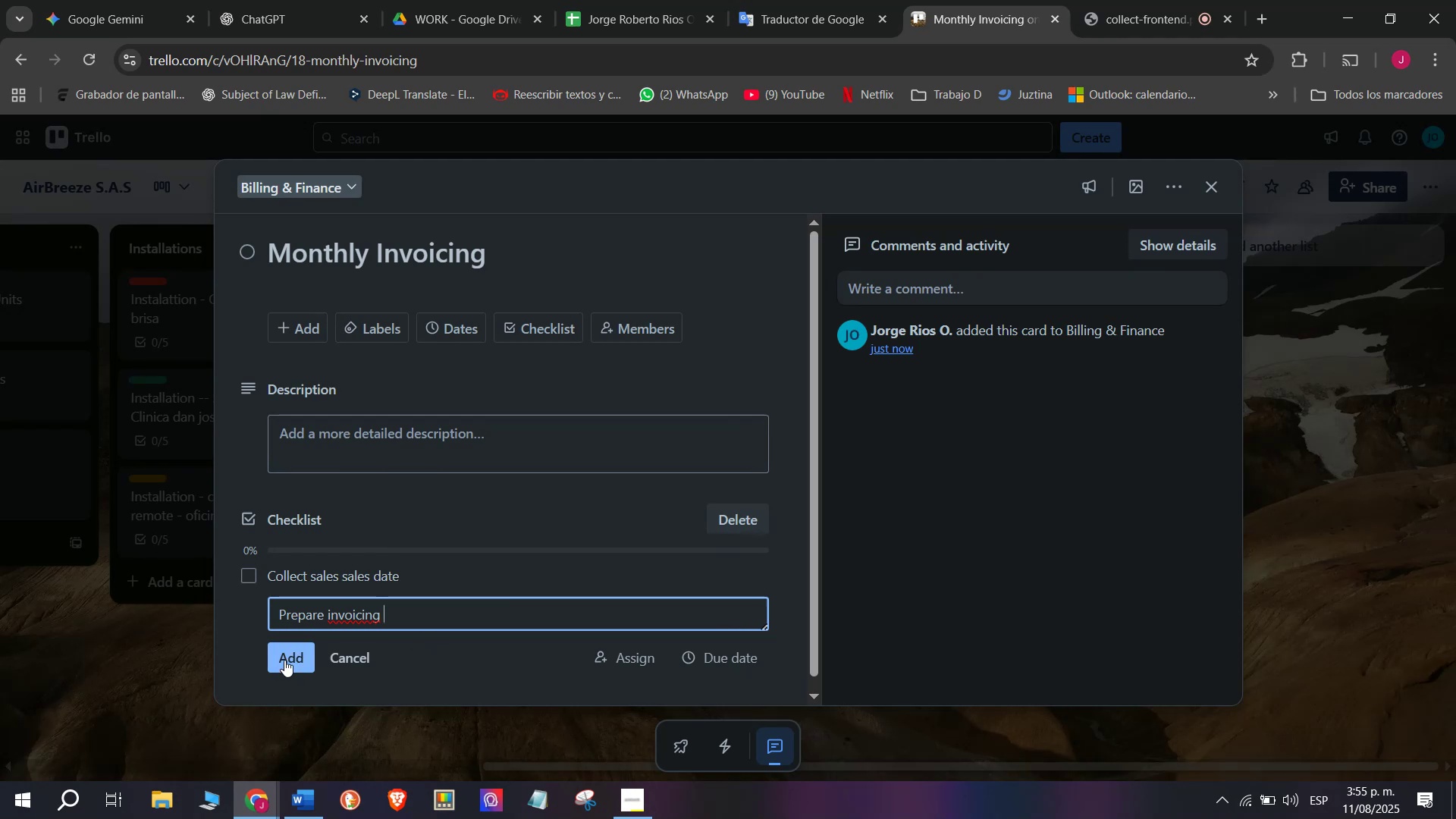 
key(I)
 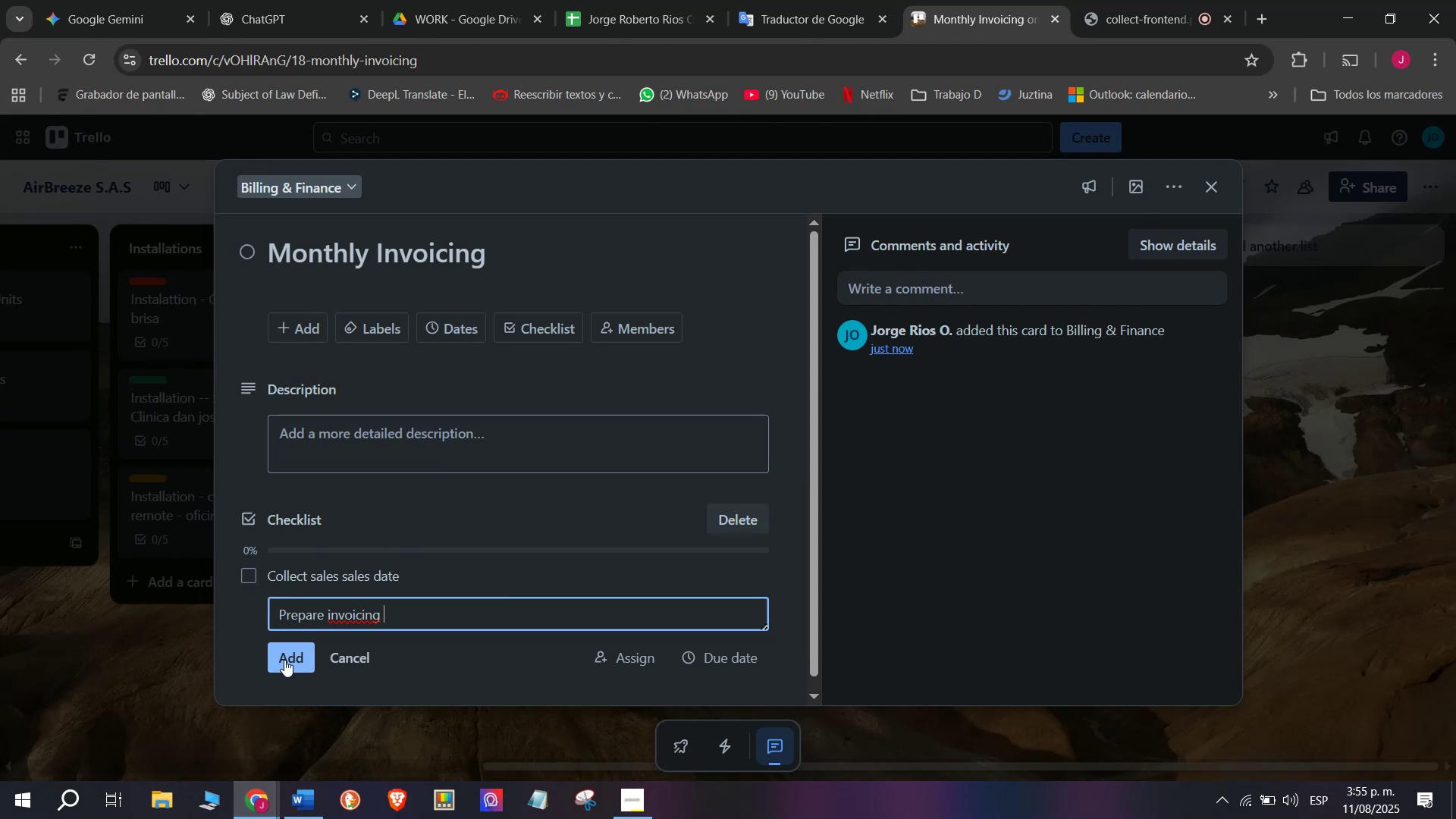 
left_click([415, 620])
 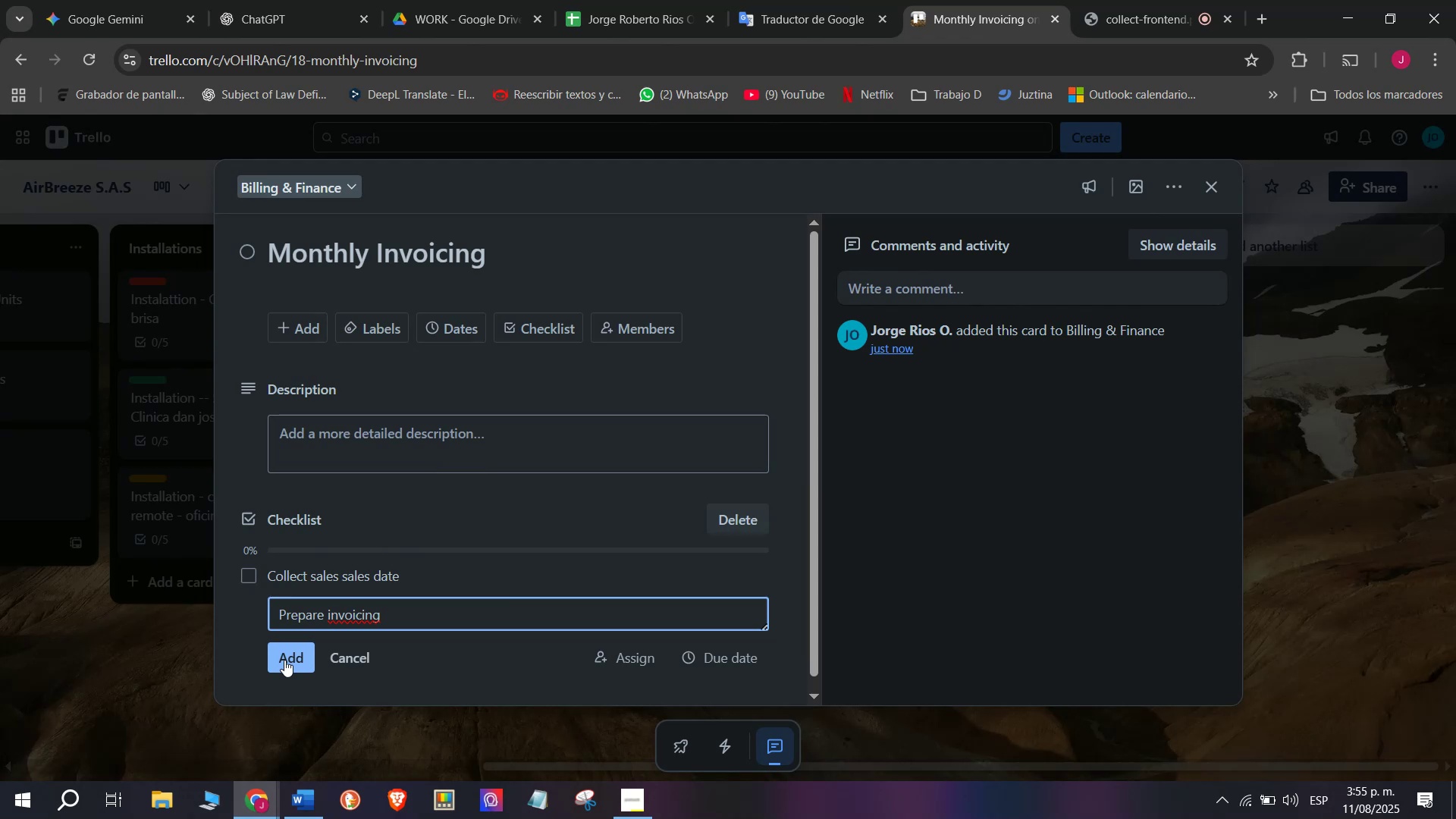 
key(Space)
 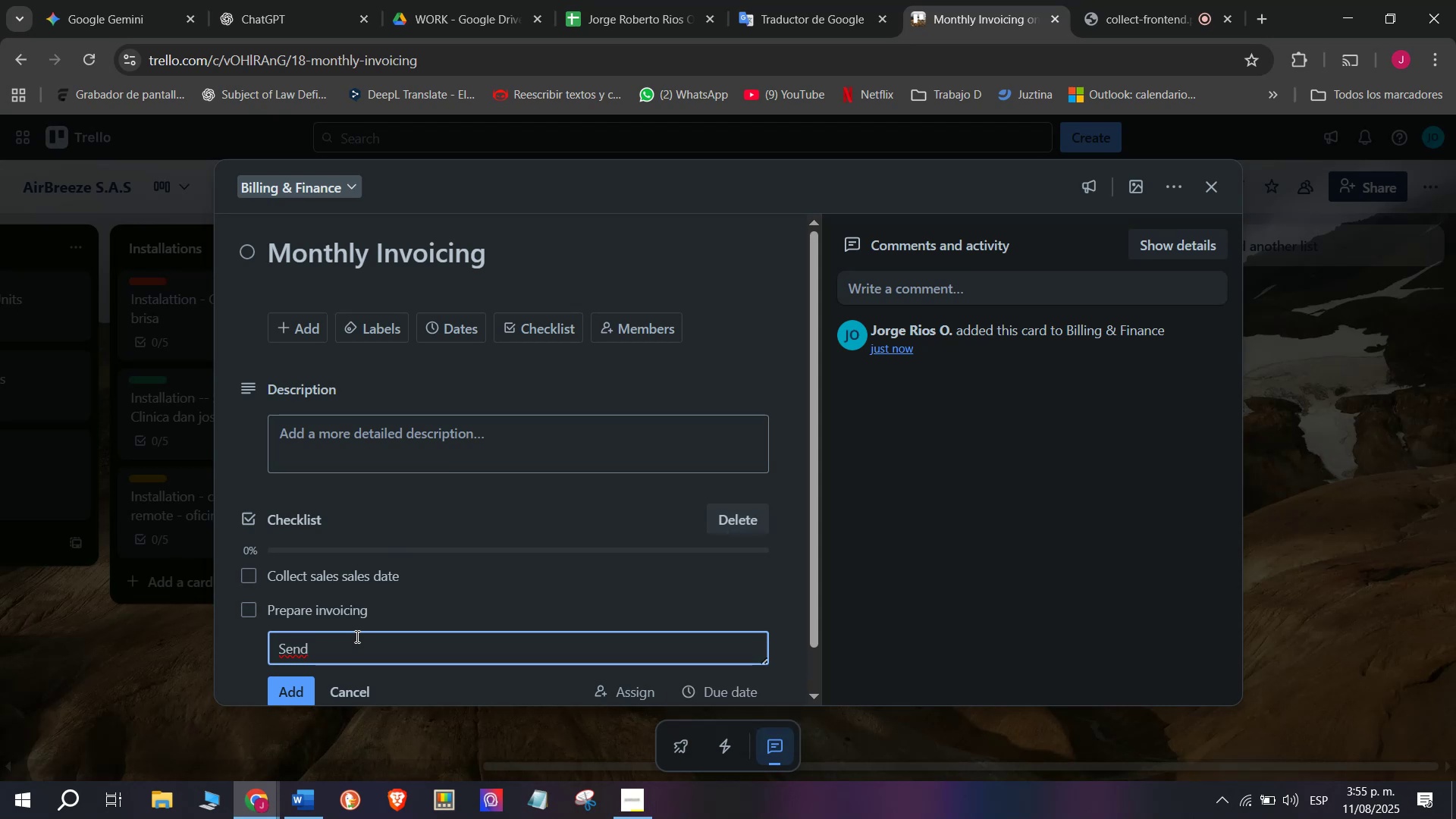 
wait(16.61)
 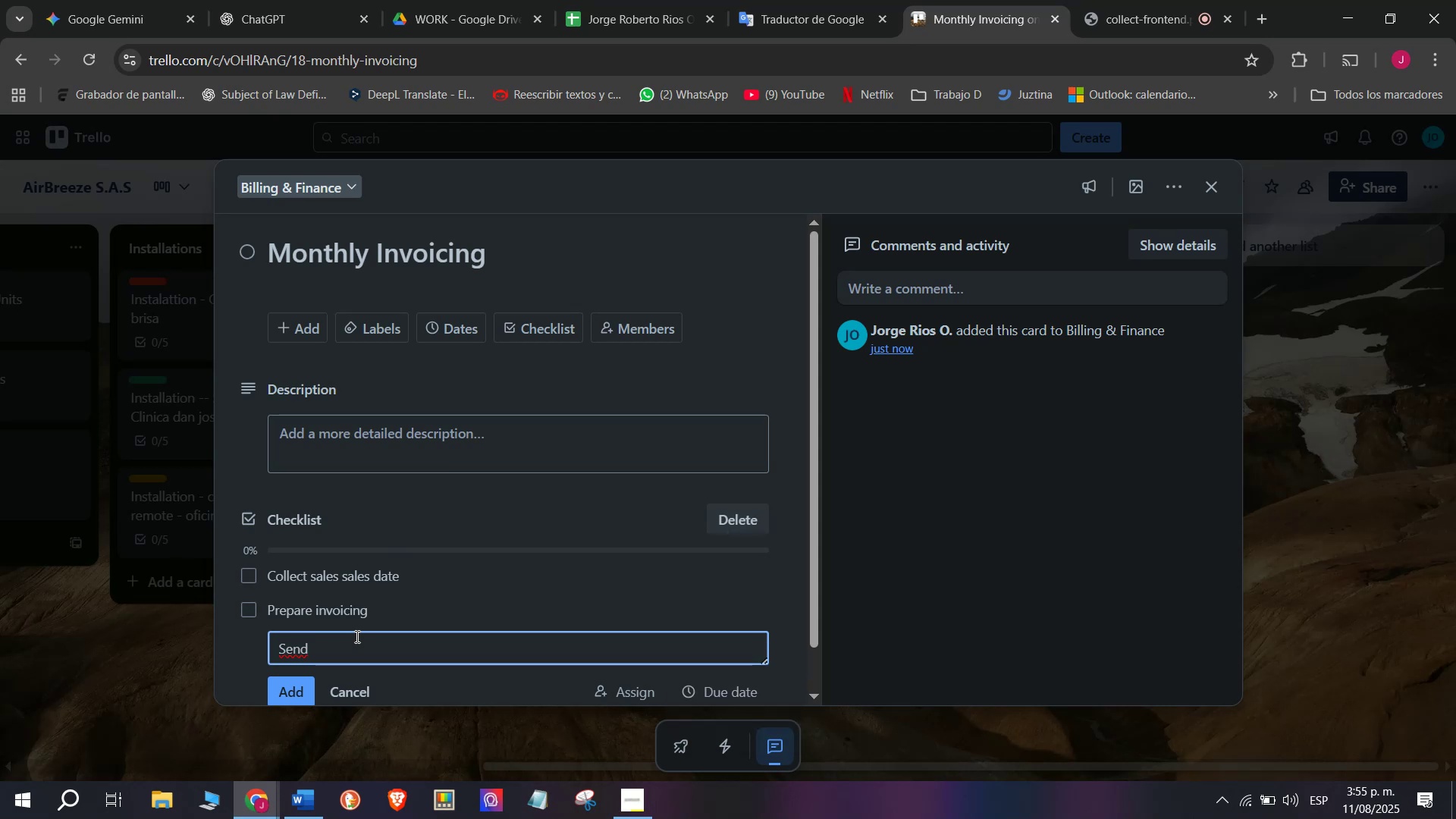 
left_click([284, 660])
 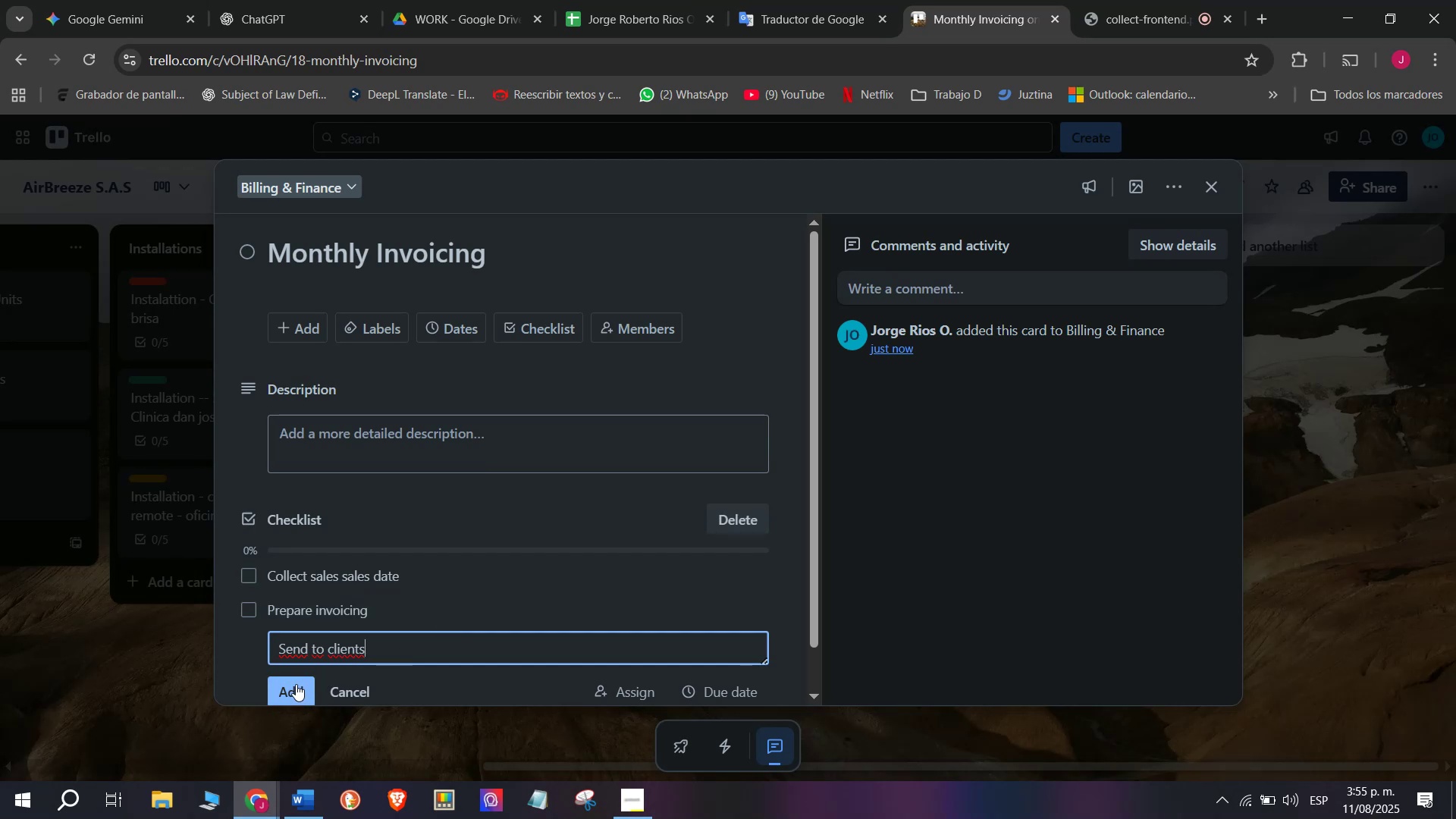 
type(Send to clients)
 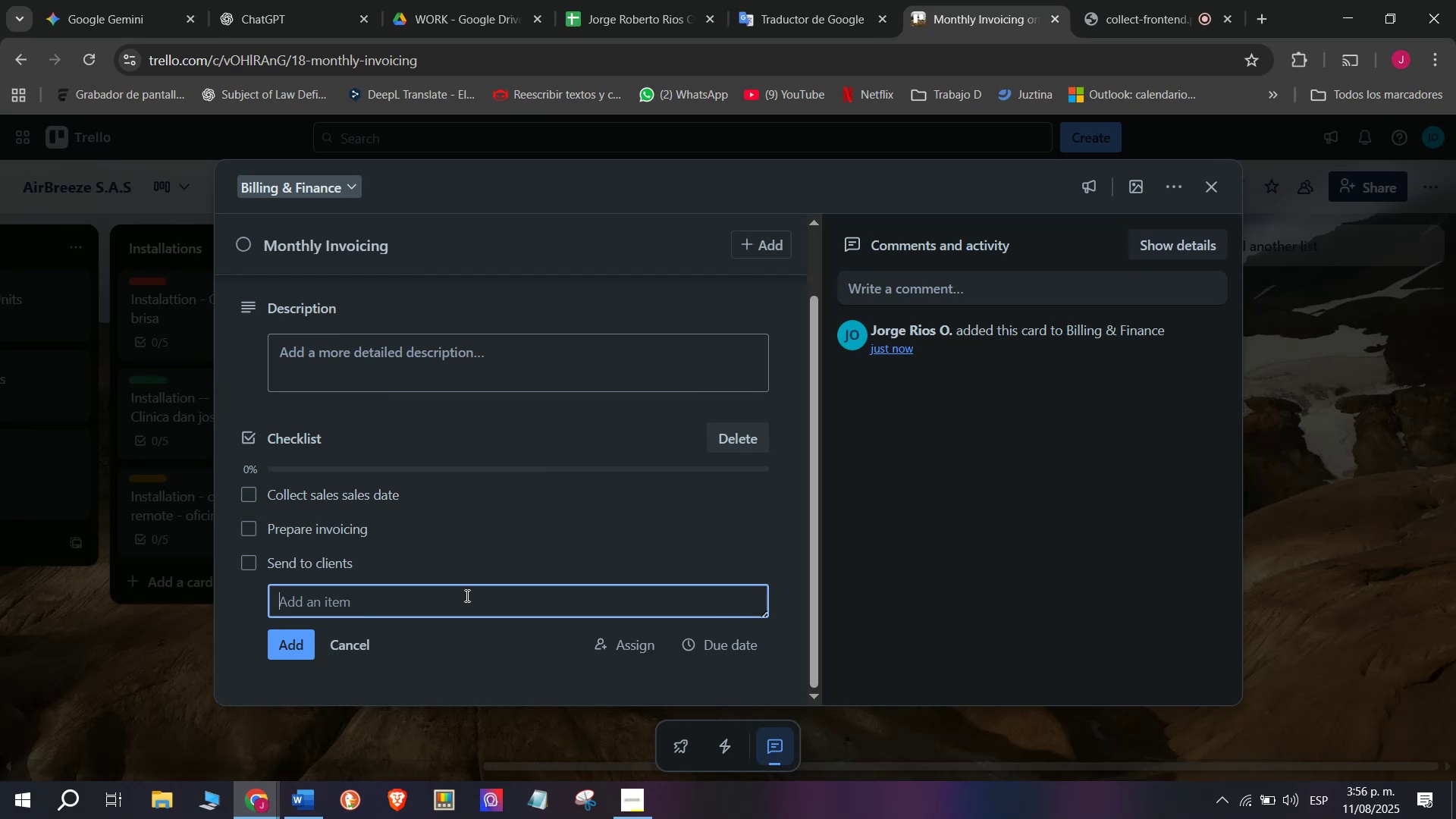 
wait(5.51)
 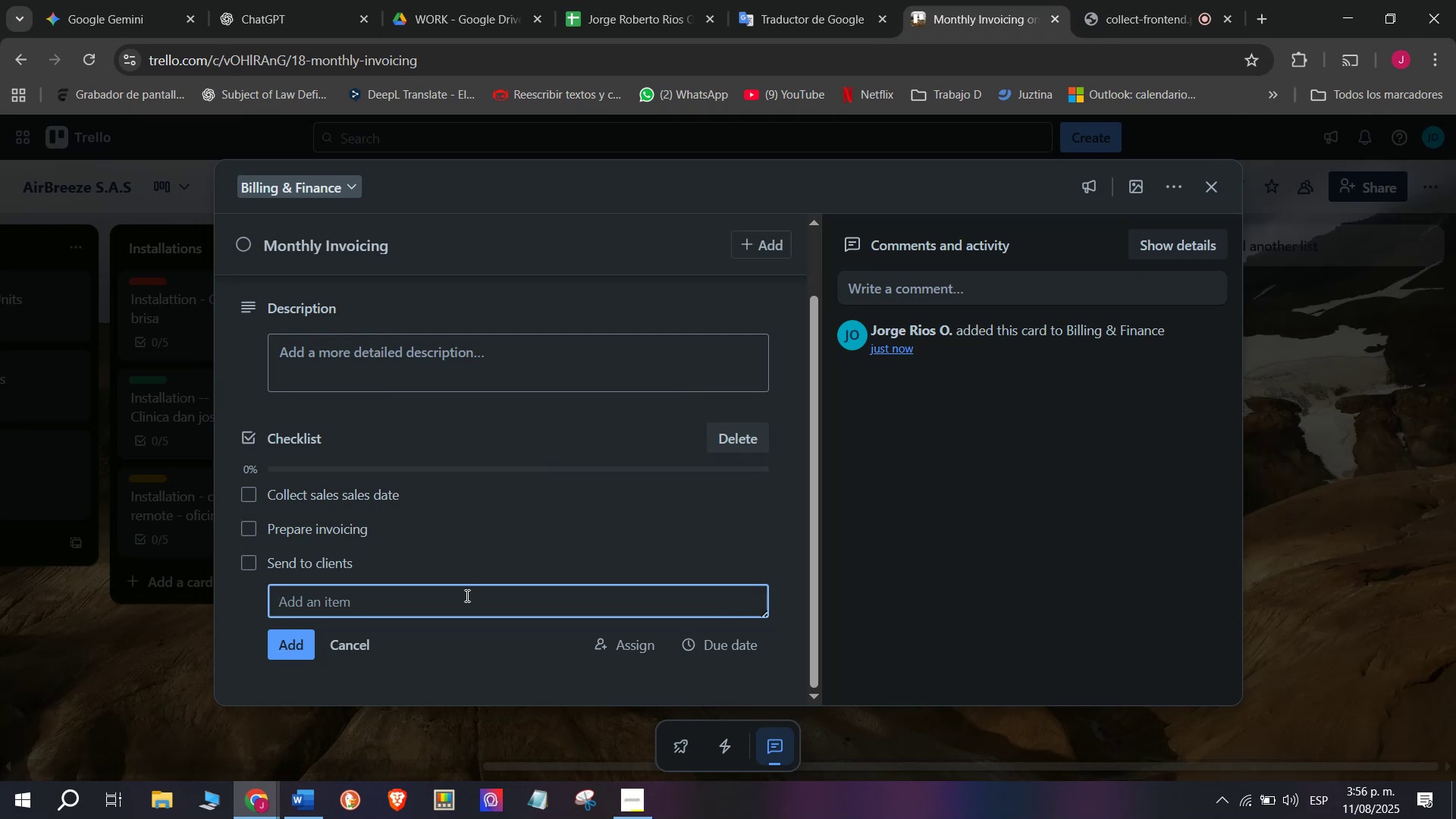 
left_click([296, 684])
 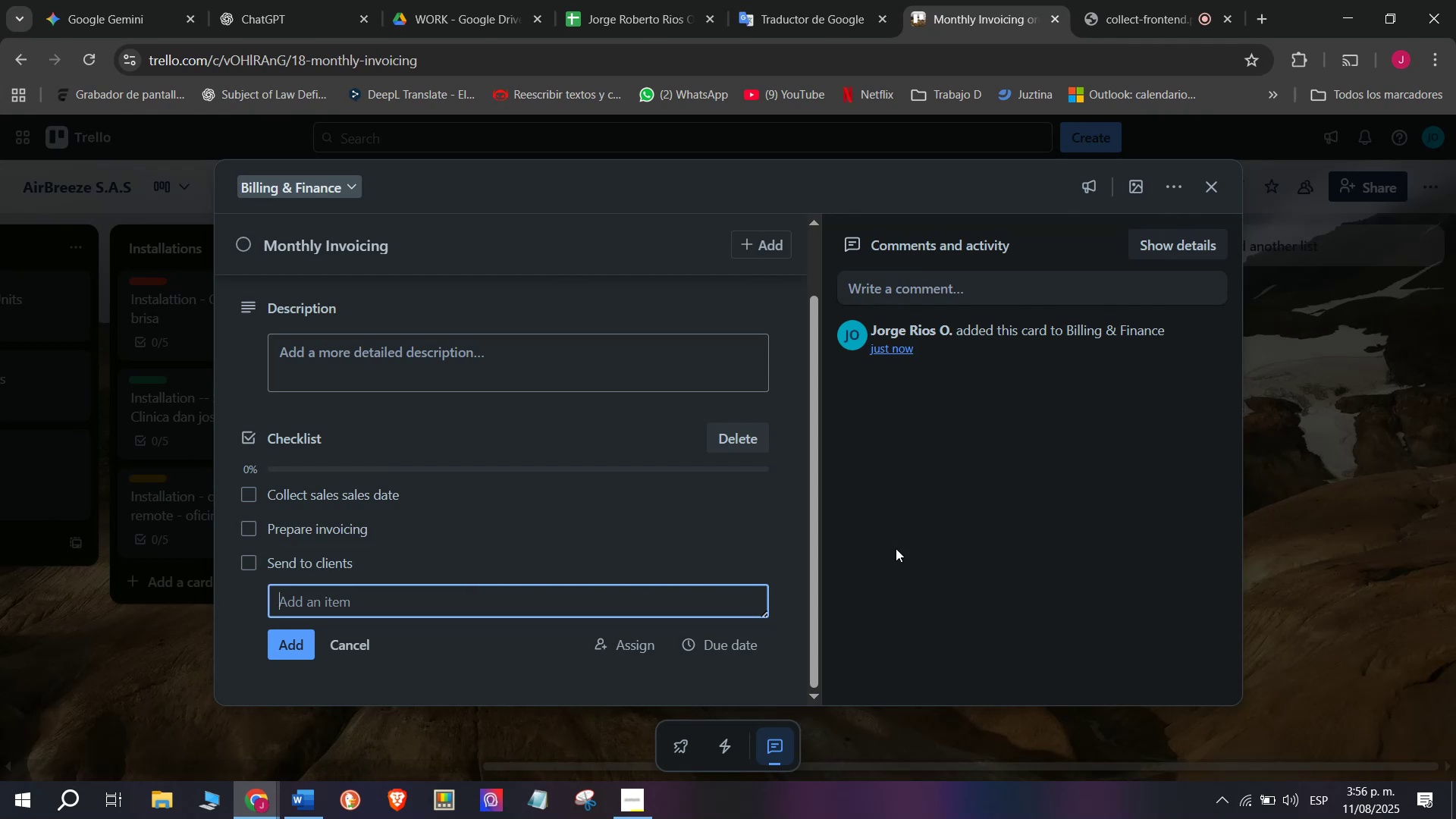 
scroll: coordinate [351, 559], scroll_direction: down, amount: 1.0
 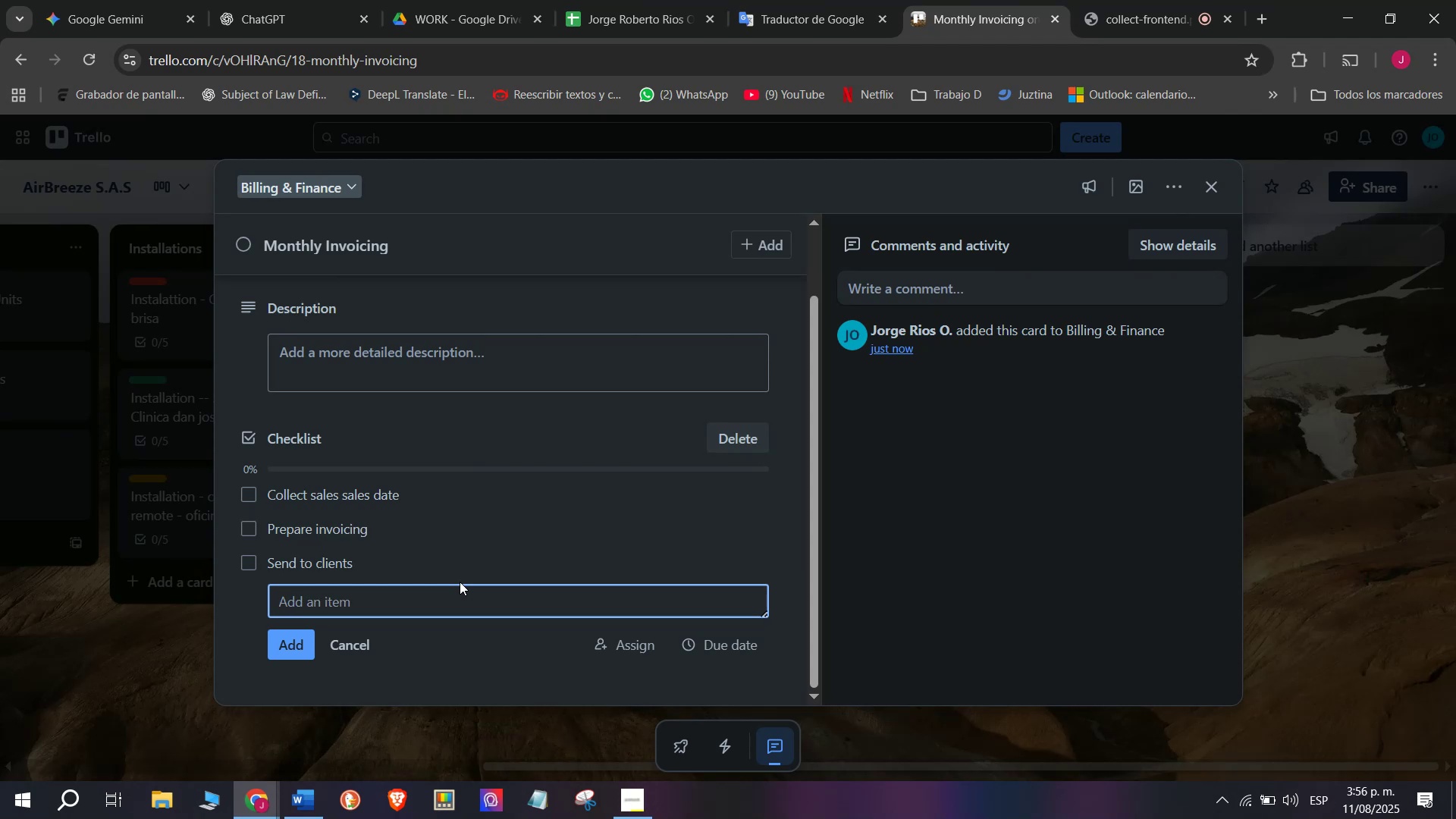 
wait(18.02)
 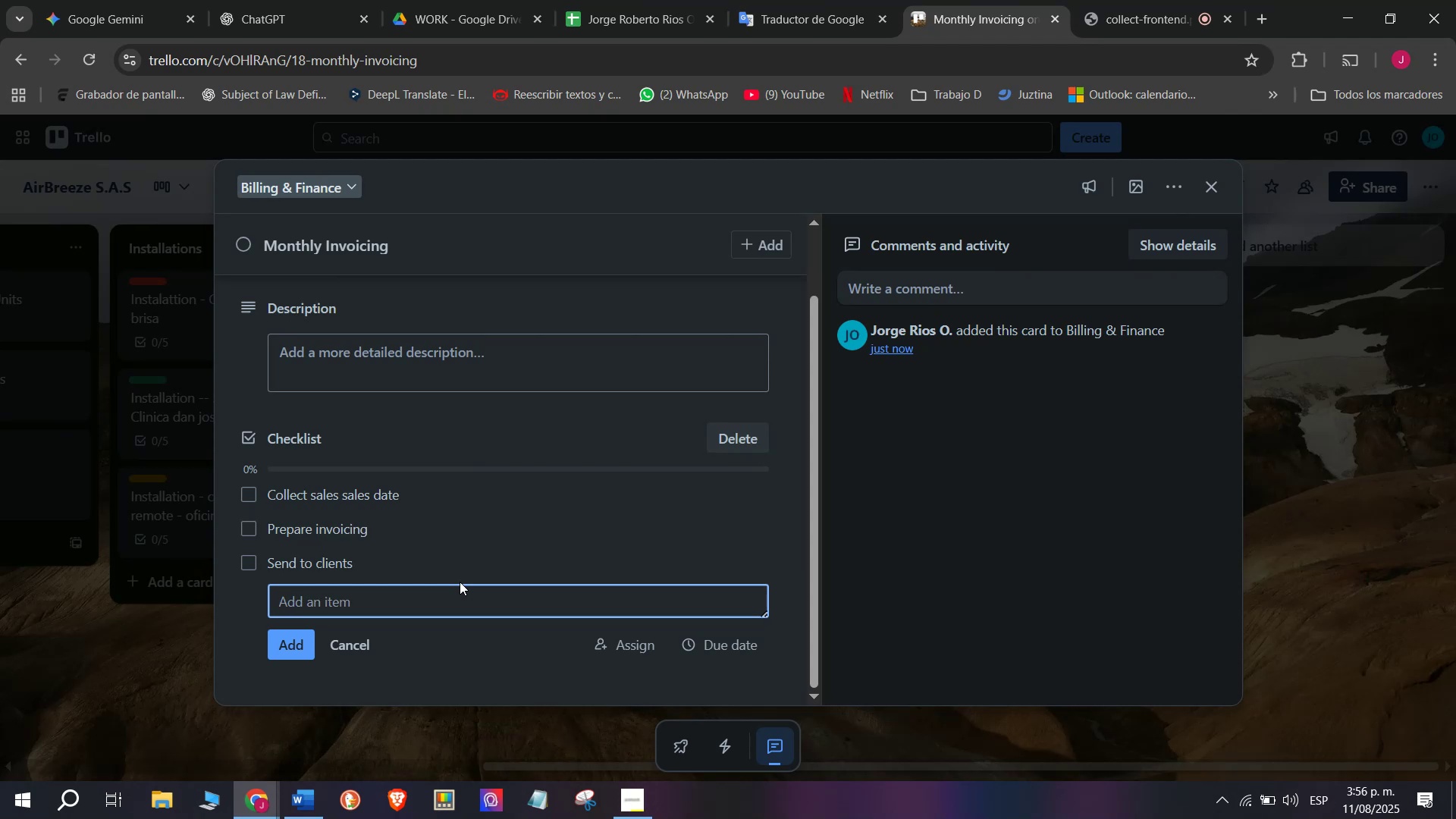 
key(CapsLock)
 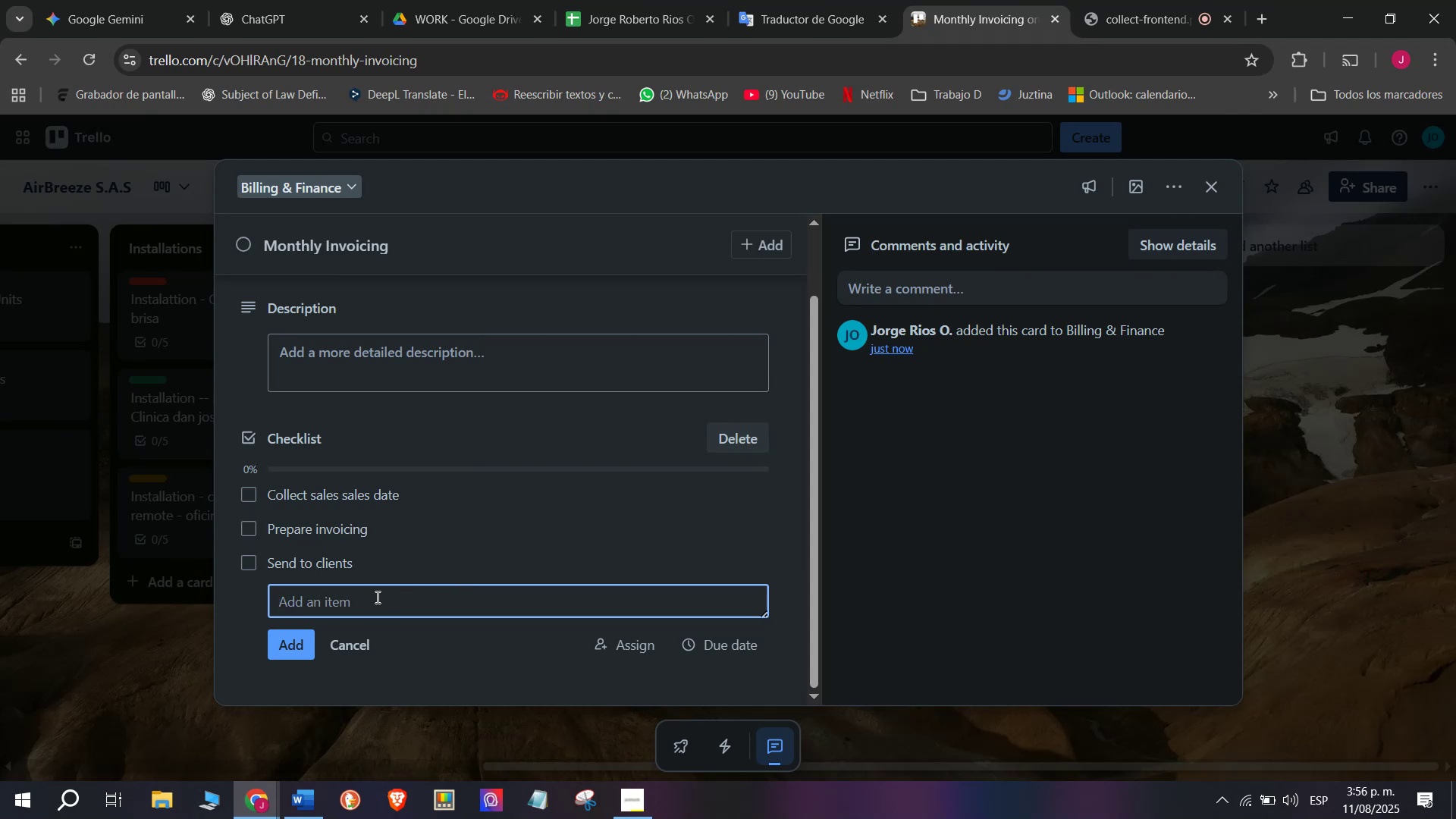 
key(S)
 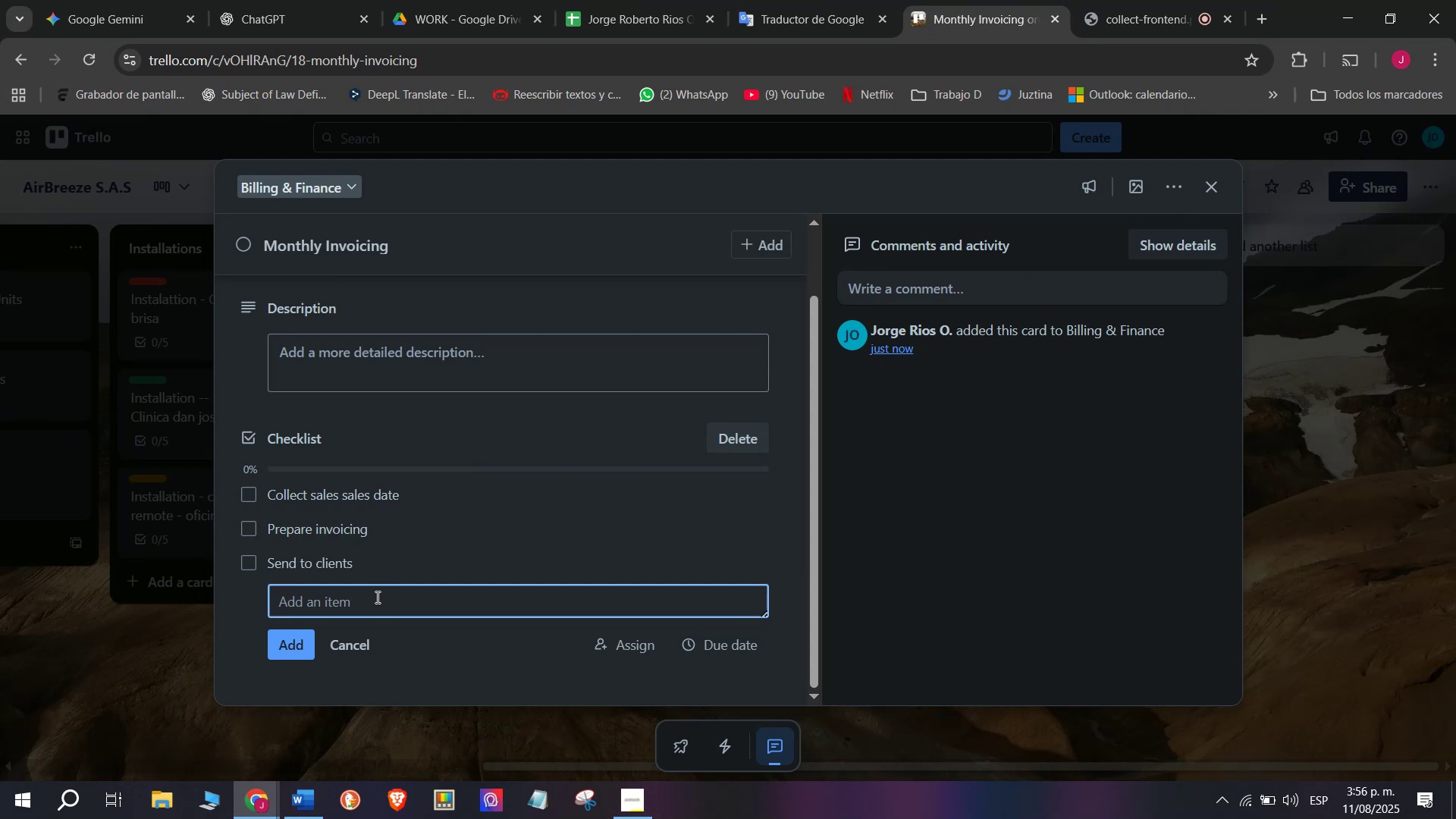 
key(Backspace)
 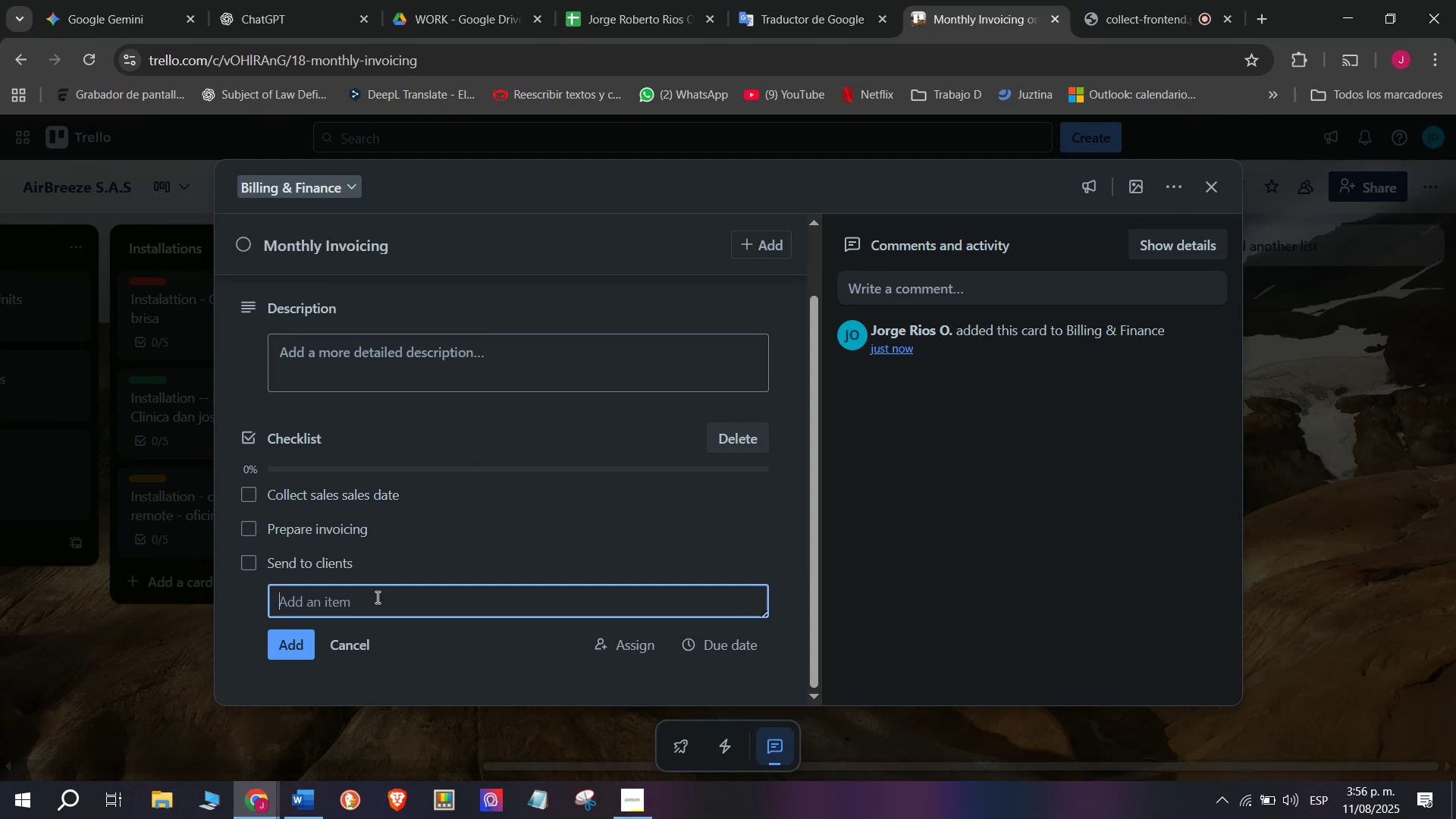 
key(CapsLock)
 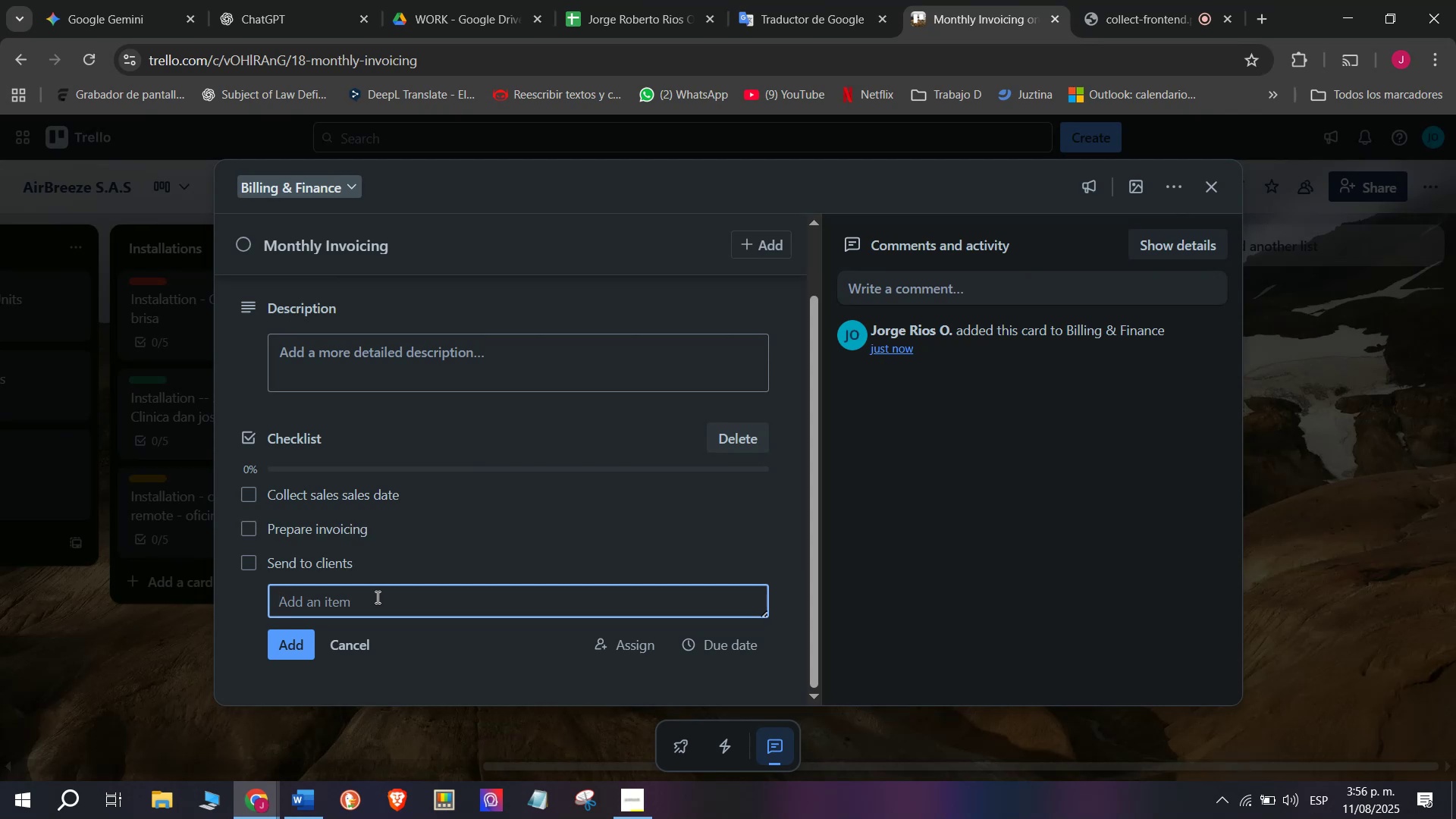 
type(tl)
key(Backspace)
type(o)
key(Backspace)
key(Backspace)
 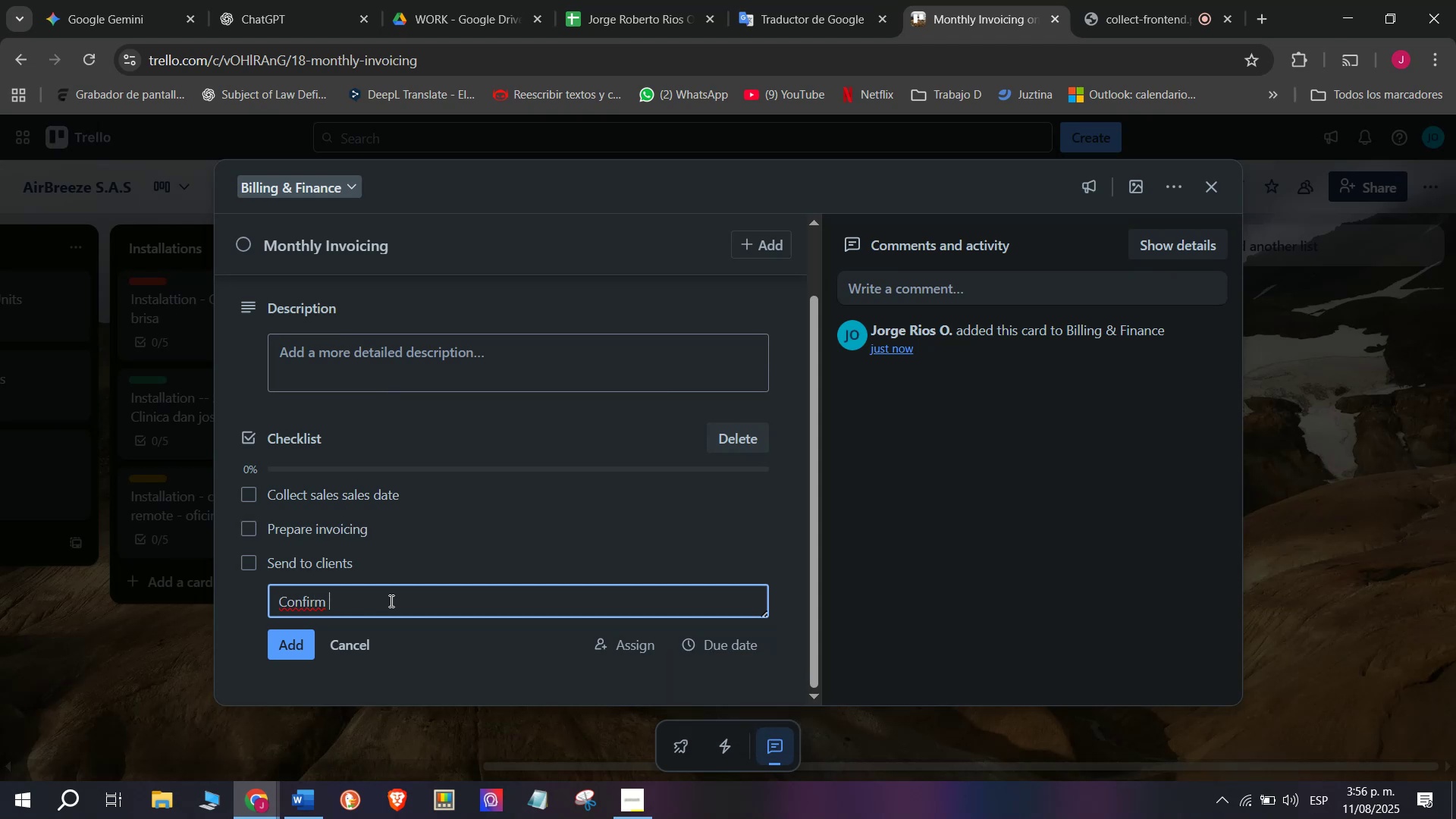 
wait(20.25)
 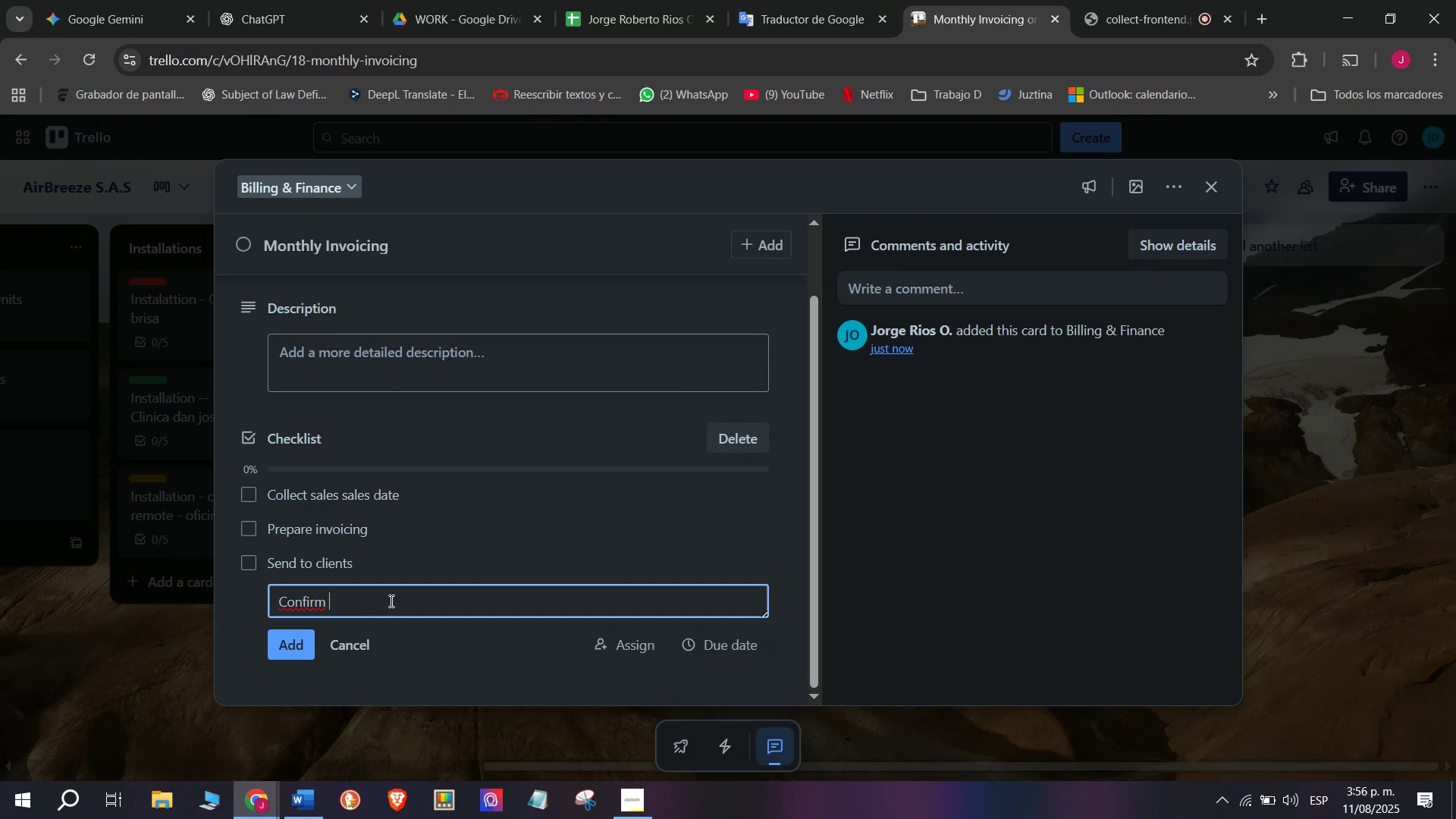 
type(T)
key(Backspace)
type(Confirt)
key(Backspace)
type(m )
 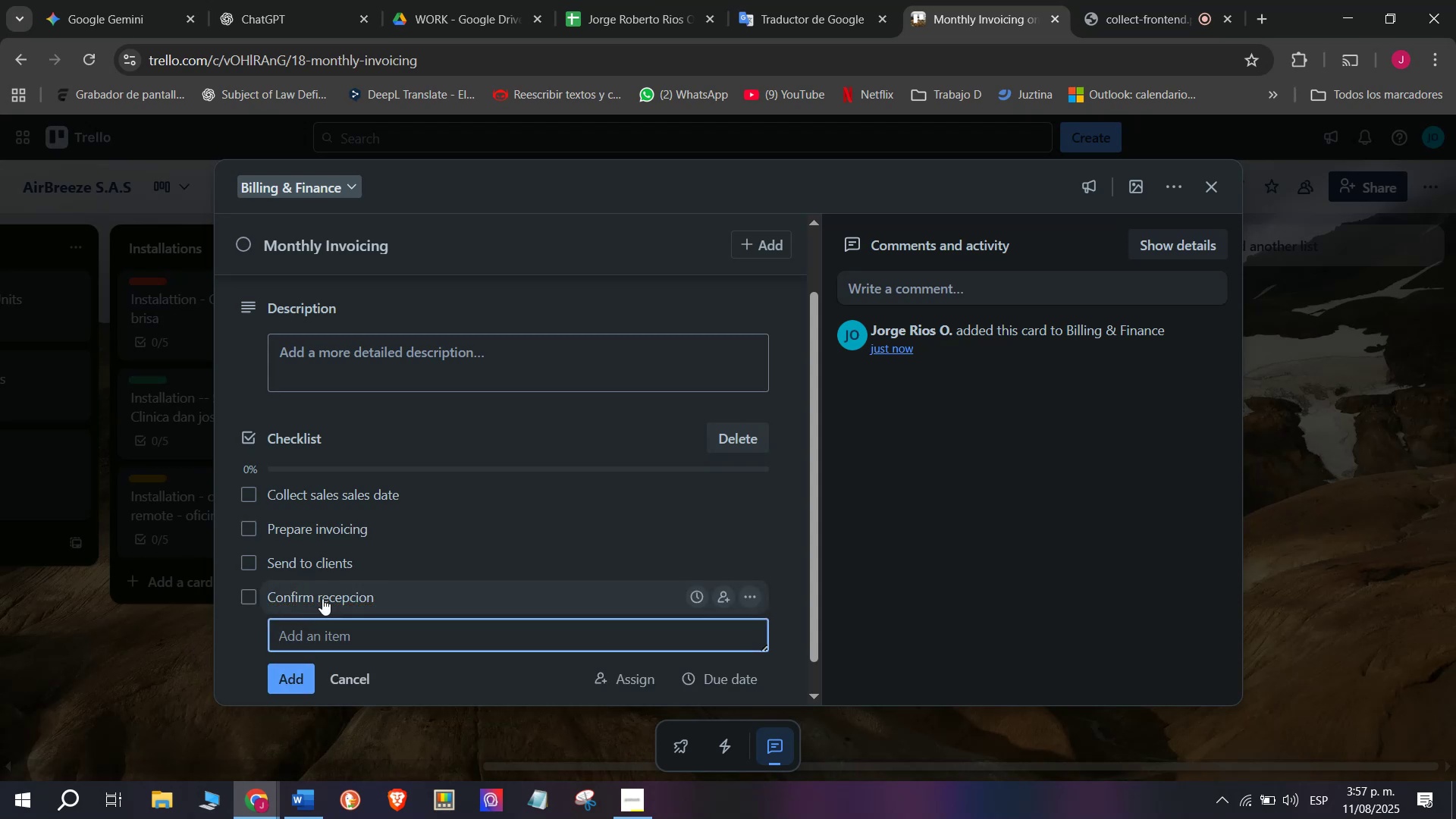 
wait(15.63)
 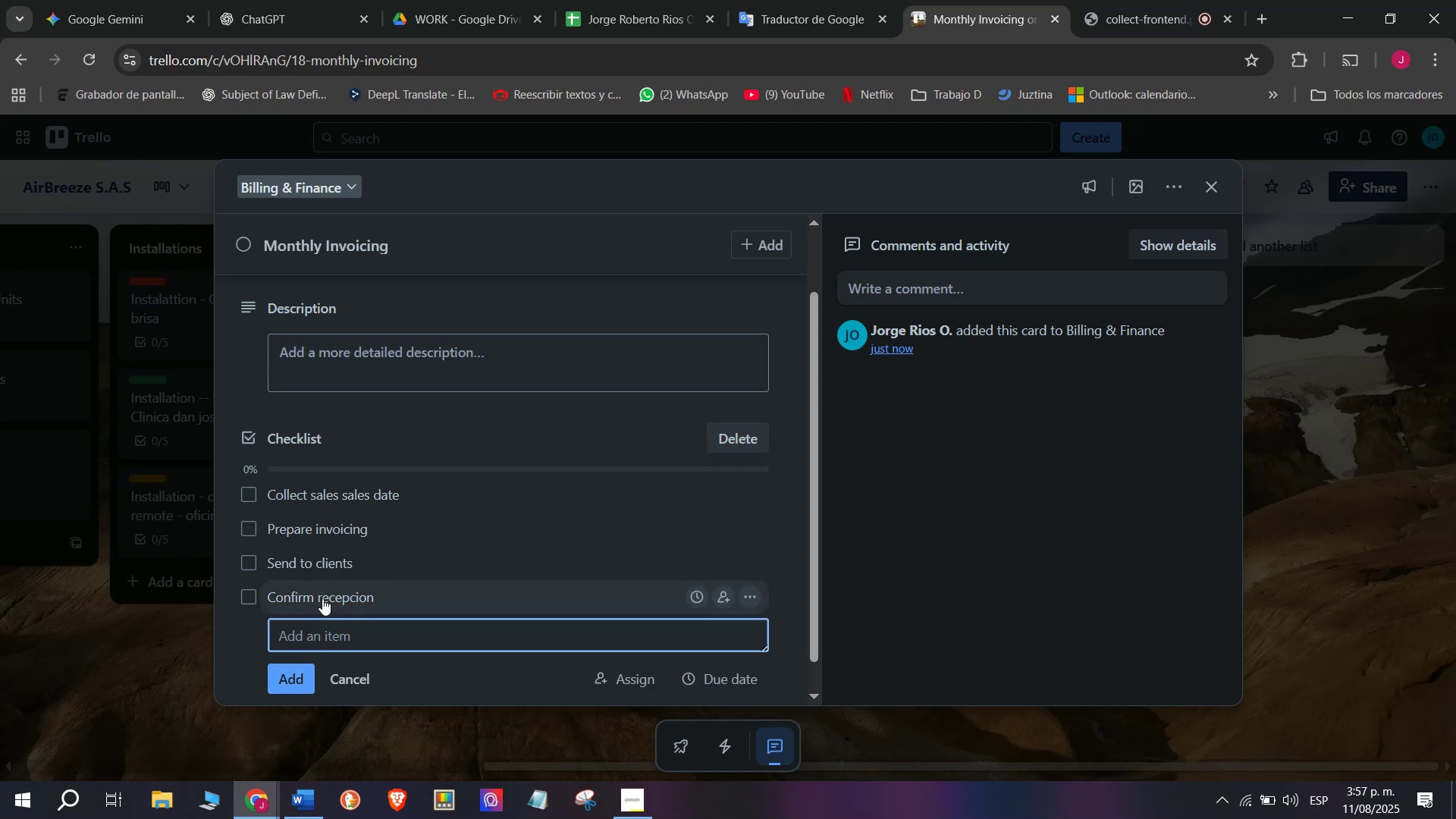 
type( )
key(Backspace)
type(recepcion)
 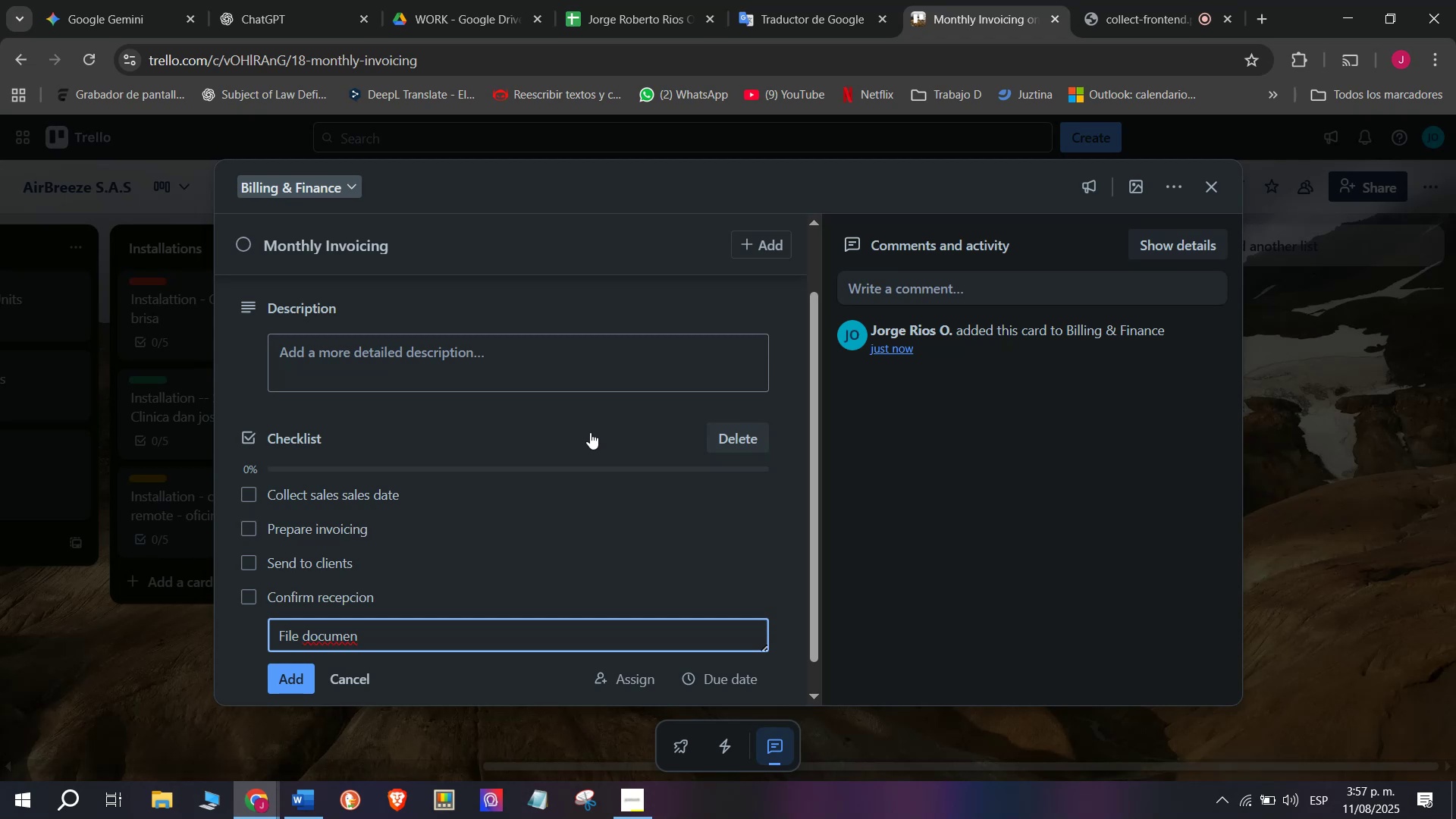 
wait(6.2)
 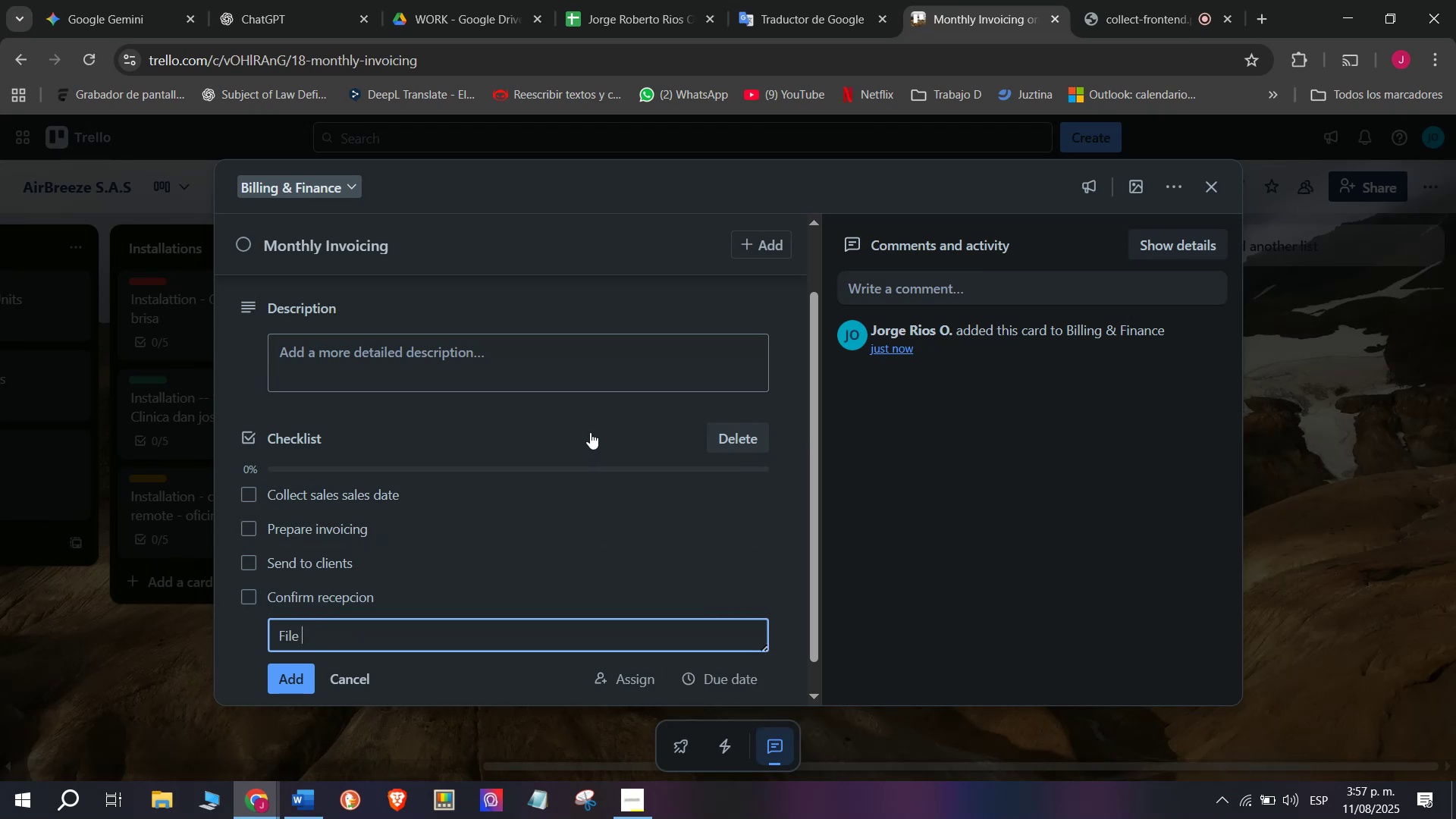 
left_click([278, 652])
 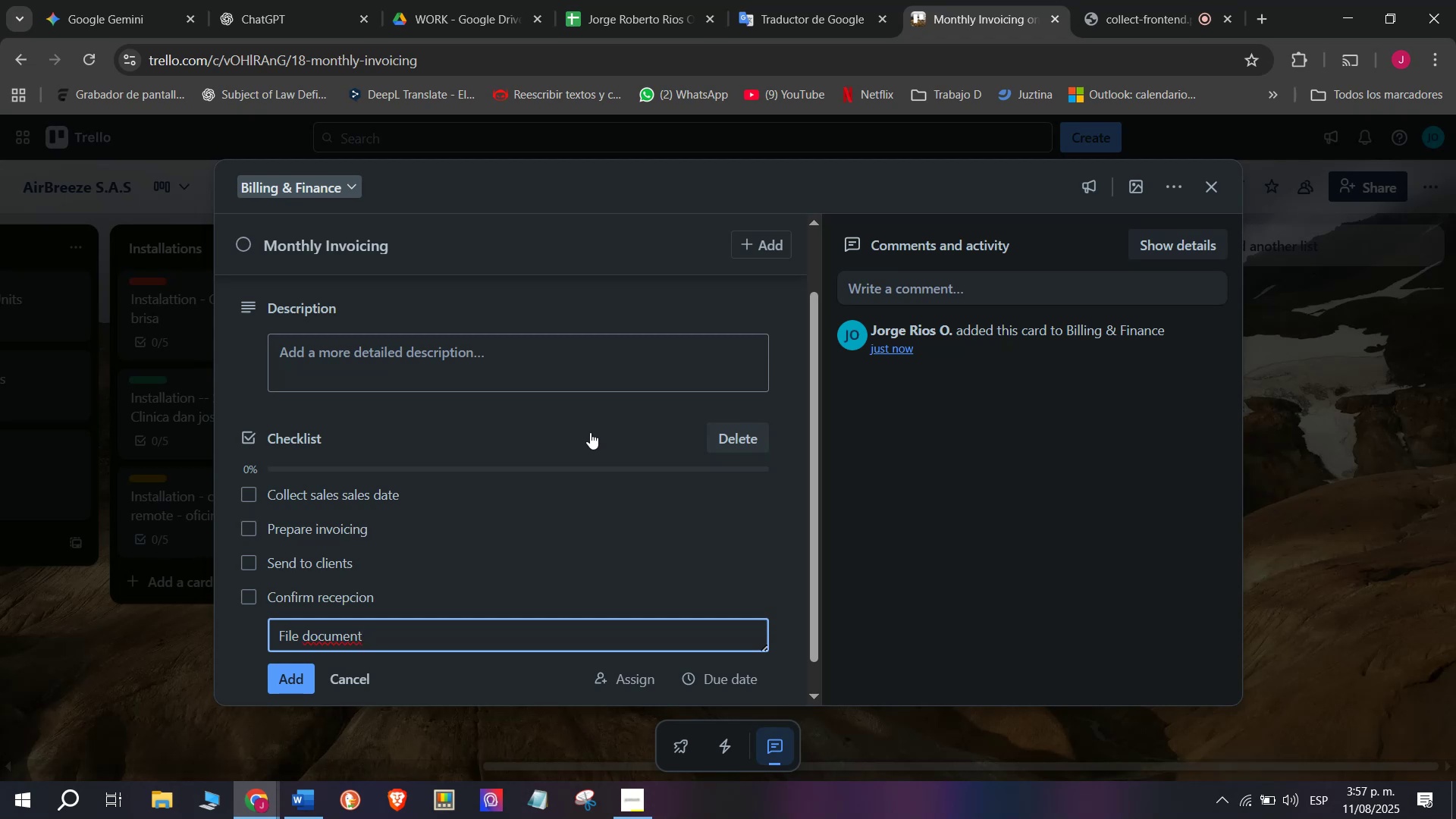 
wait(6.18)
 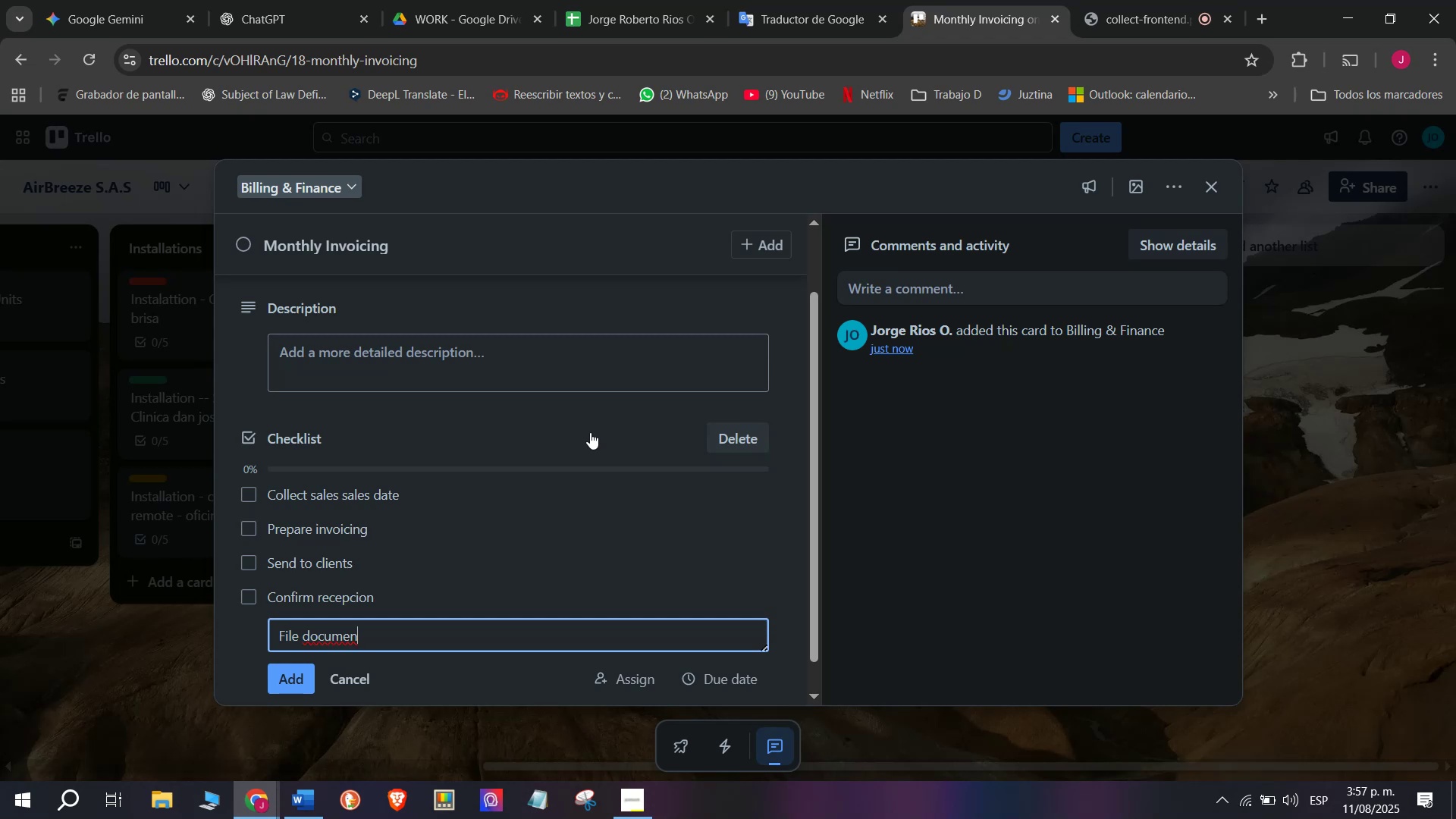 
type(Fiole)
key(Backspace)
key(Backspace)
key(Backspace)
type(le documen)
 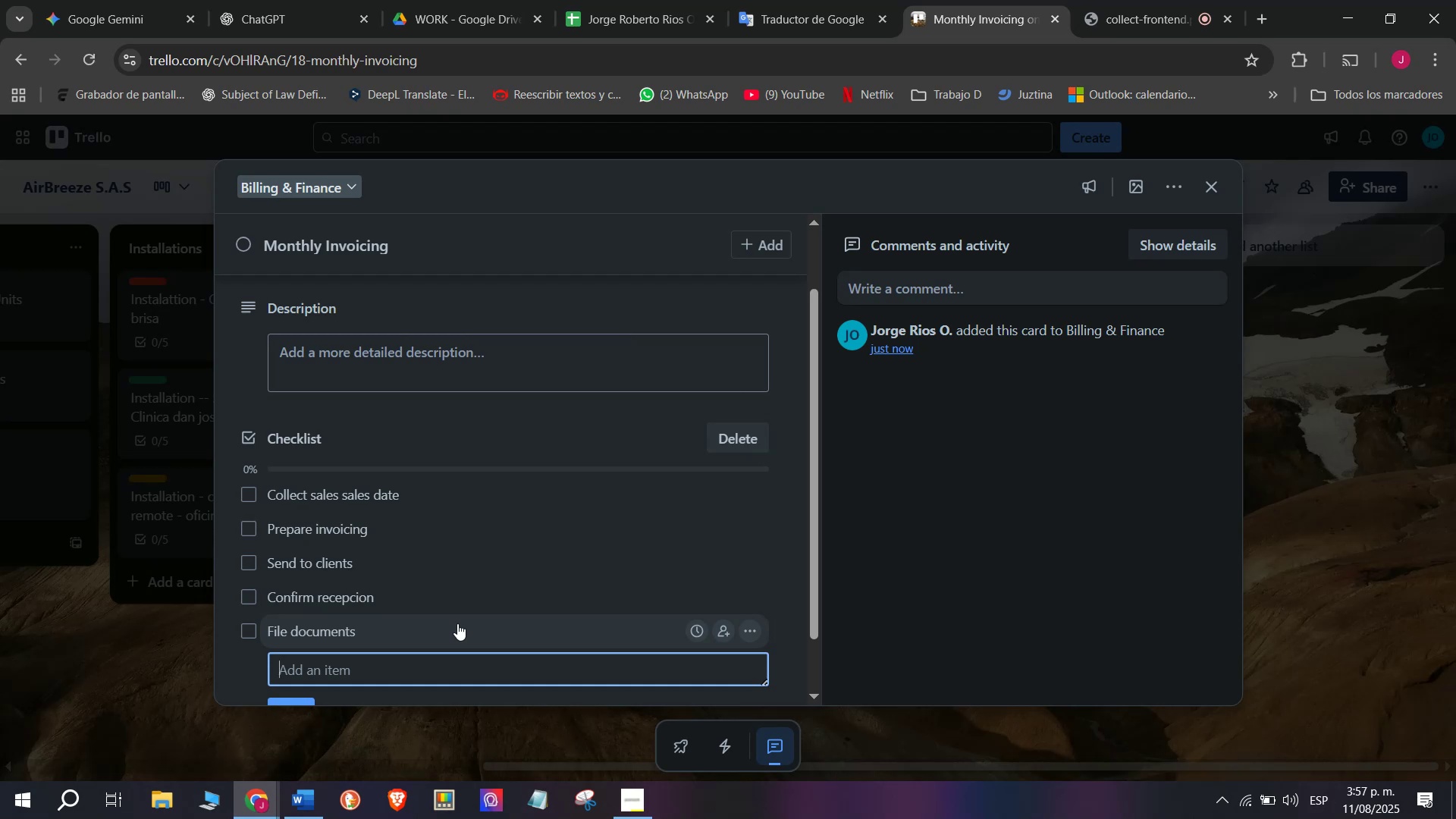 
wait(5.39)
 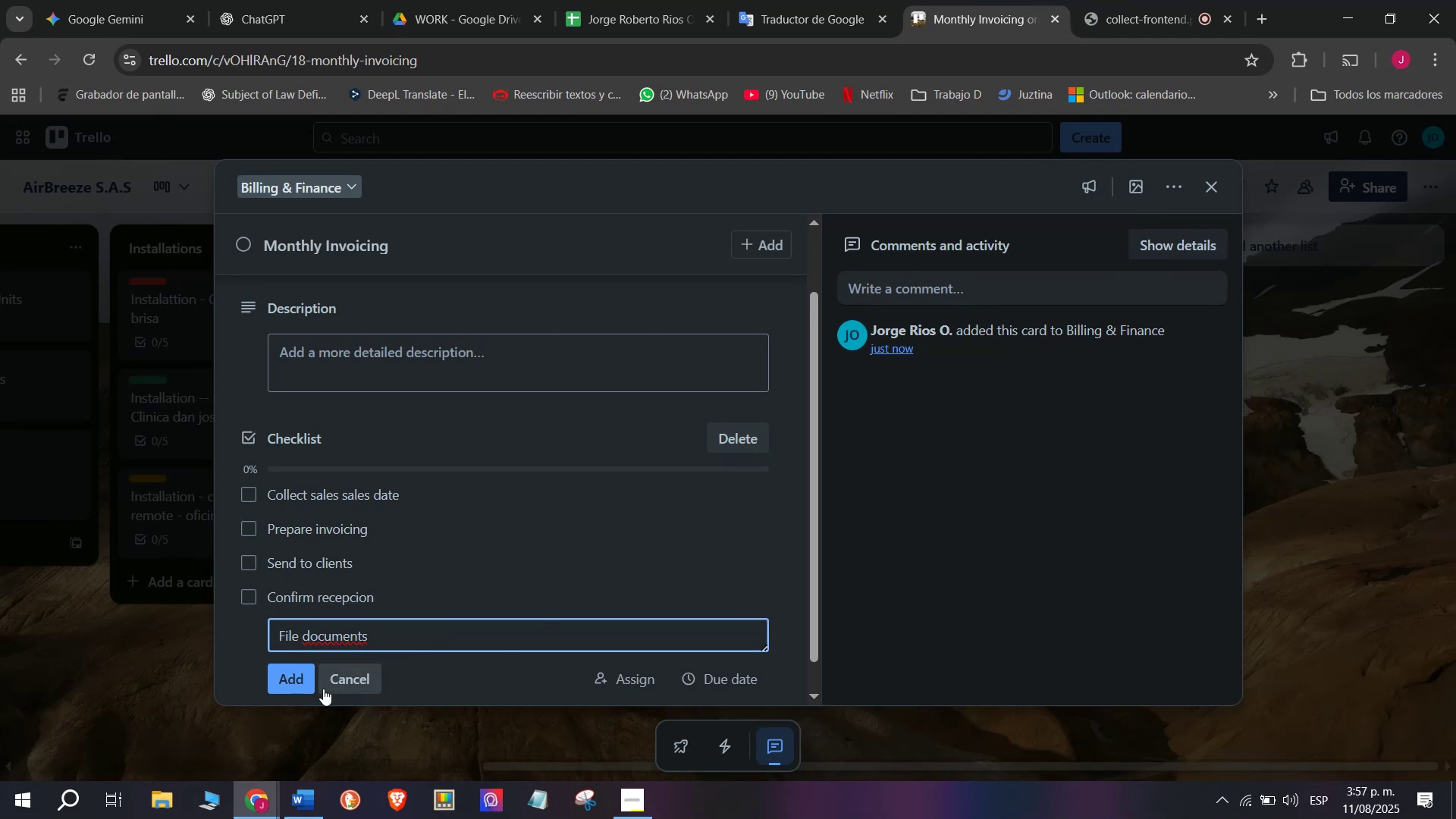 
key(T)
 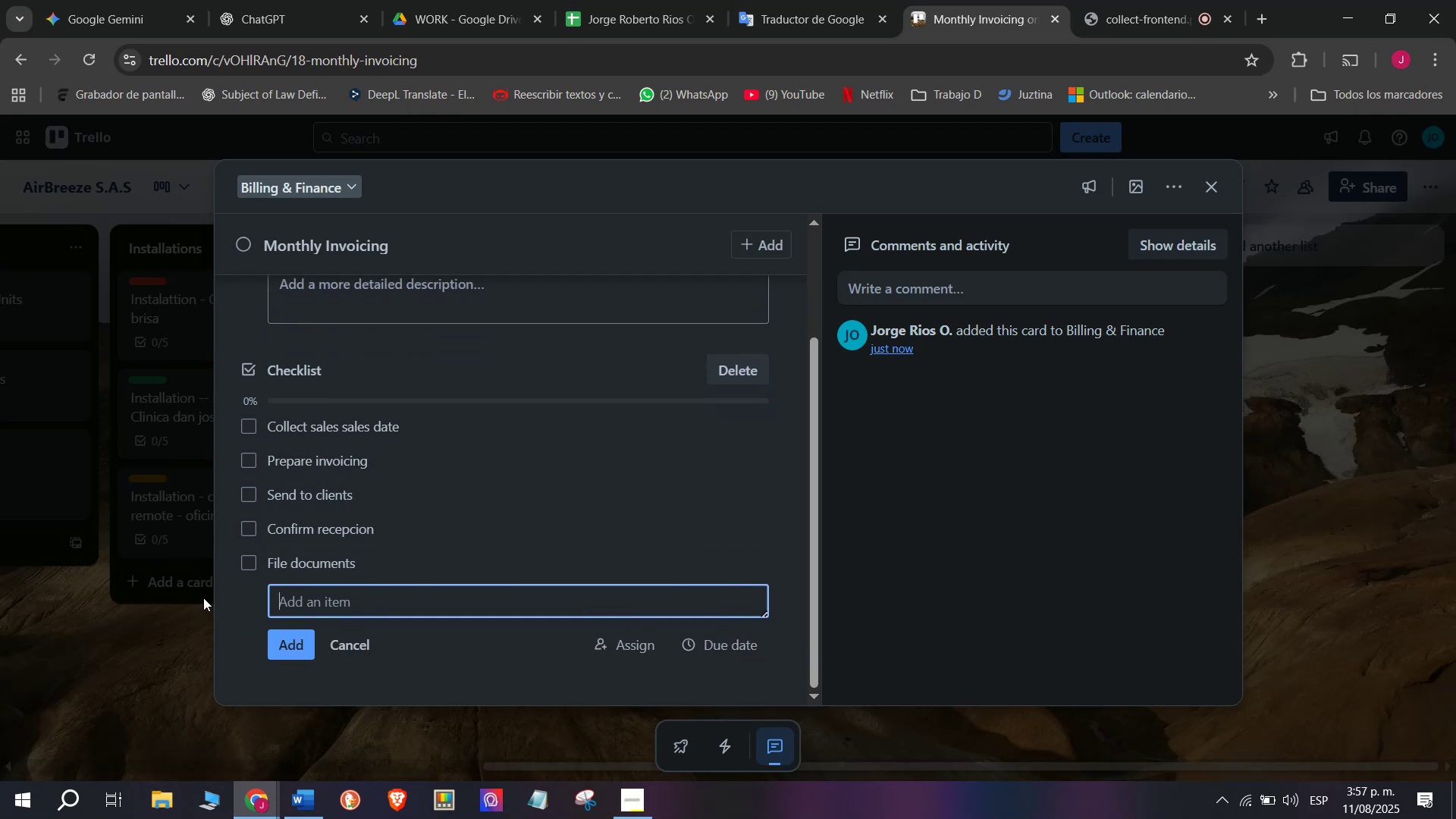 
key(Space)
 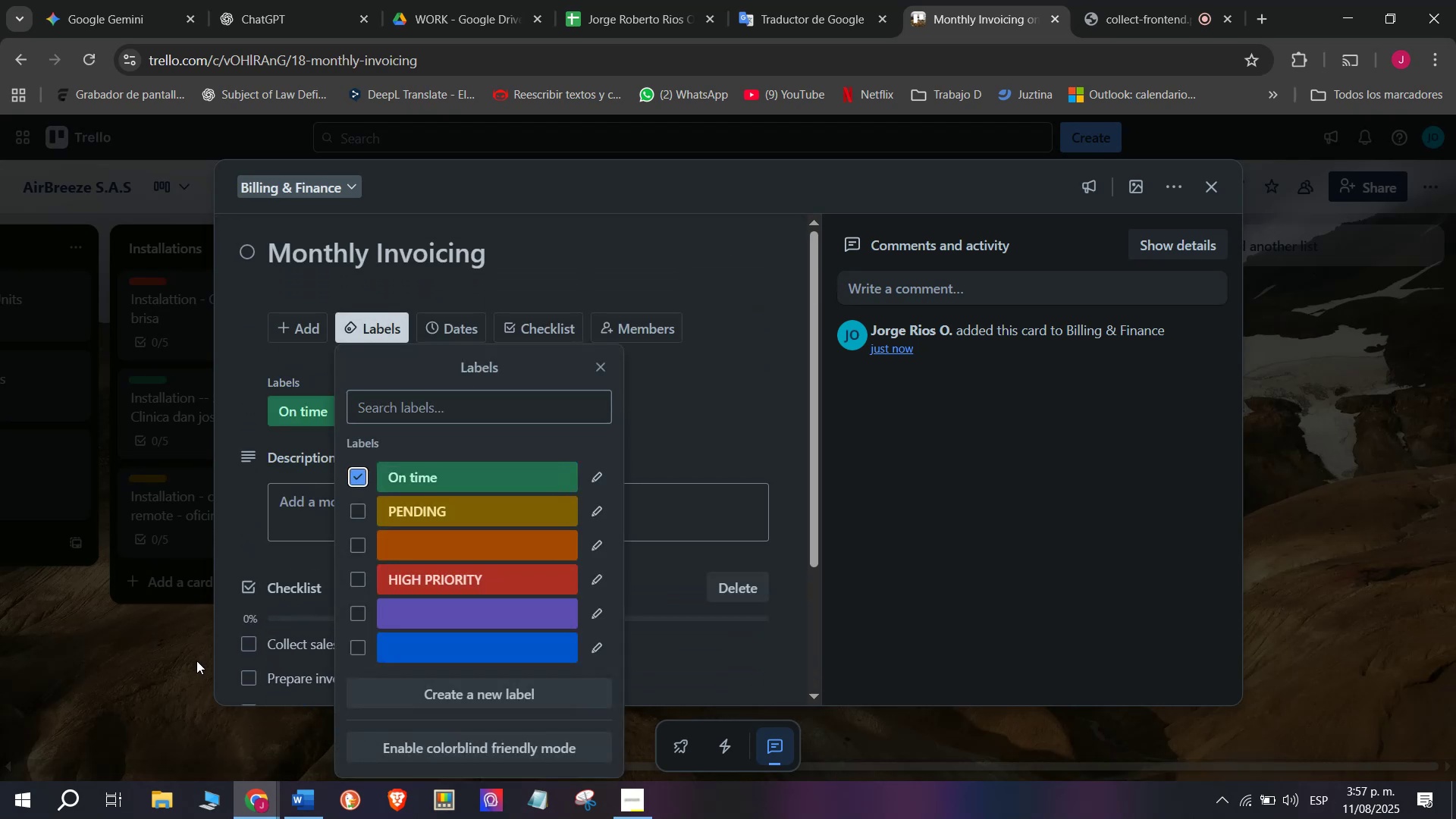 
key(Backspace)
 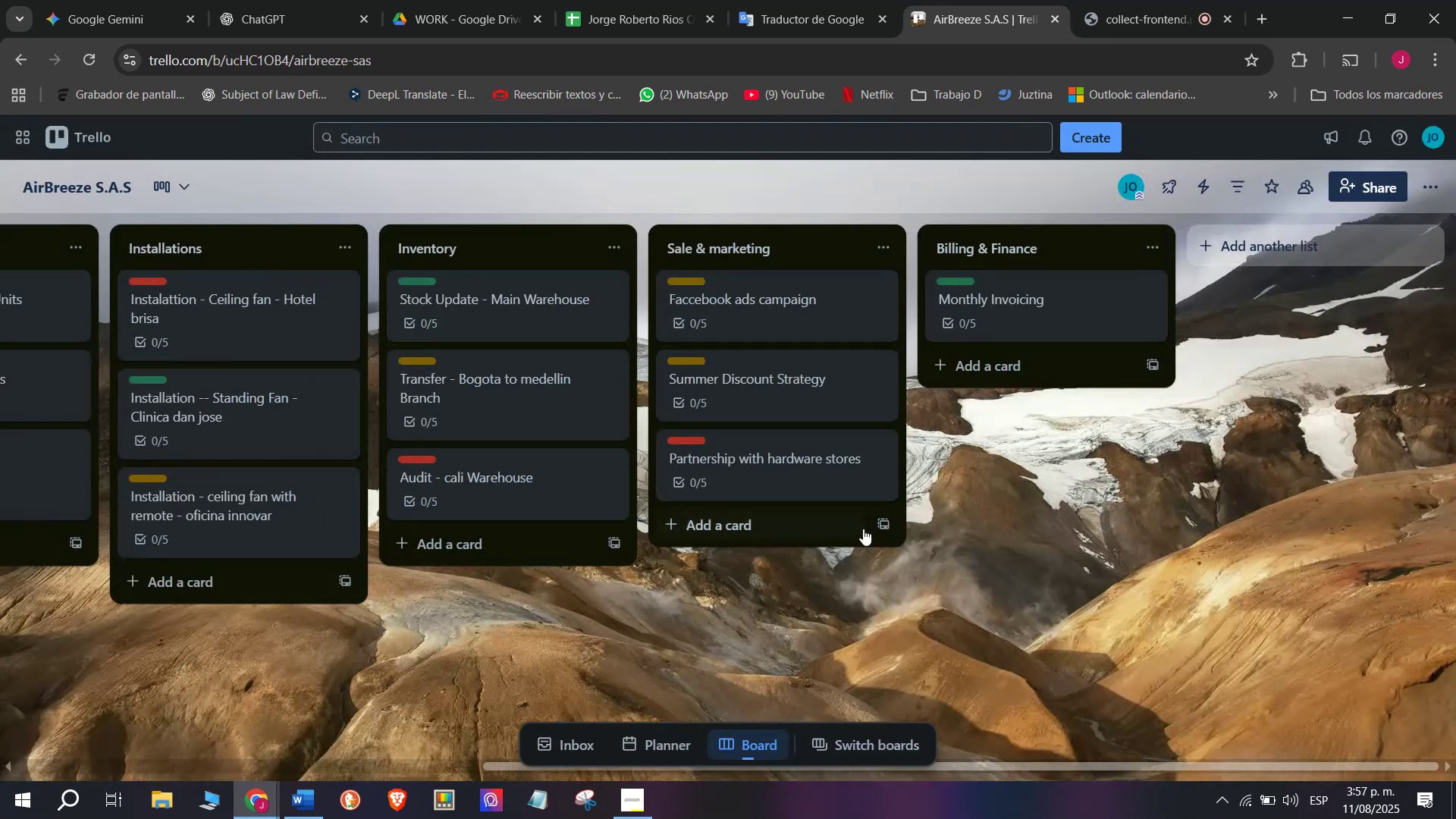 
key(S)
 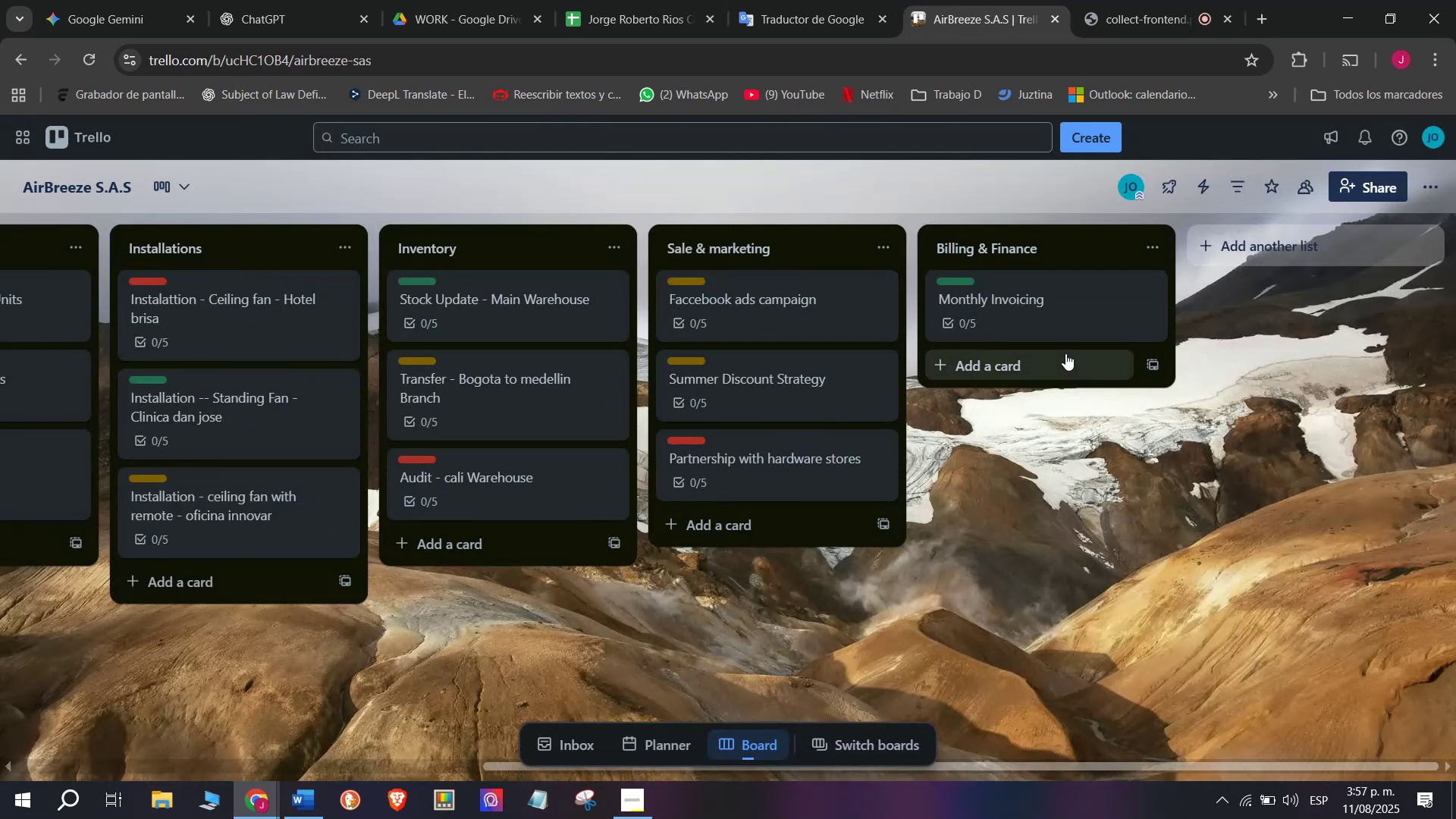 
key(Space)
 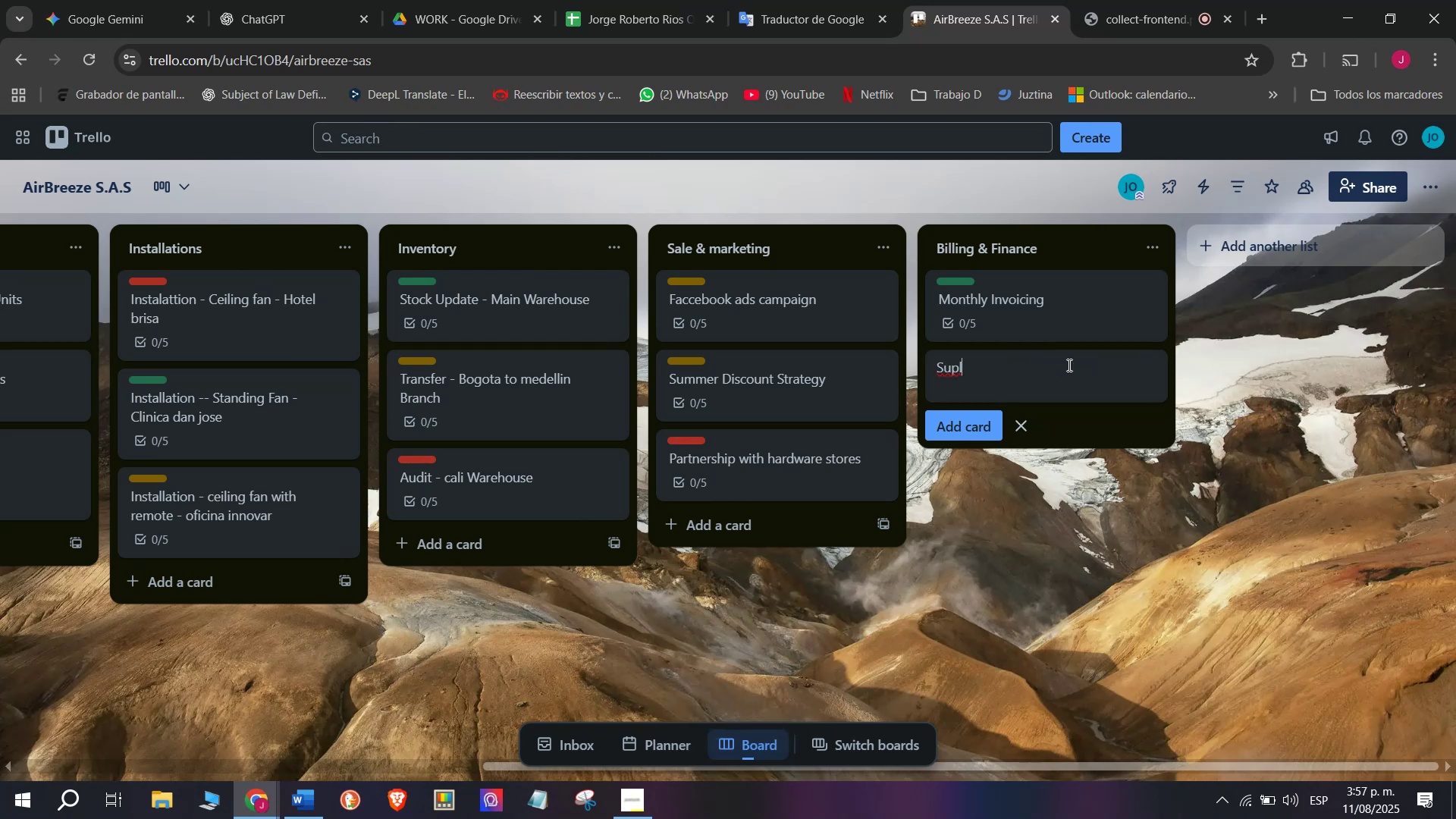 
wait(7.55)
 